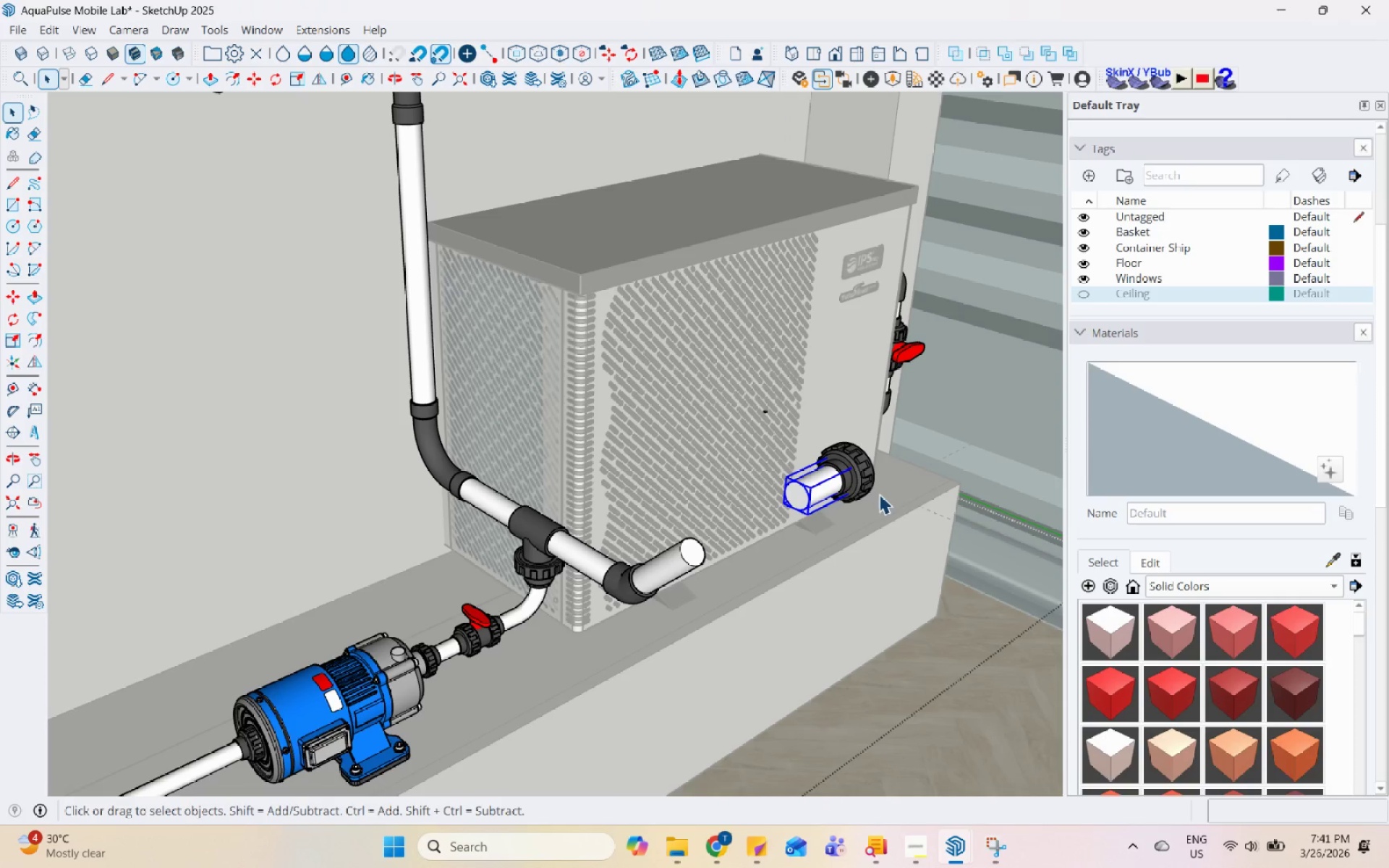 
left_click_drag(start_coordinate=[925, 538], to_coordinate=[749, 435])
 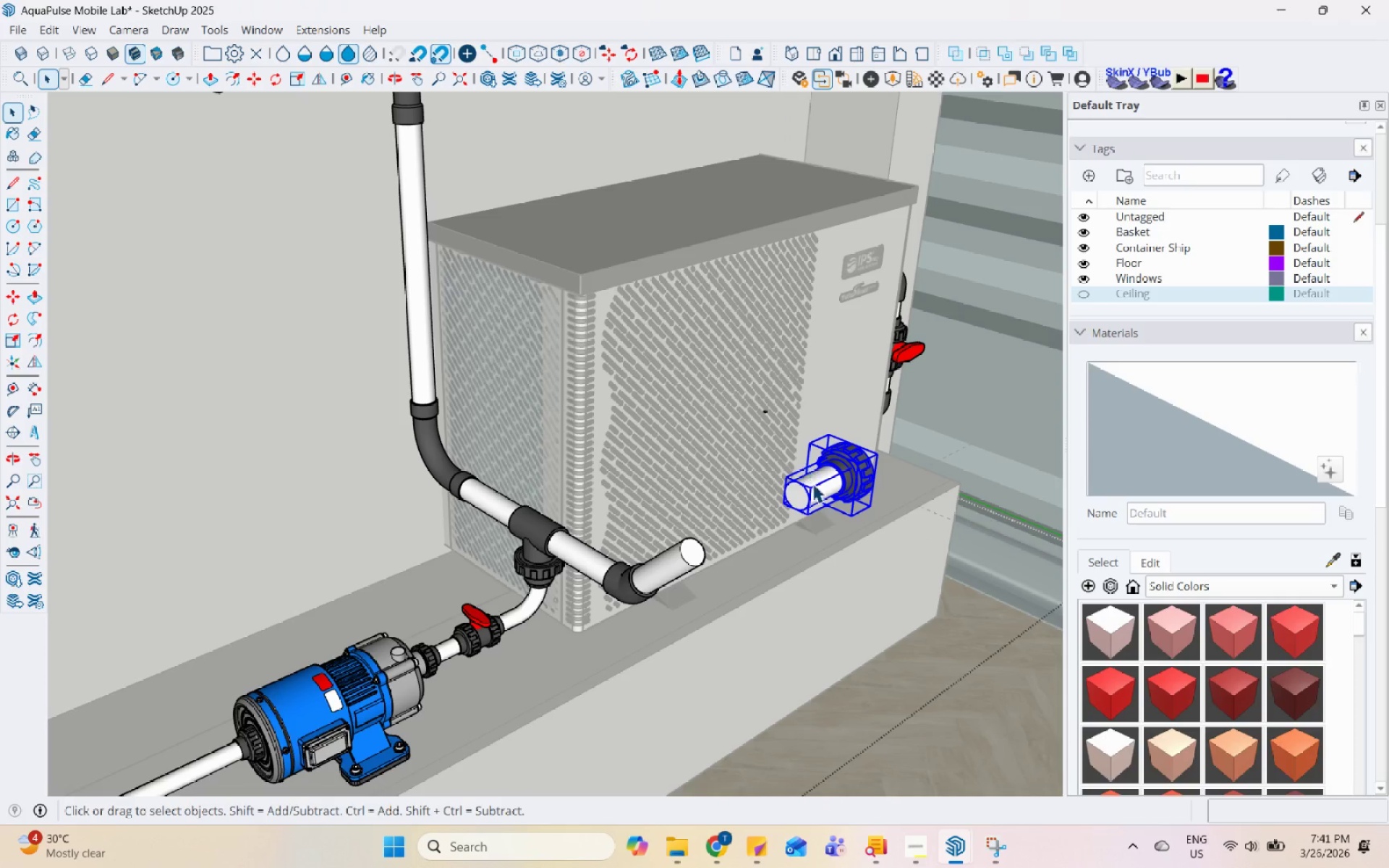 
right_click([817, 487])
 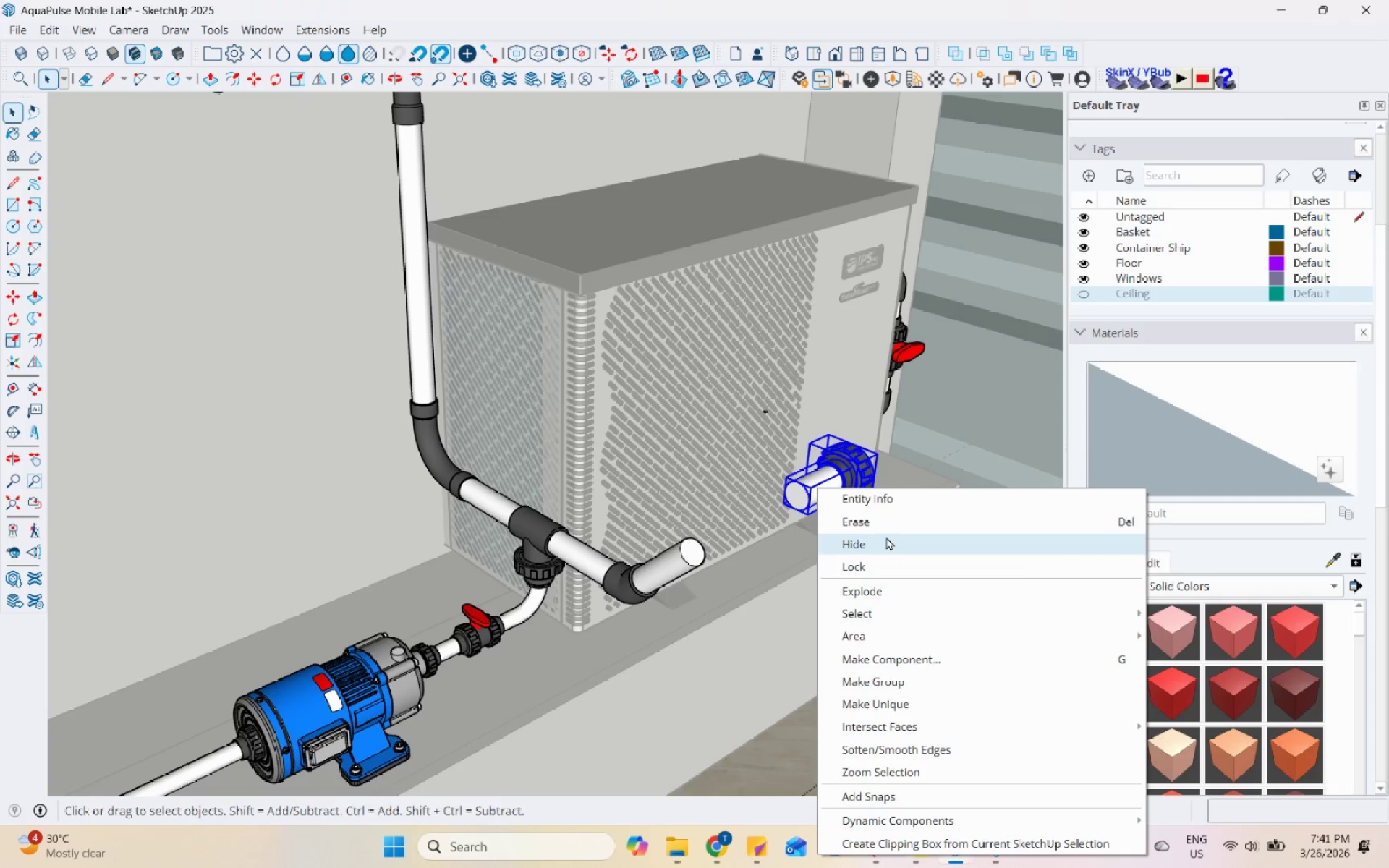 
left_click([893, 520])
 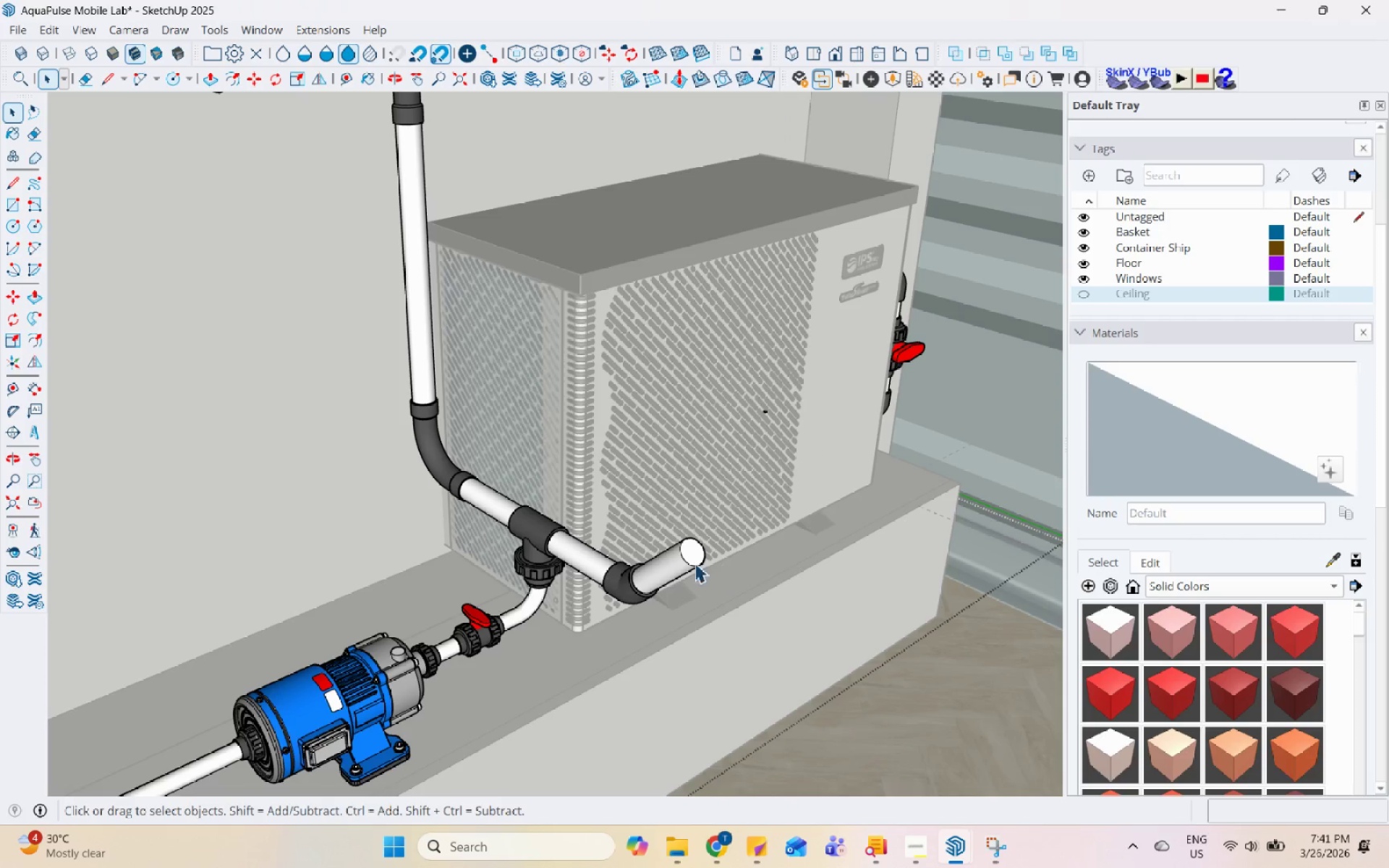 
left_click([661, 560])
 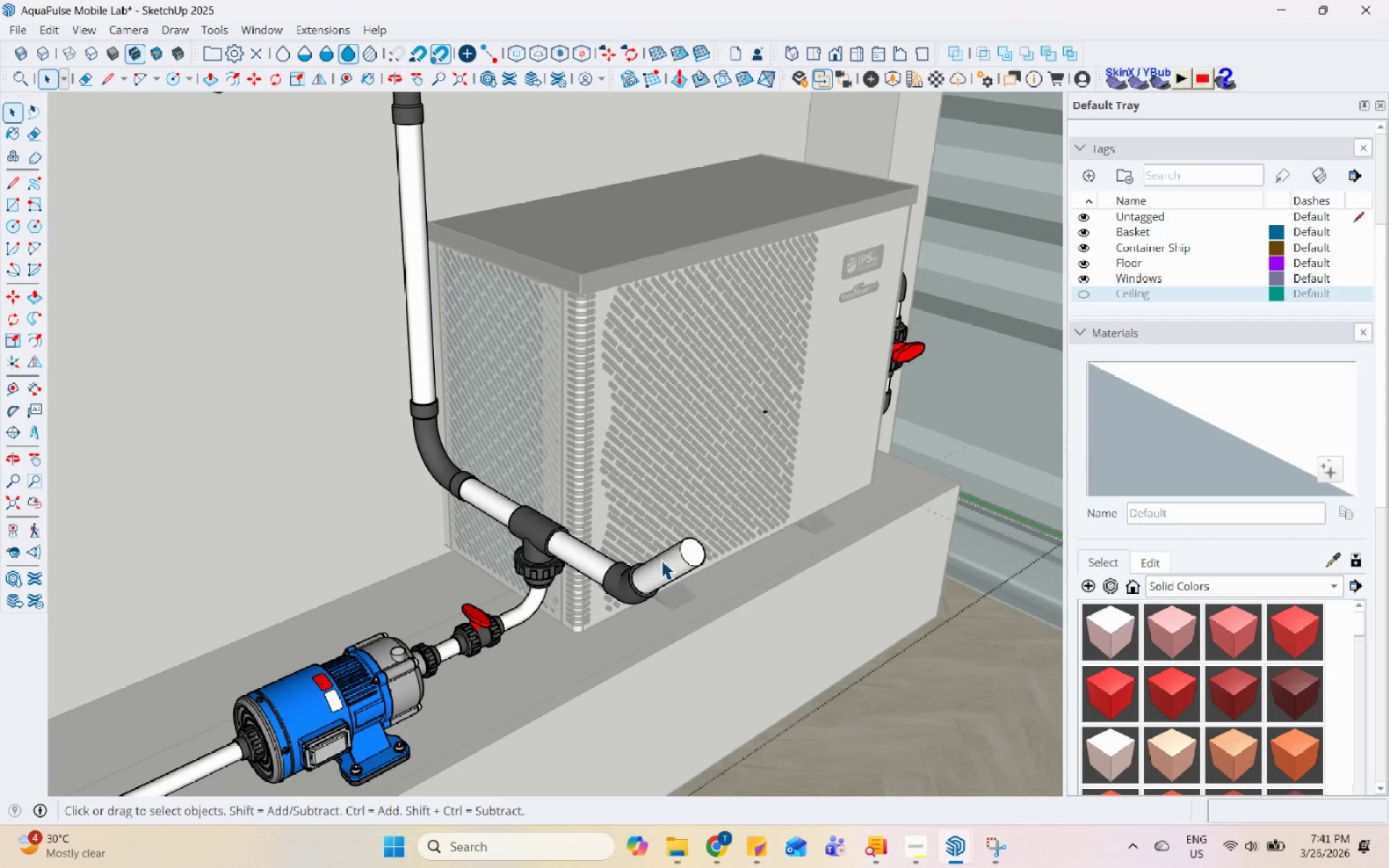 
right_click([661, 560])
 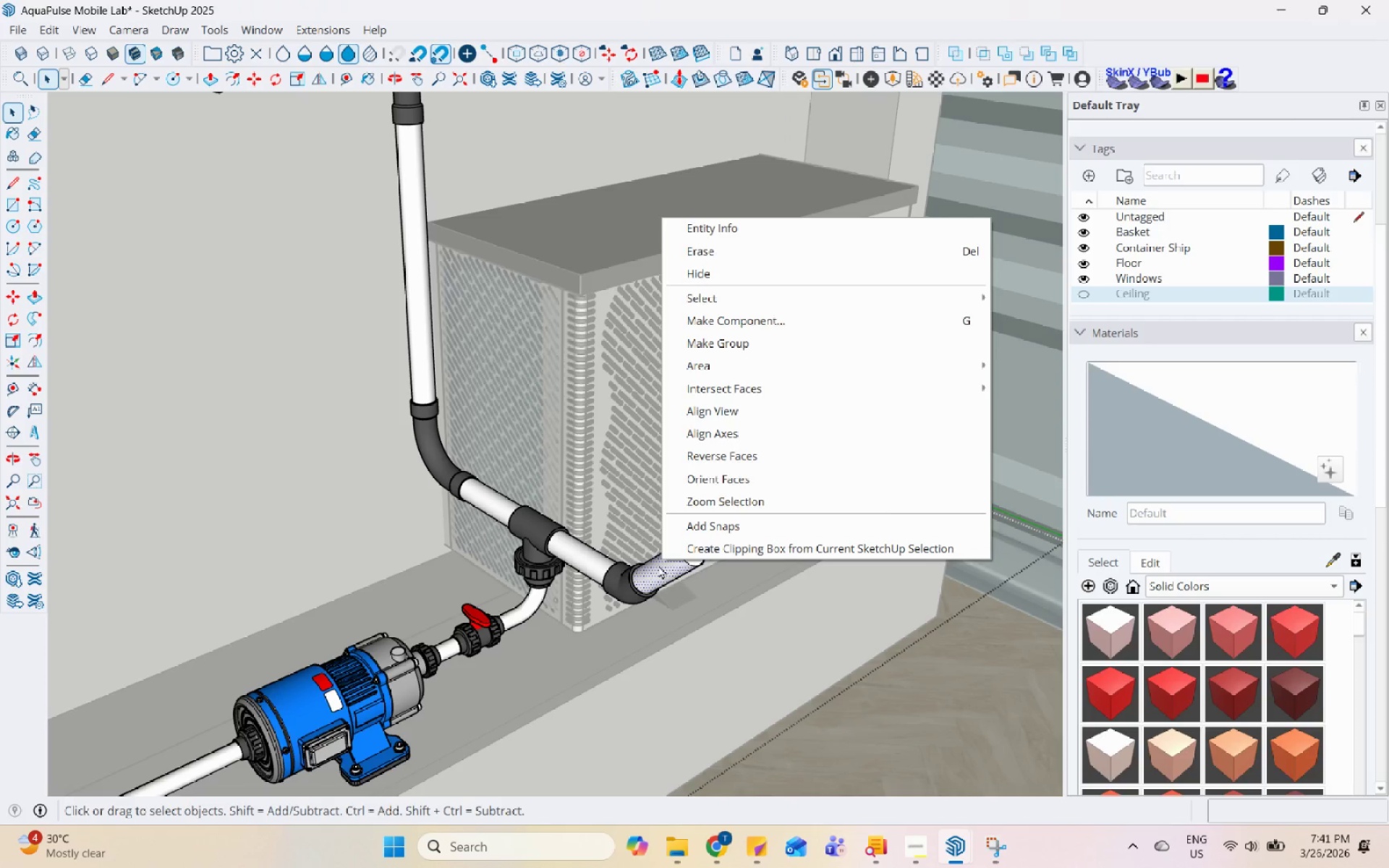 
double_click([658, 565])
 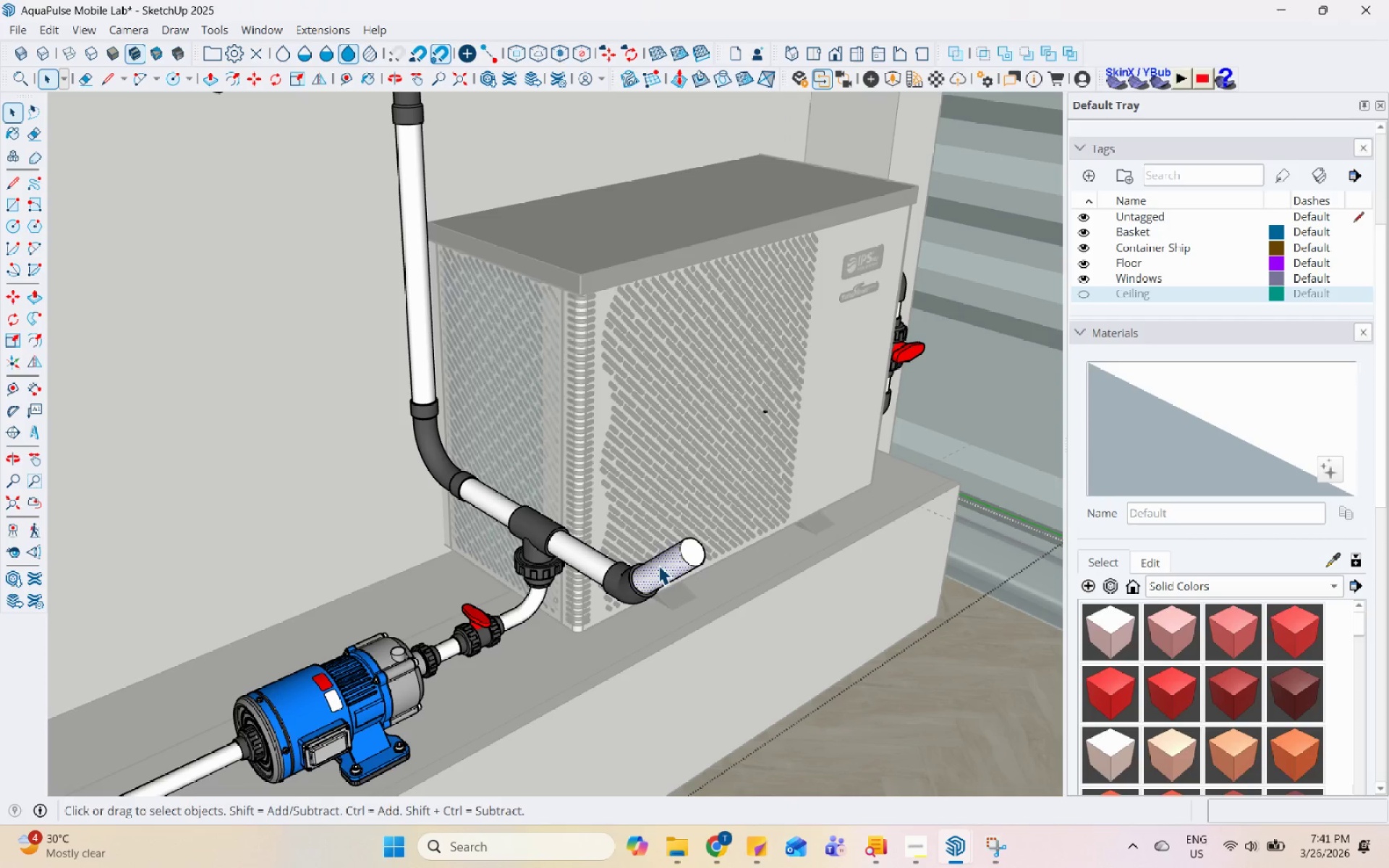 
triple_click([658, 565])
 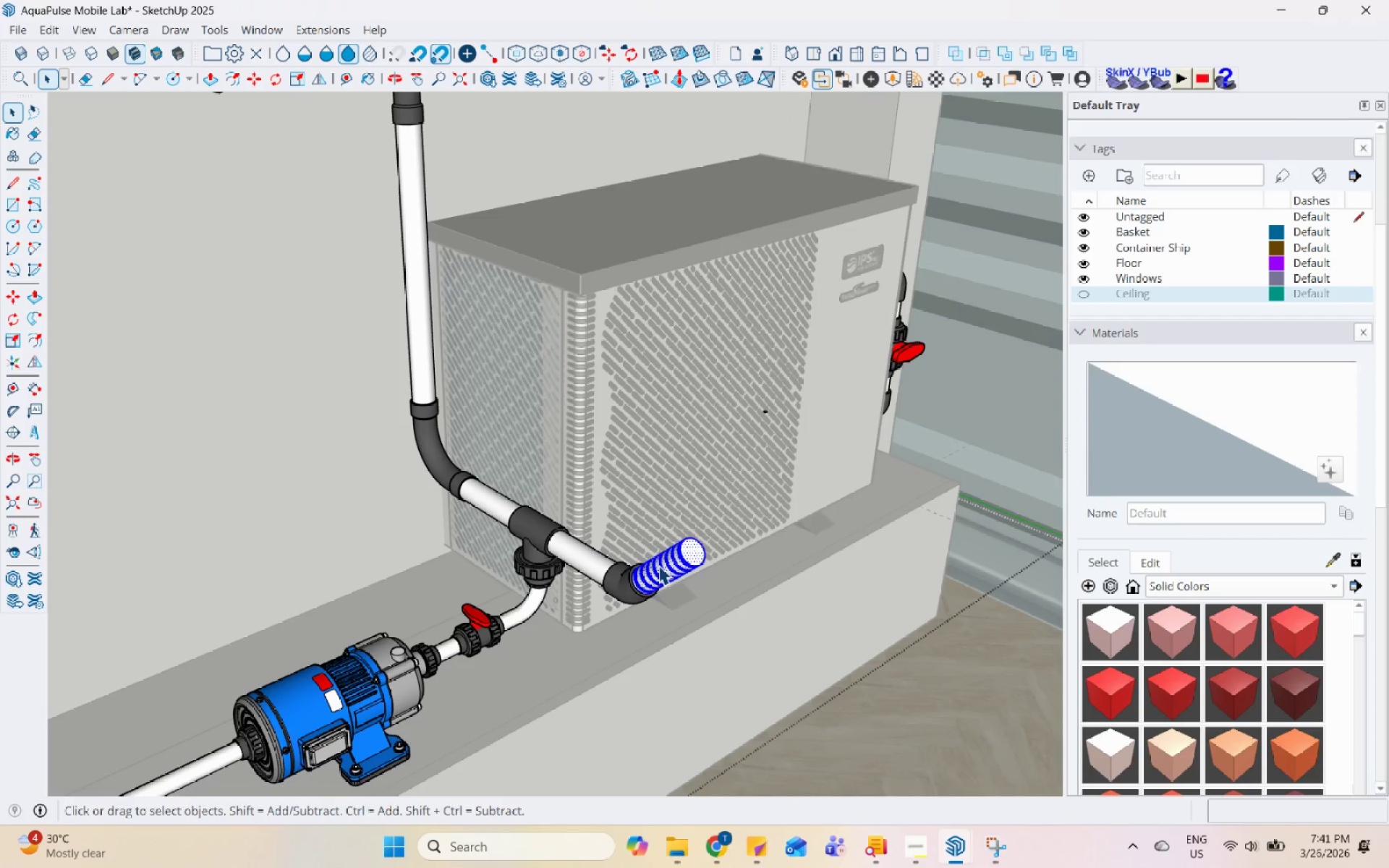 
right_click([658, 565])
 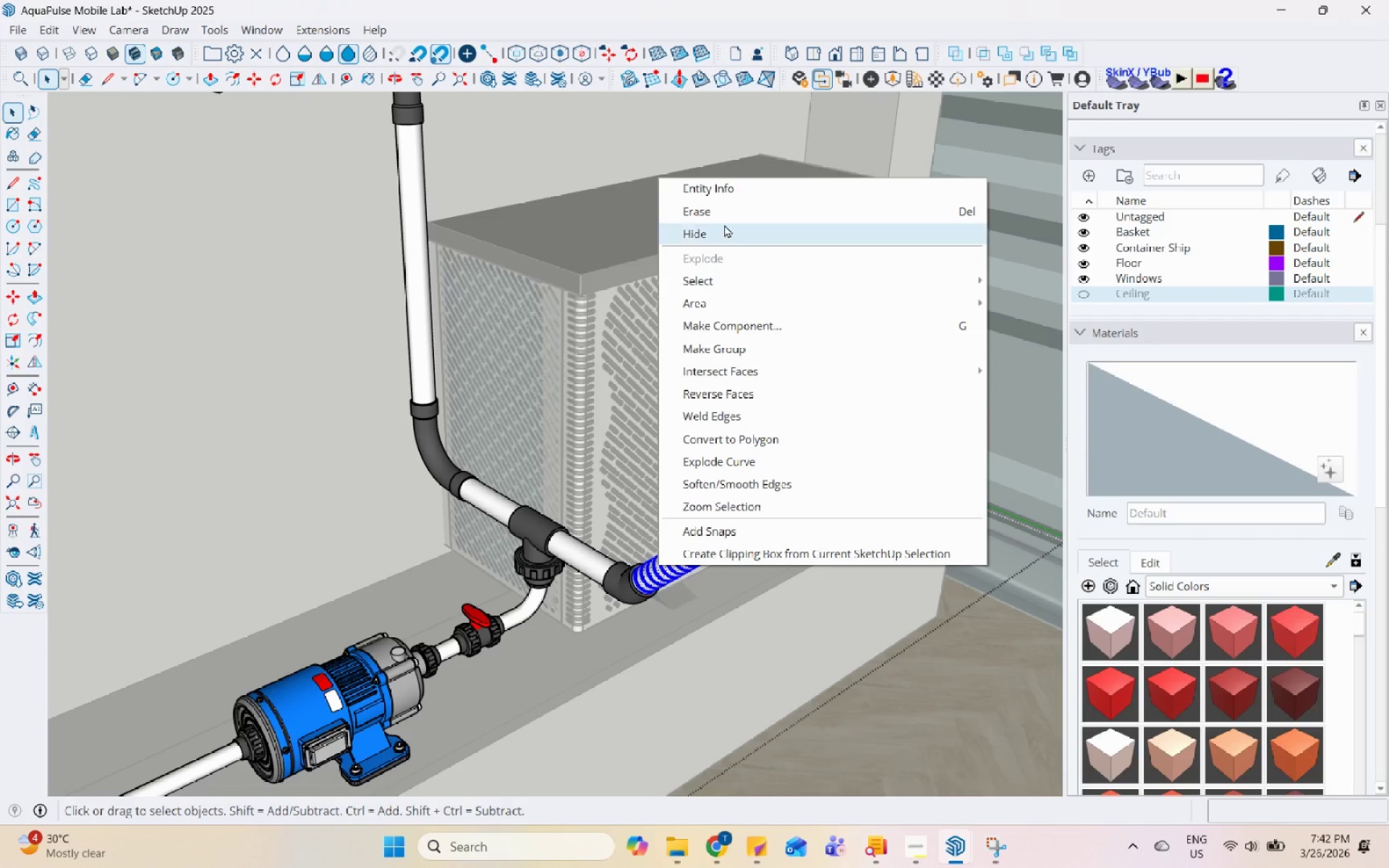 
left_click([727, 210])
 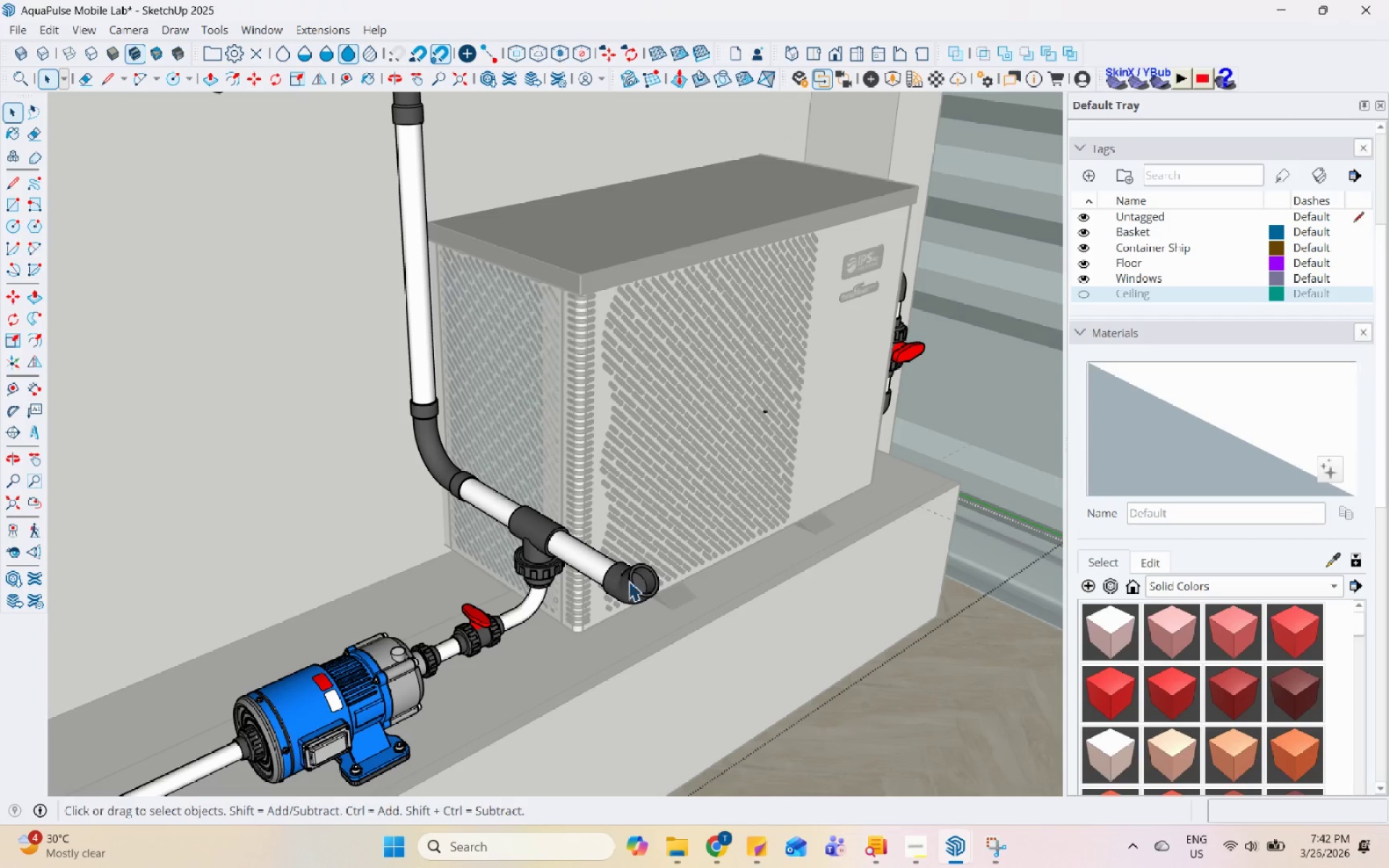 
right_click([628, 581])
 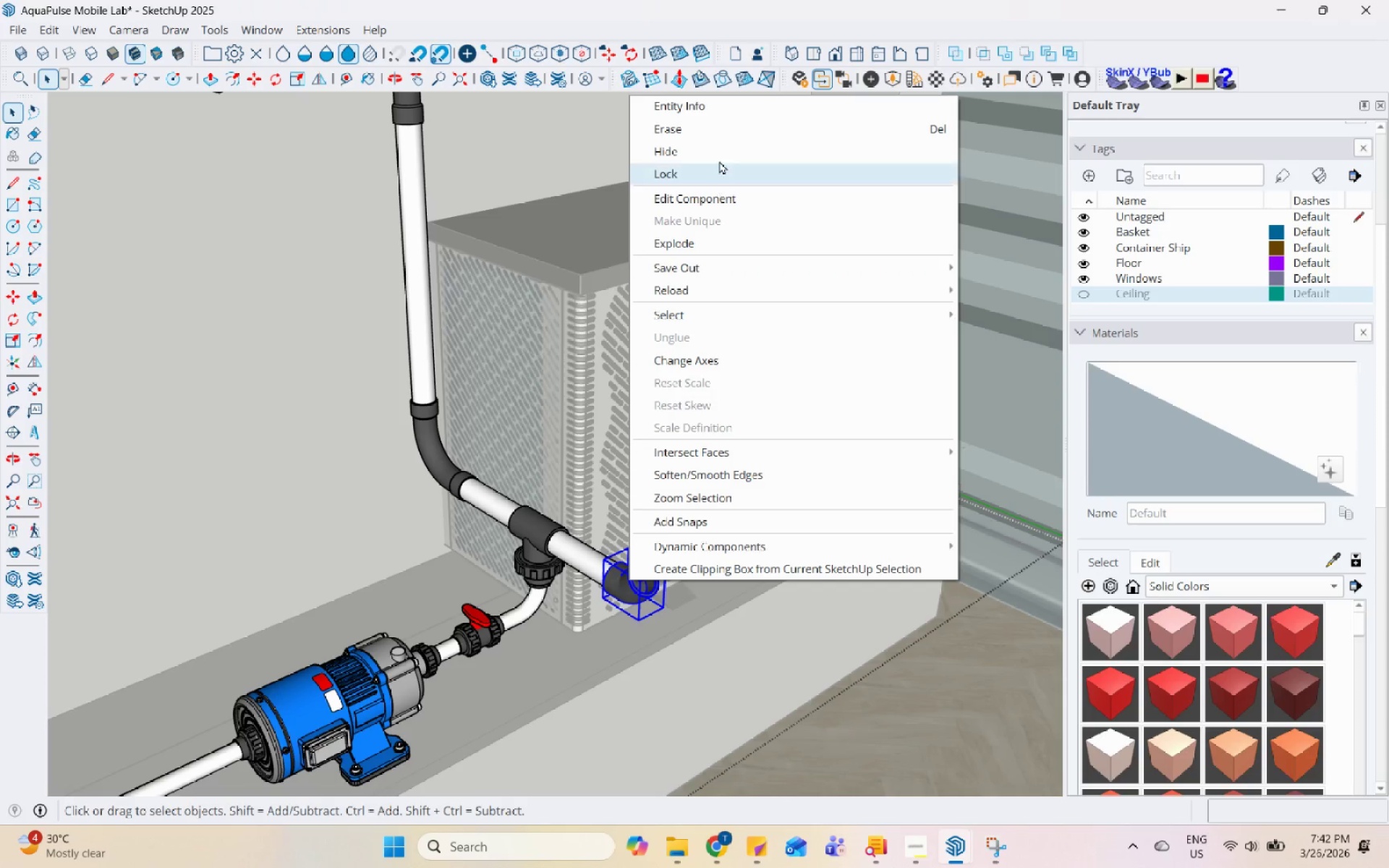 
left_click([726, 126])
 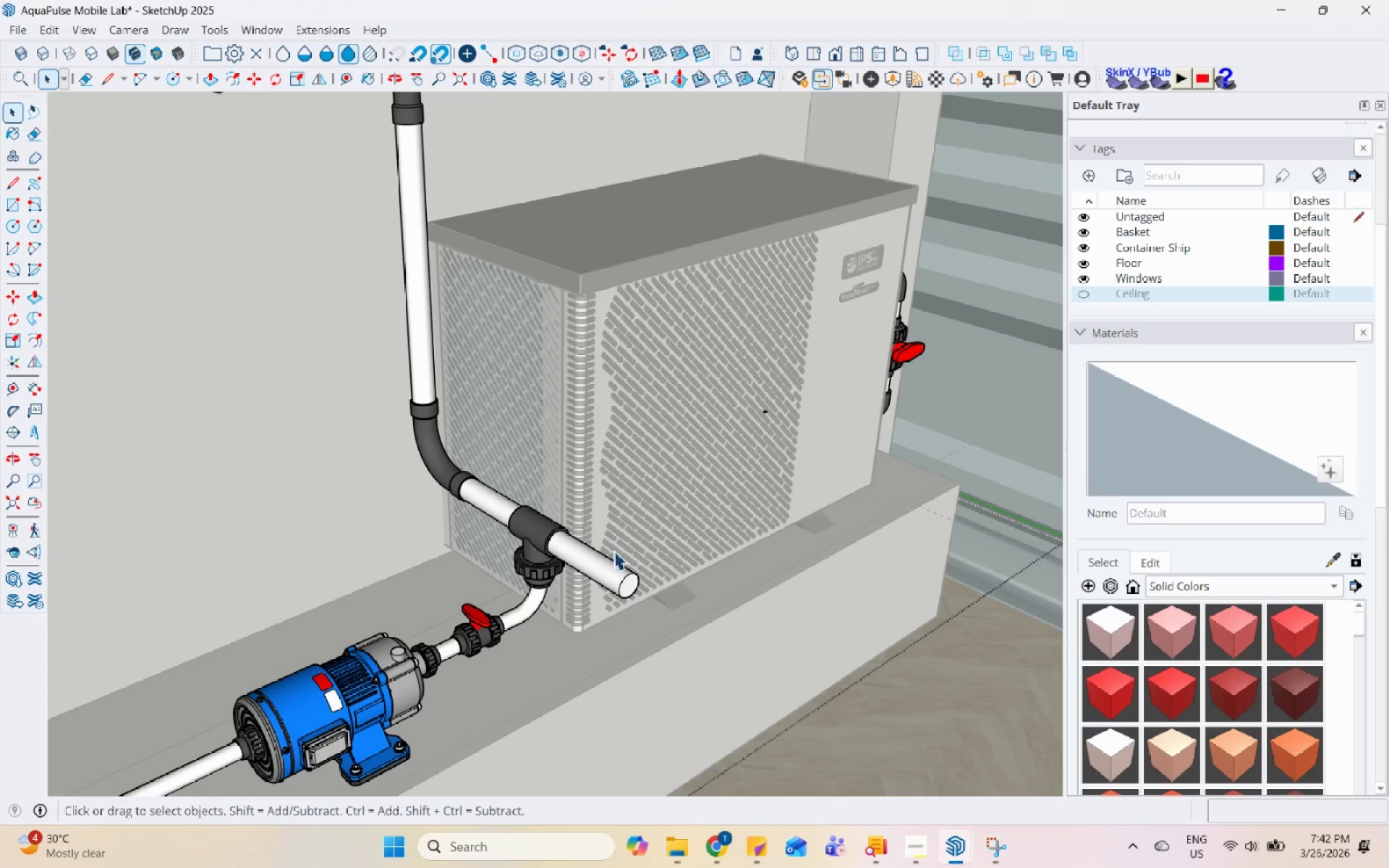 
left_click([590, 572])
 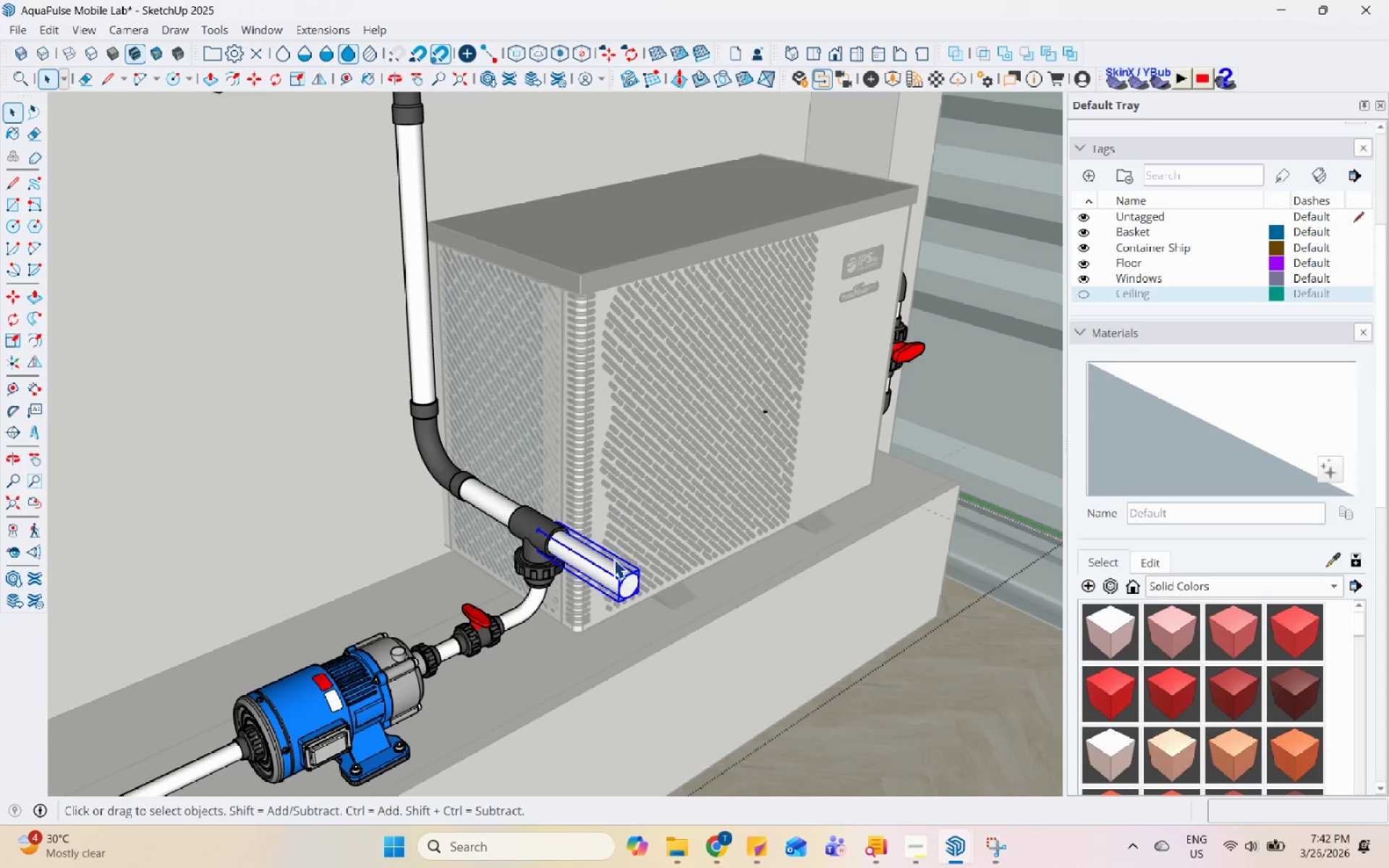 
right_click([590, 565])
 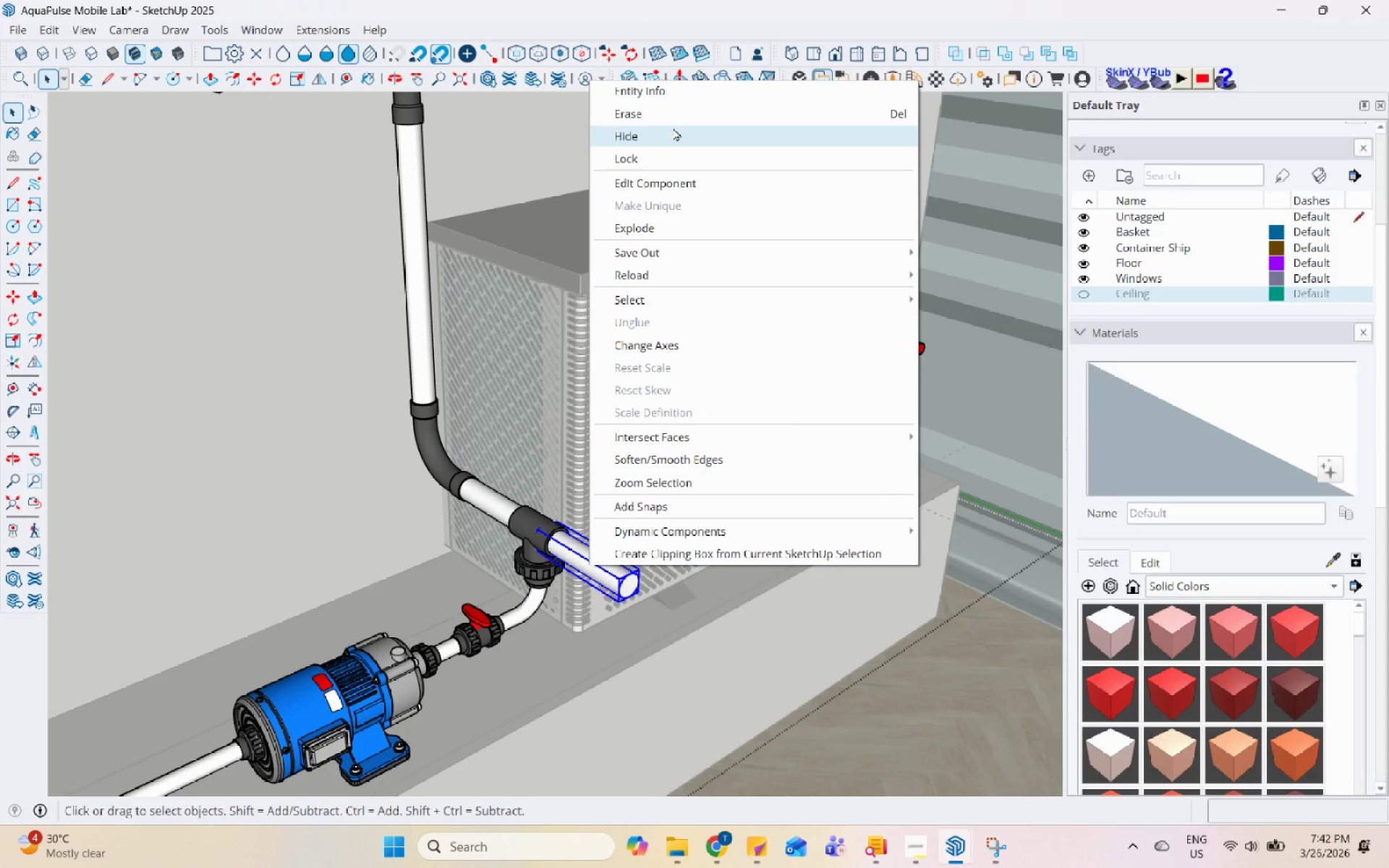 
left_click([674, 122])
 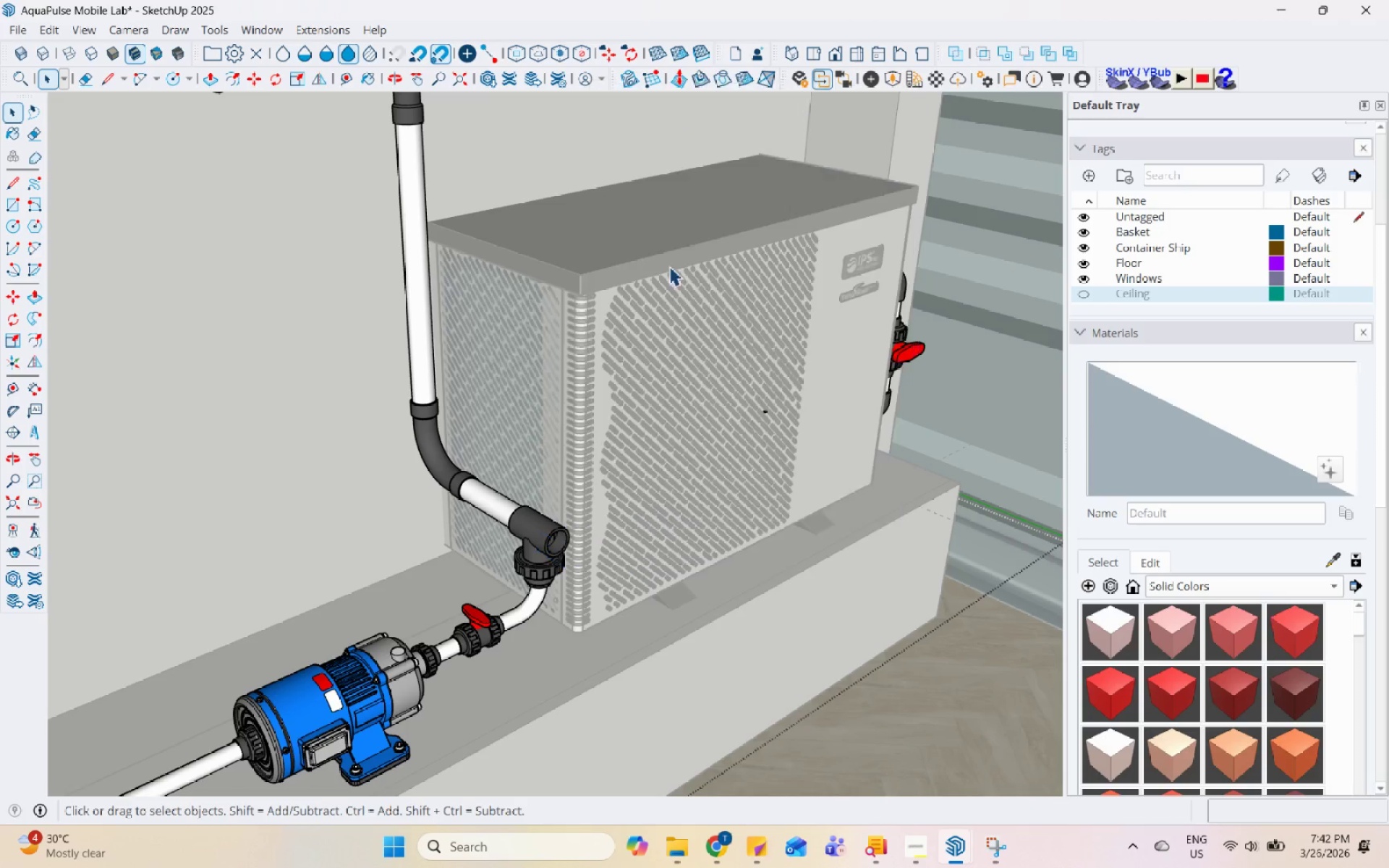 
scroll: coordinate [654, 425], scroll_direction: down, amount: 6.0
 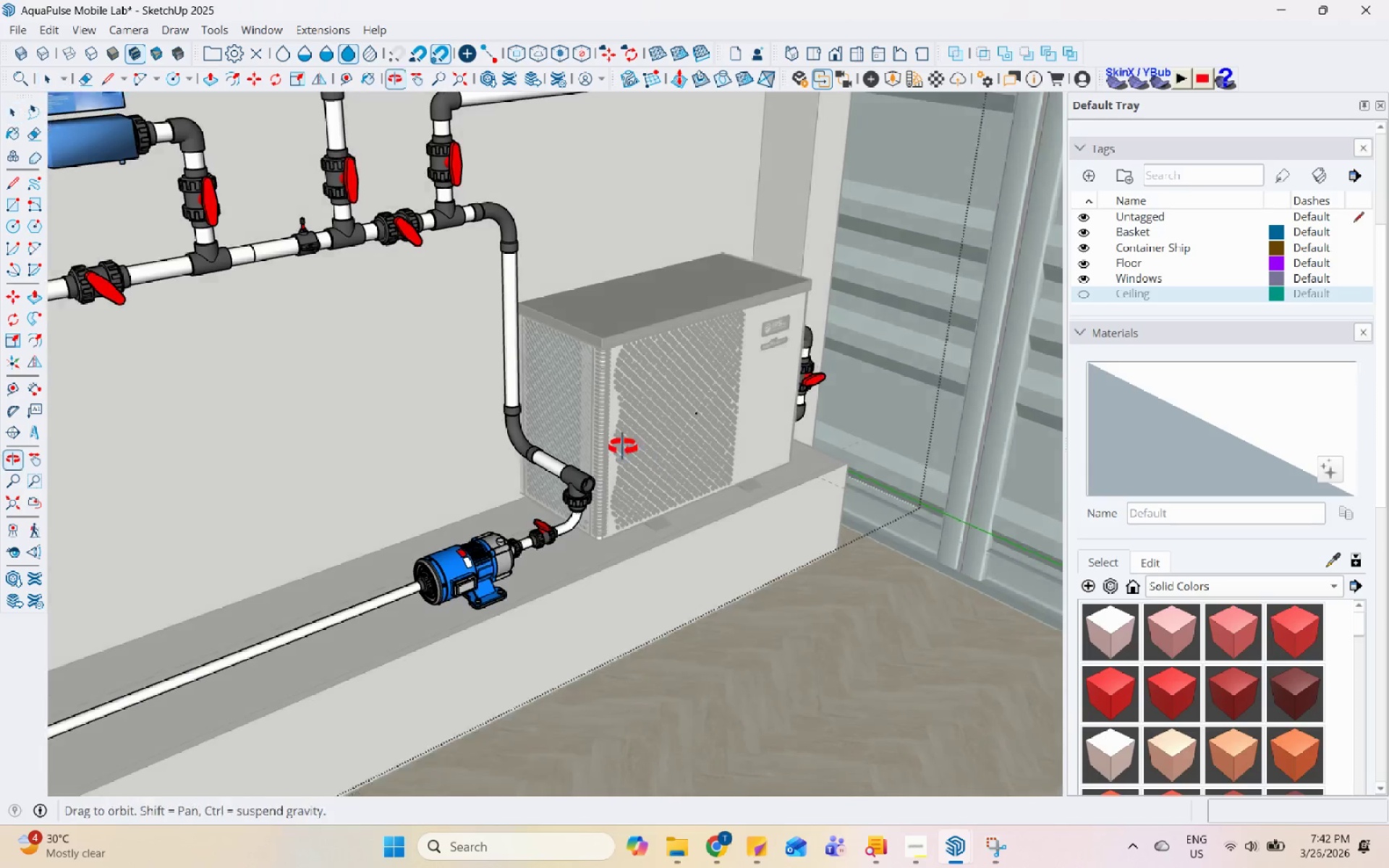 
key(Escape)
 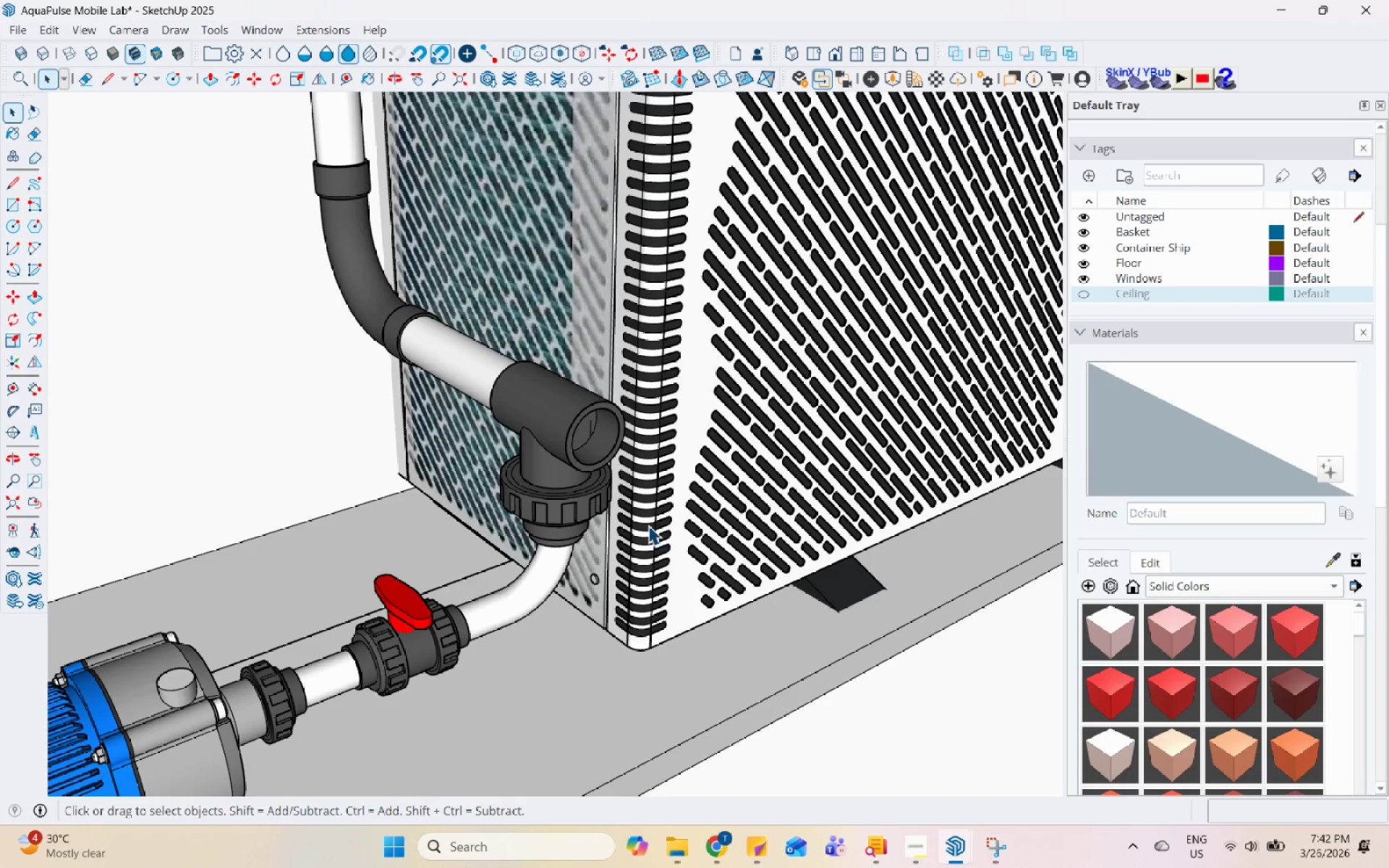 
scroll: coordinate [582, 407], scroll_direction: up, amount: 13.0
 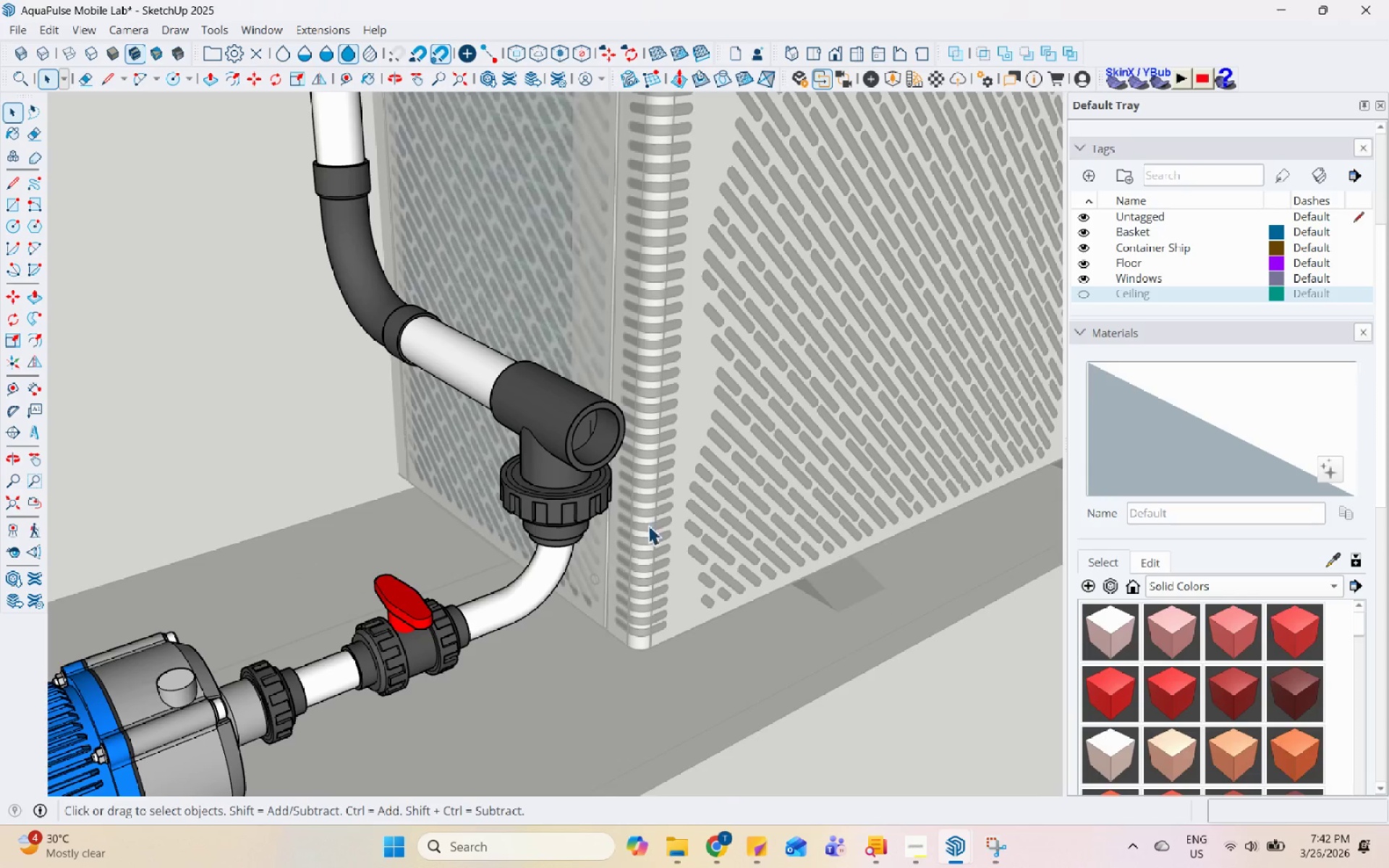 
key(Escape)
 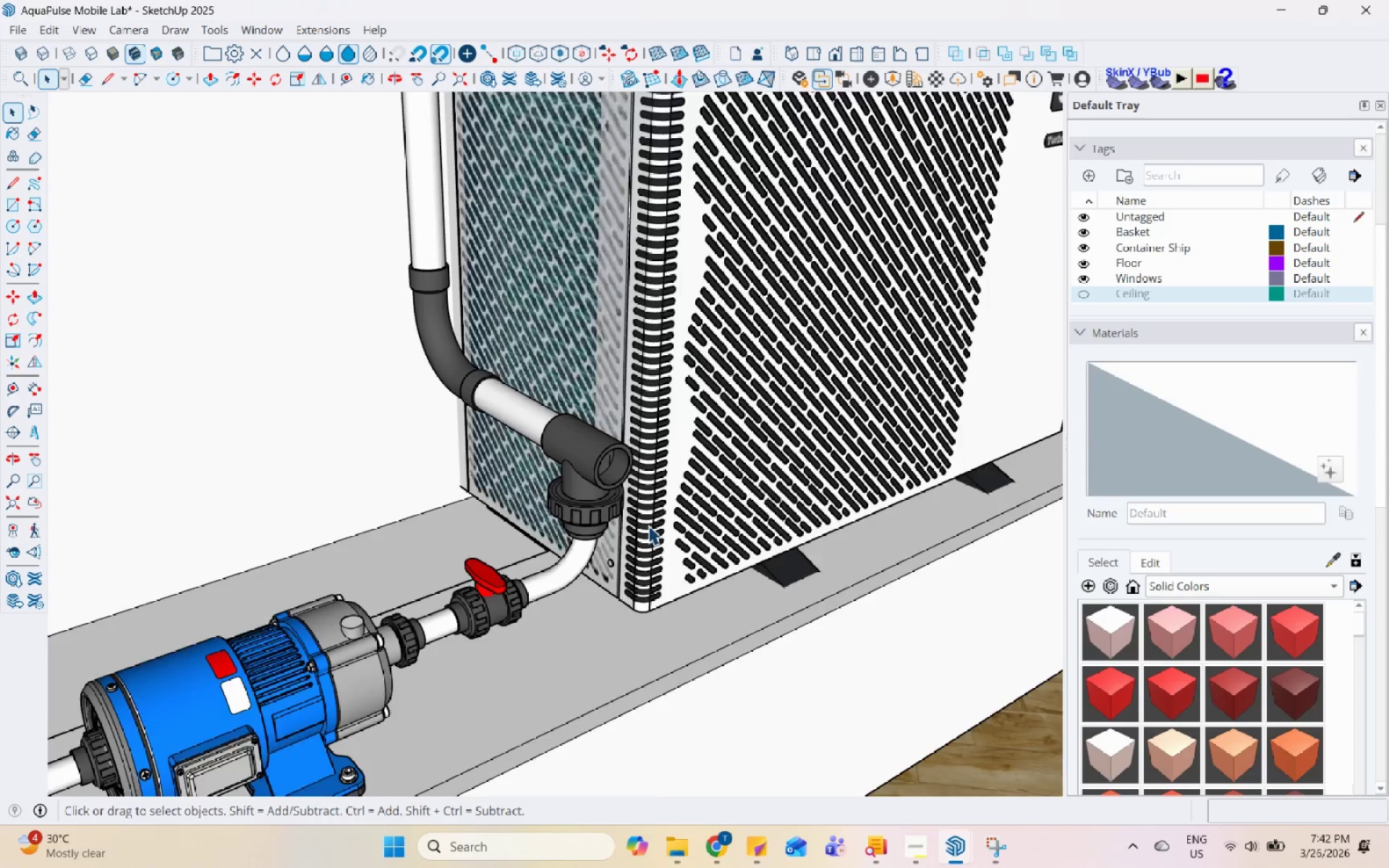 
key(Escape)
 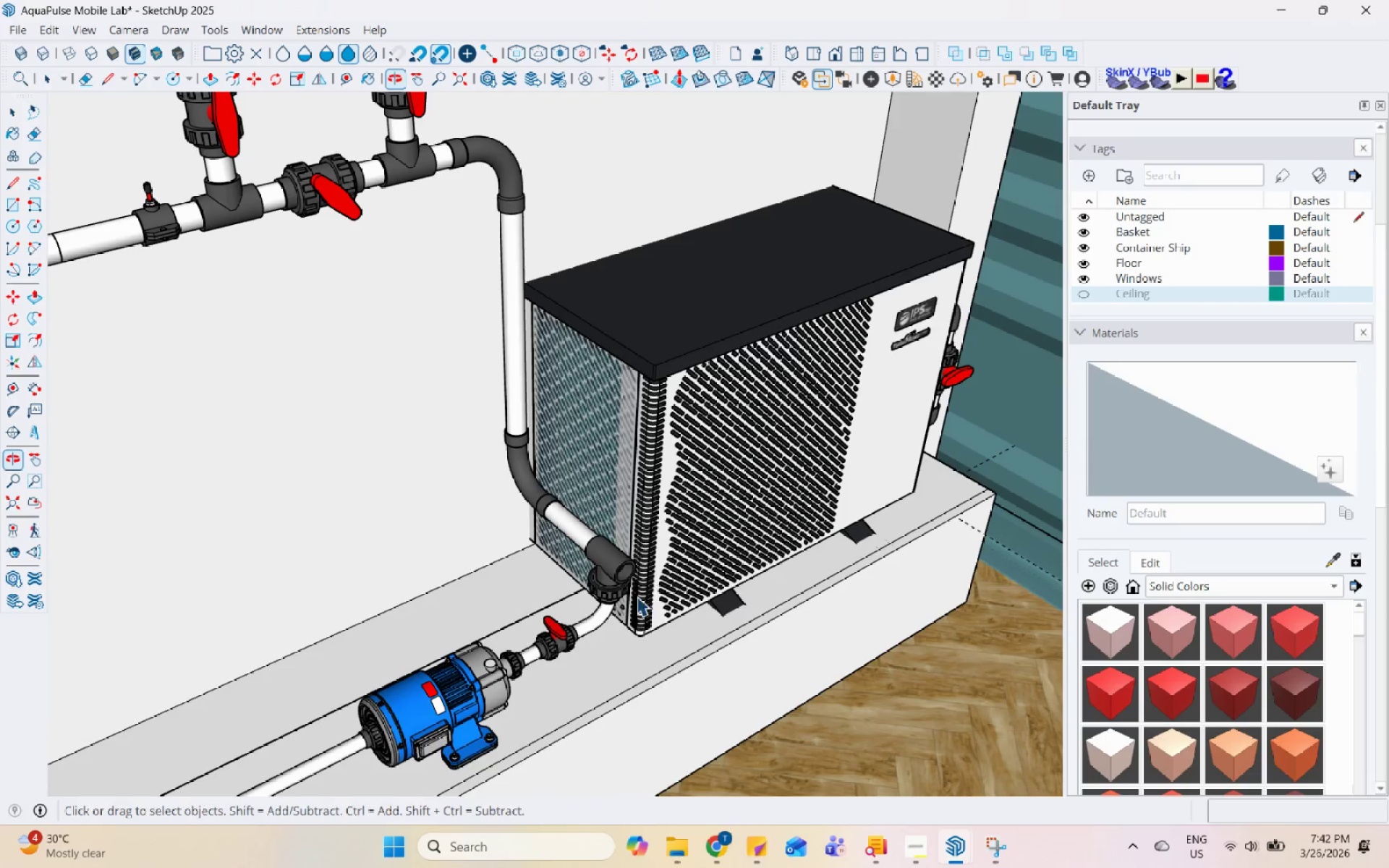 
scroll: coordinate [648, 525], scroll_direction: down, amount: 12.0
 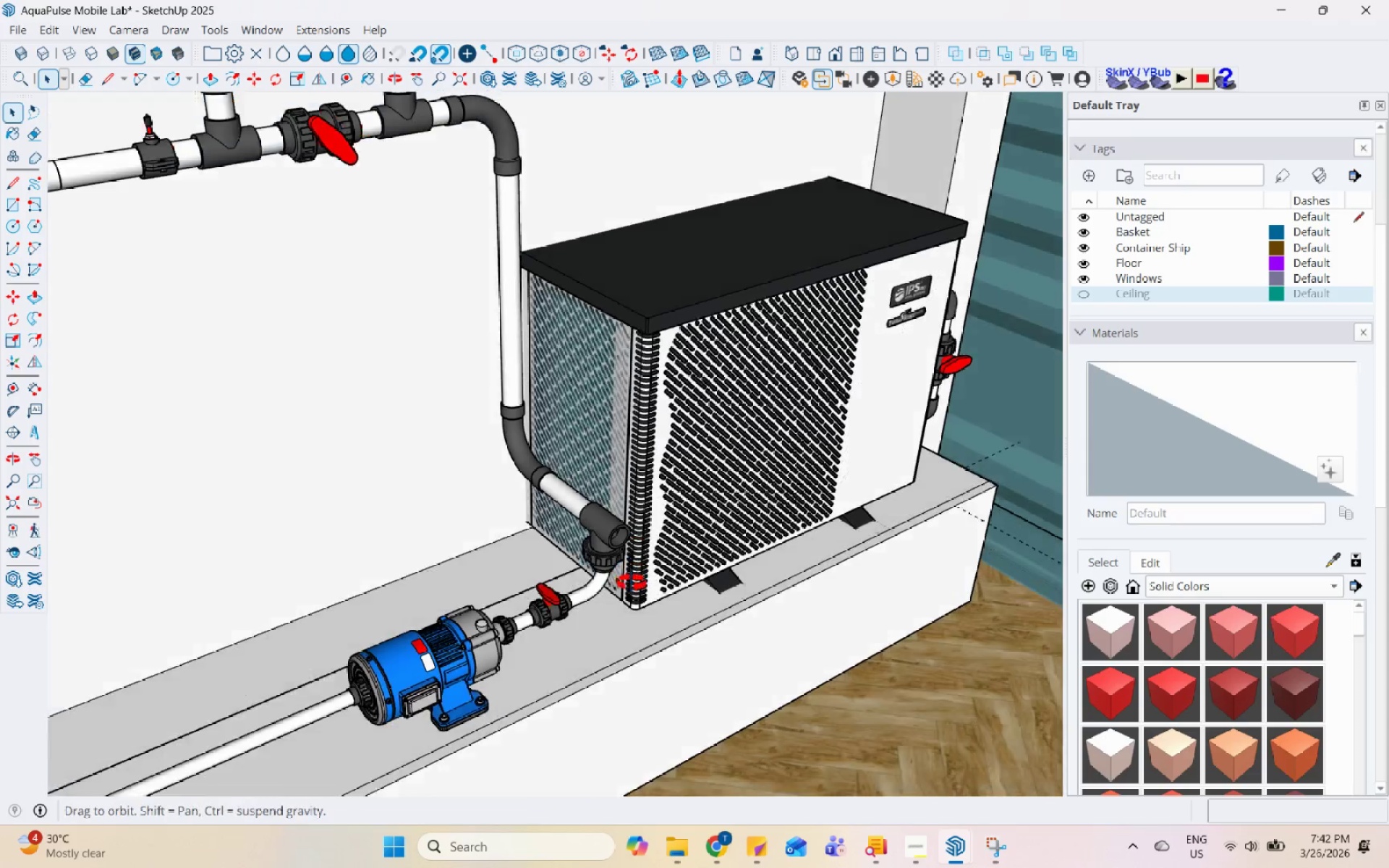 
left_click([590, 541])
 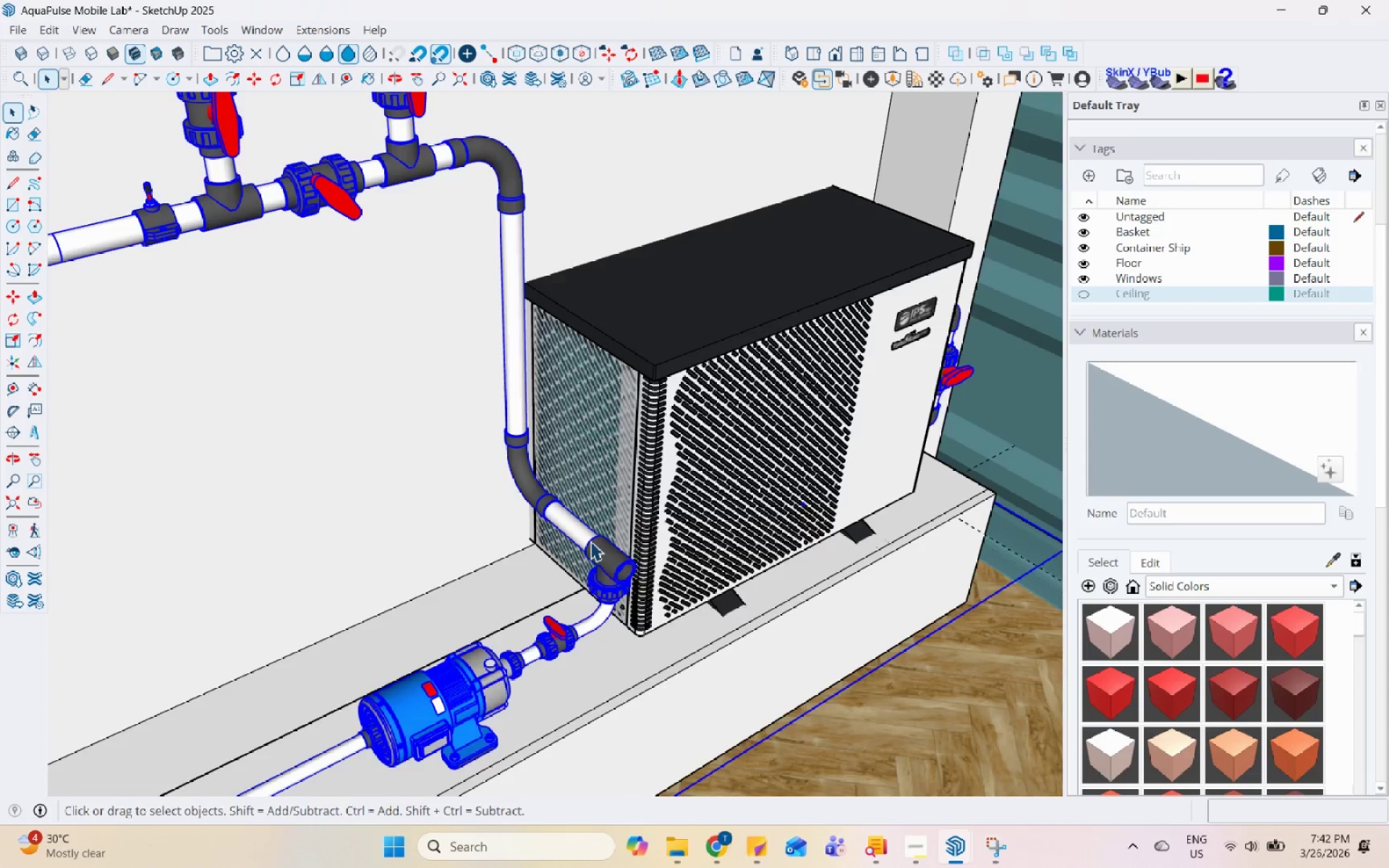 
scroll: coordinate [624, 593], scroll_direction: down, amount: 13.0
 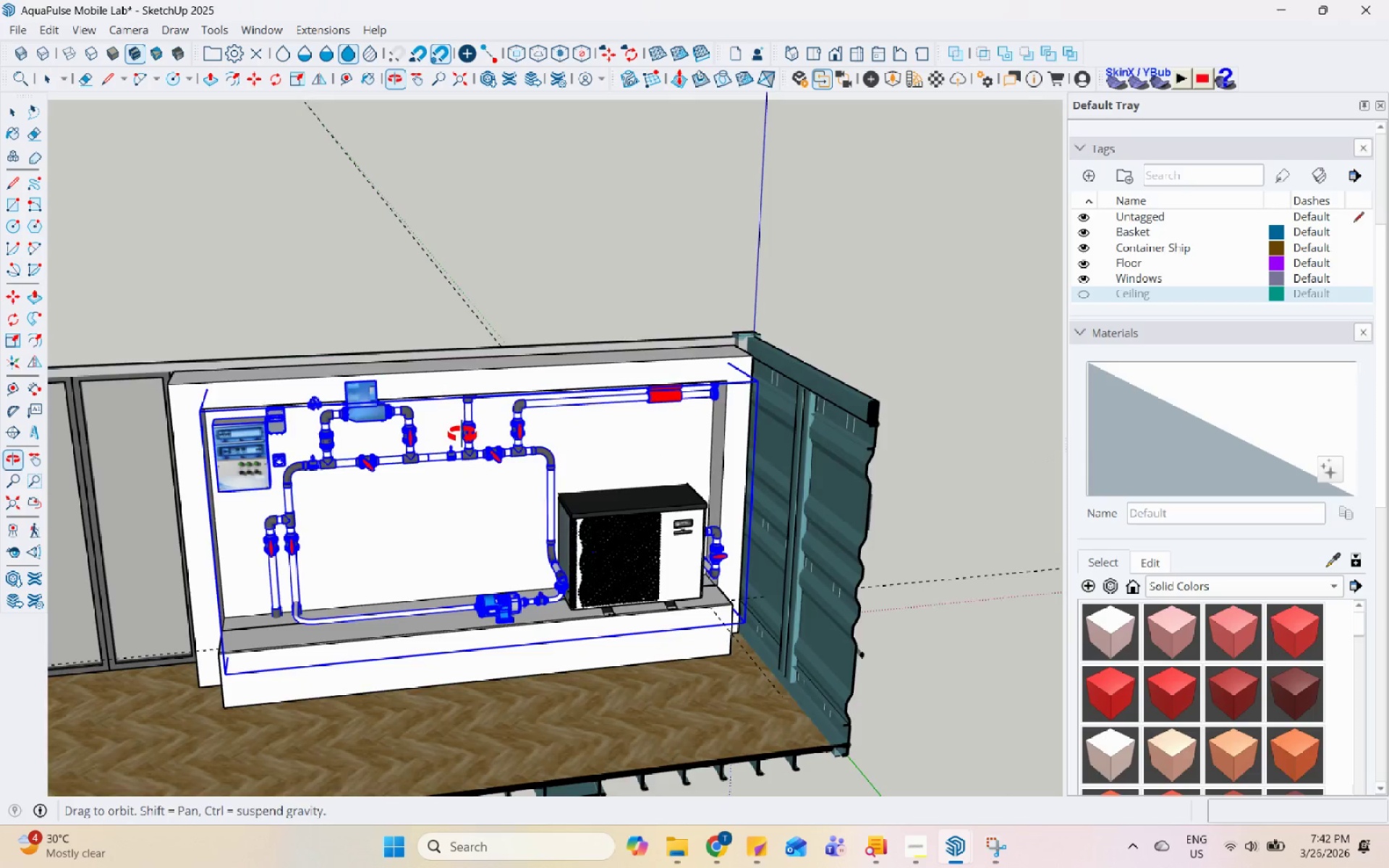 
scroll: coordinate [704, 477], scroll_direction: up, amount: 11.0
 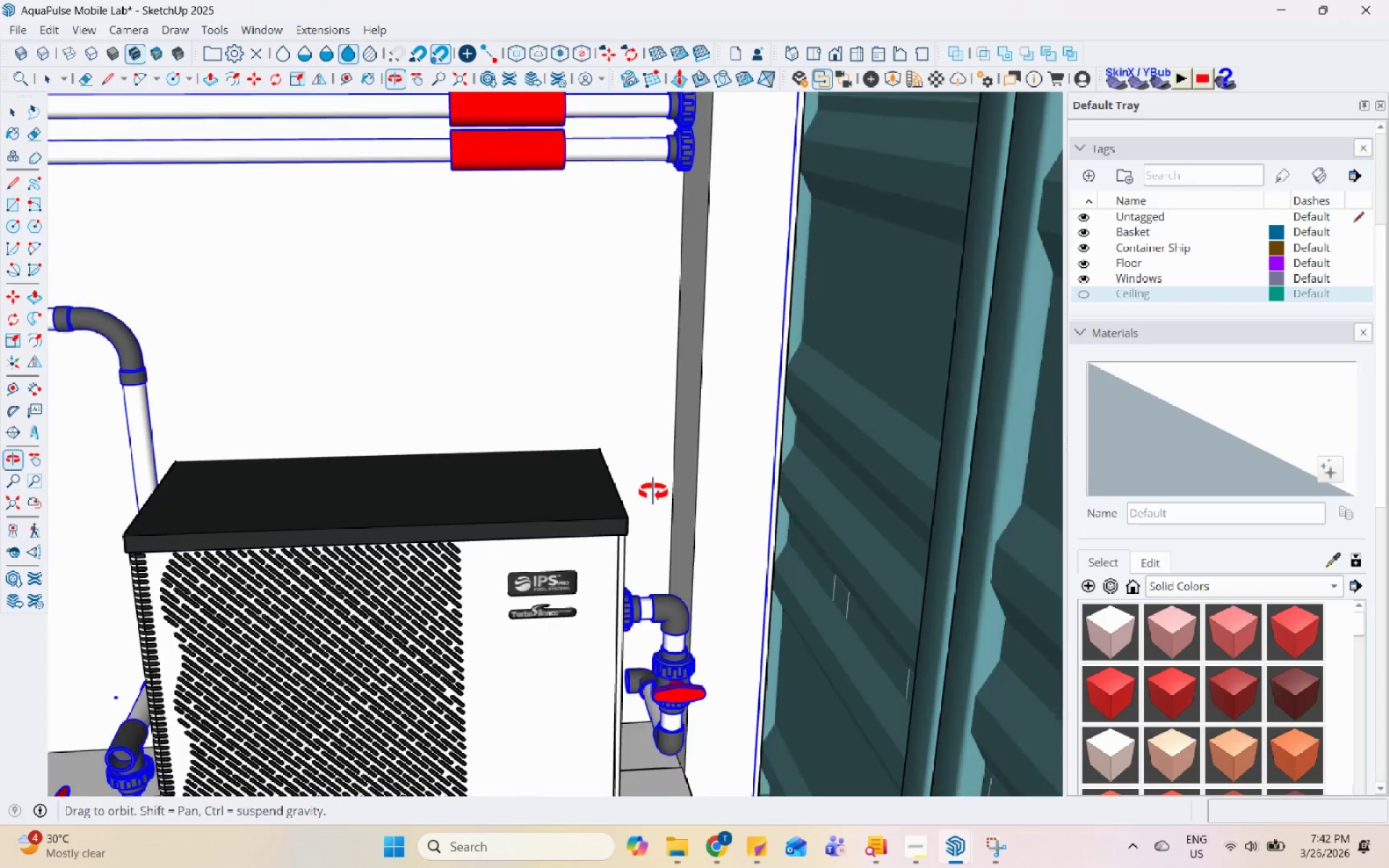 
left_click([645, 495])
 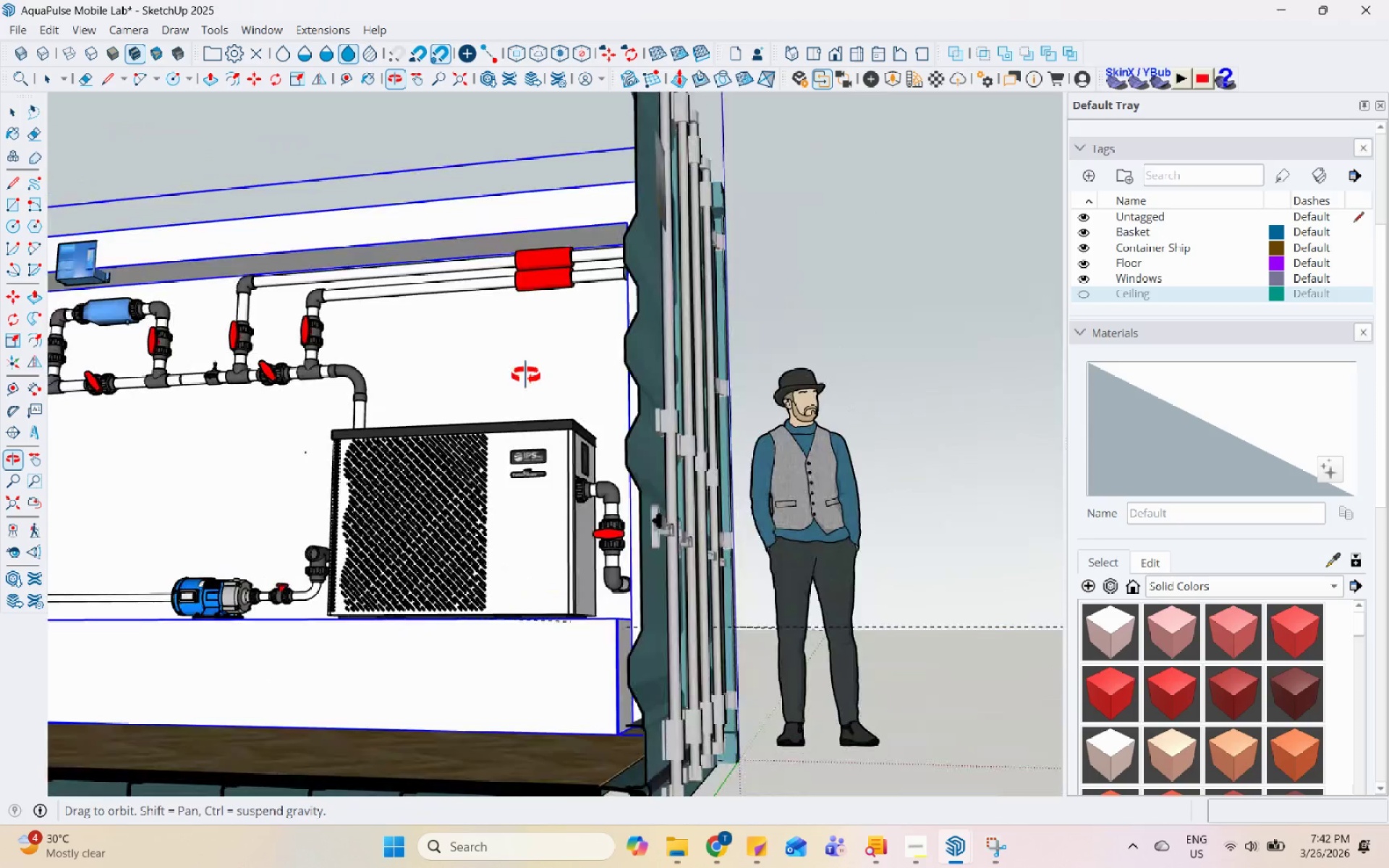 
scroll: coordinate [570, 409], scroll_direction: down, amount: 11.0
 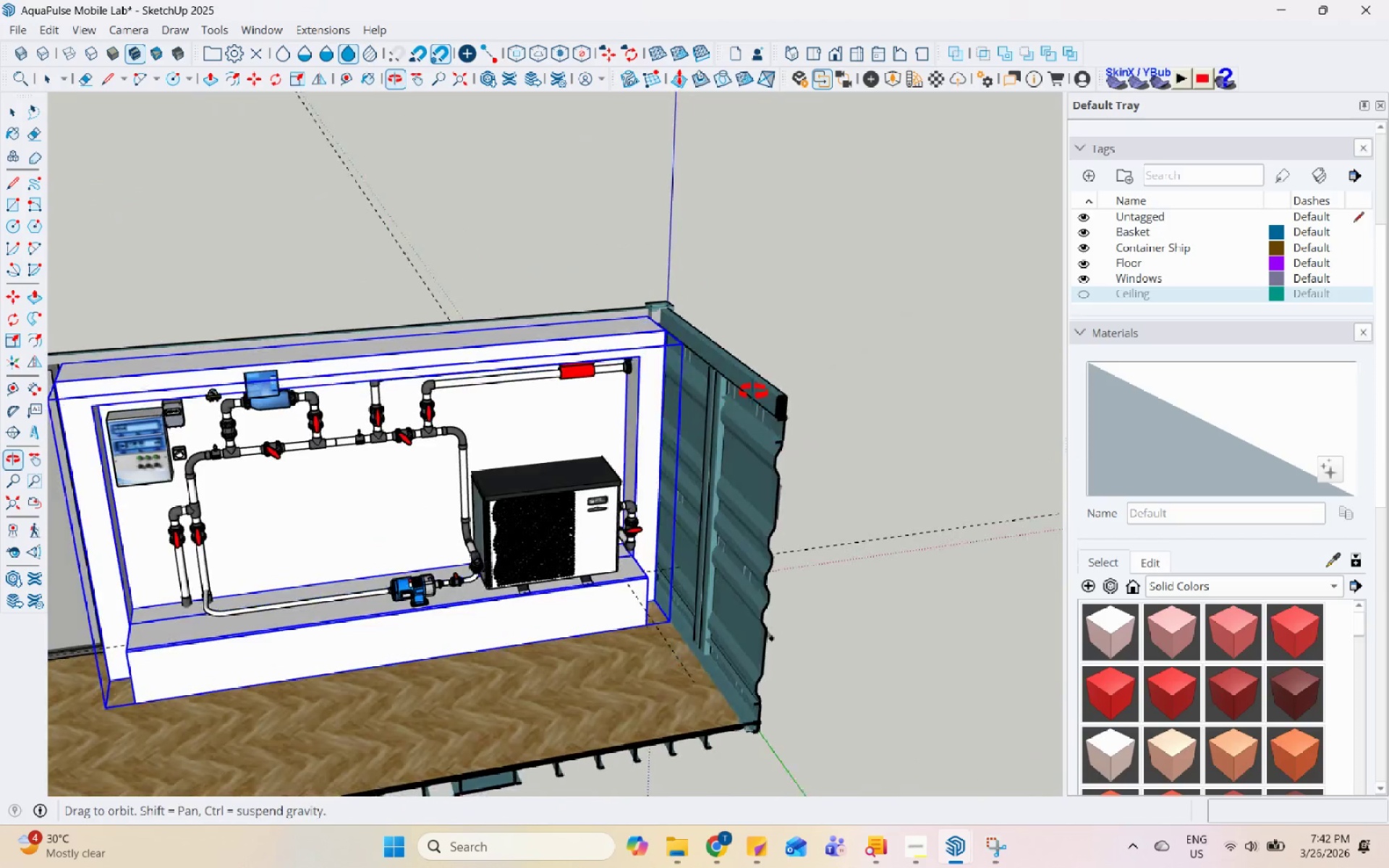 
left_click([778, 361])
 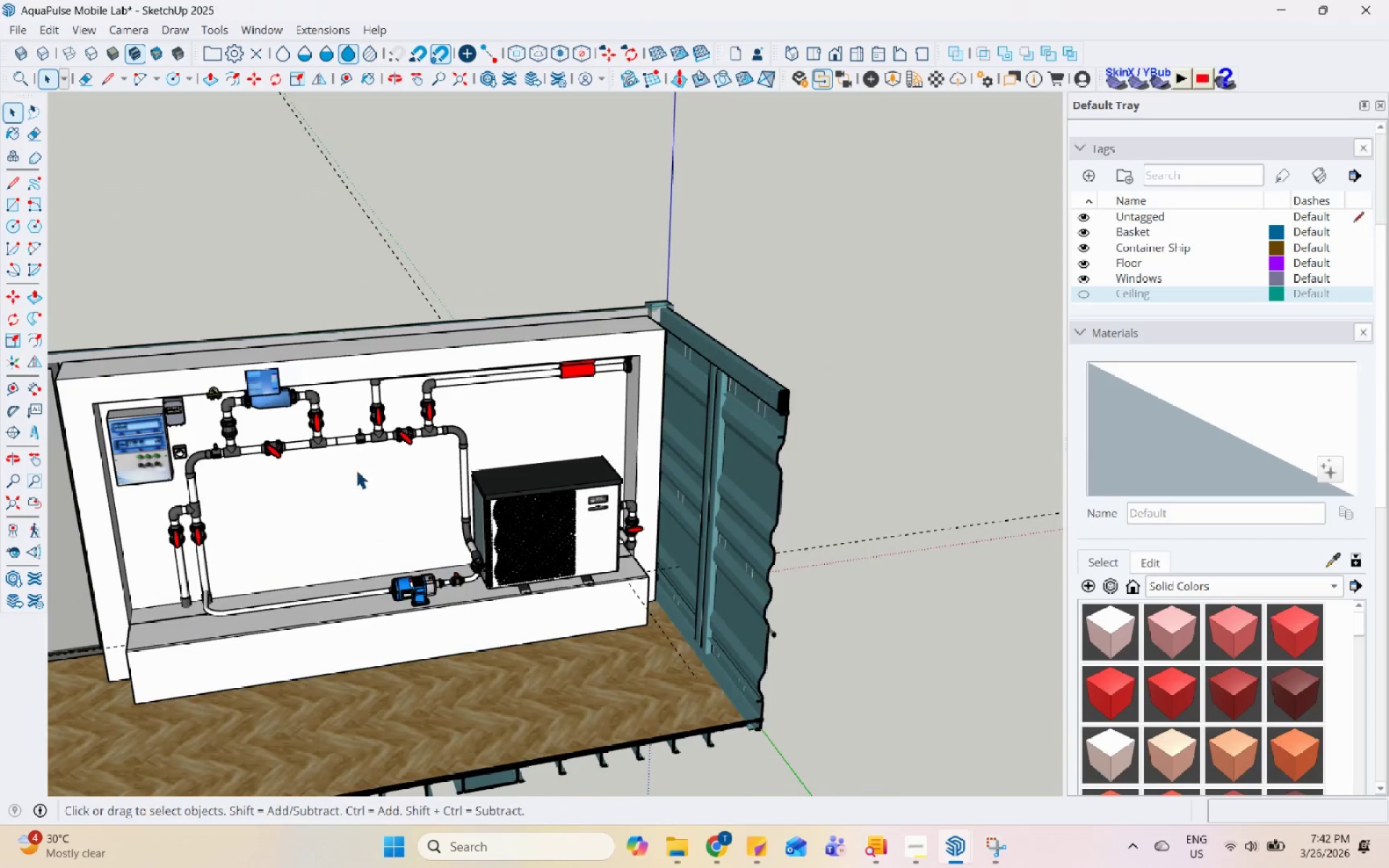 
scroll: coordinate [527, 302], scroll_direction: up, amount: 10.0
 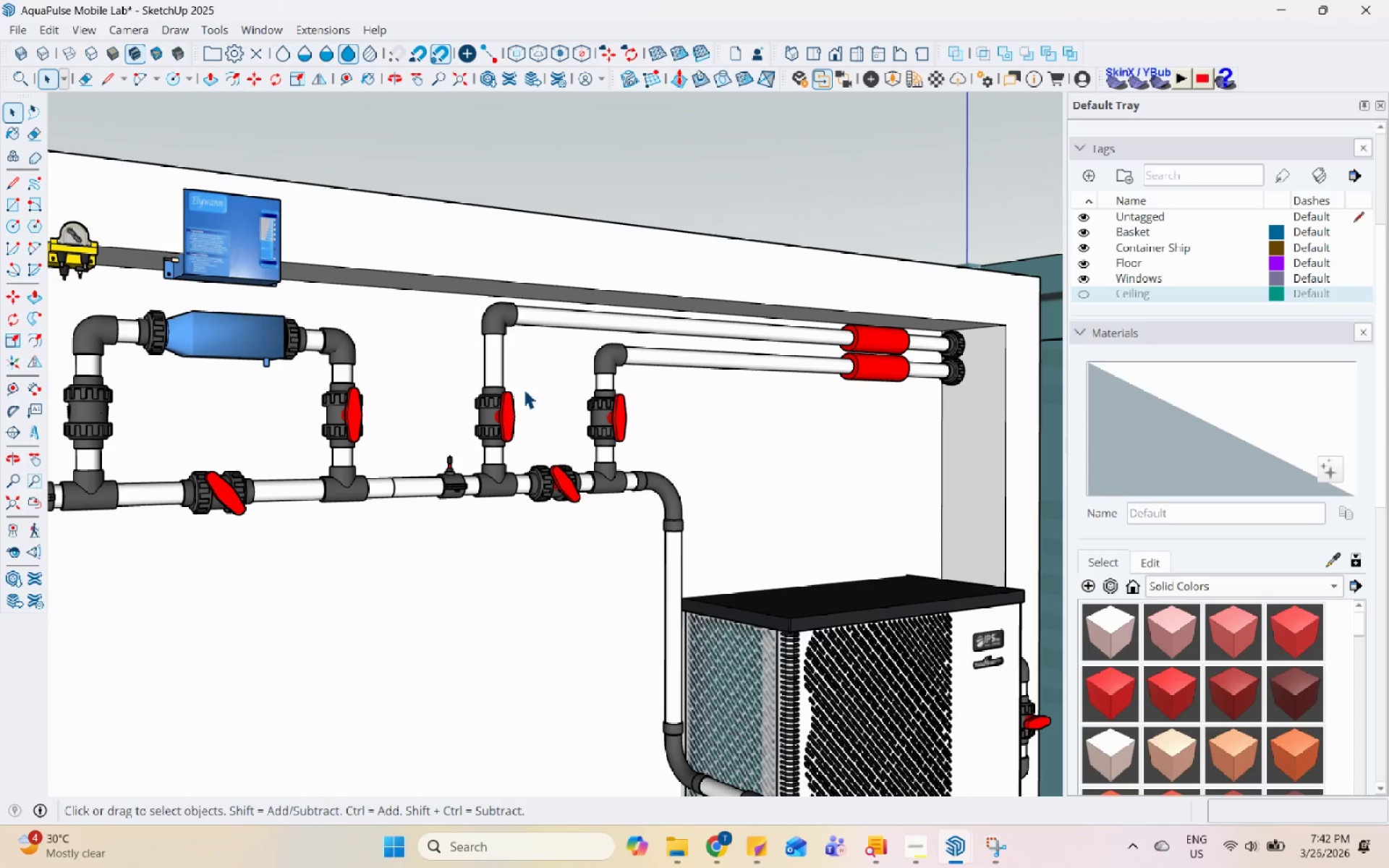 
wait(20.59)
 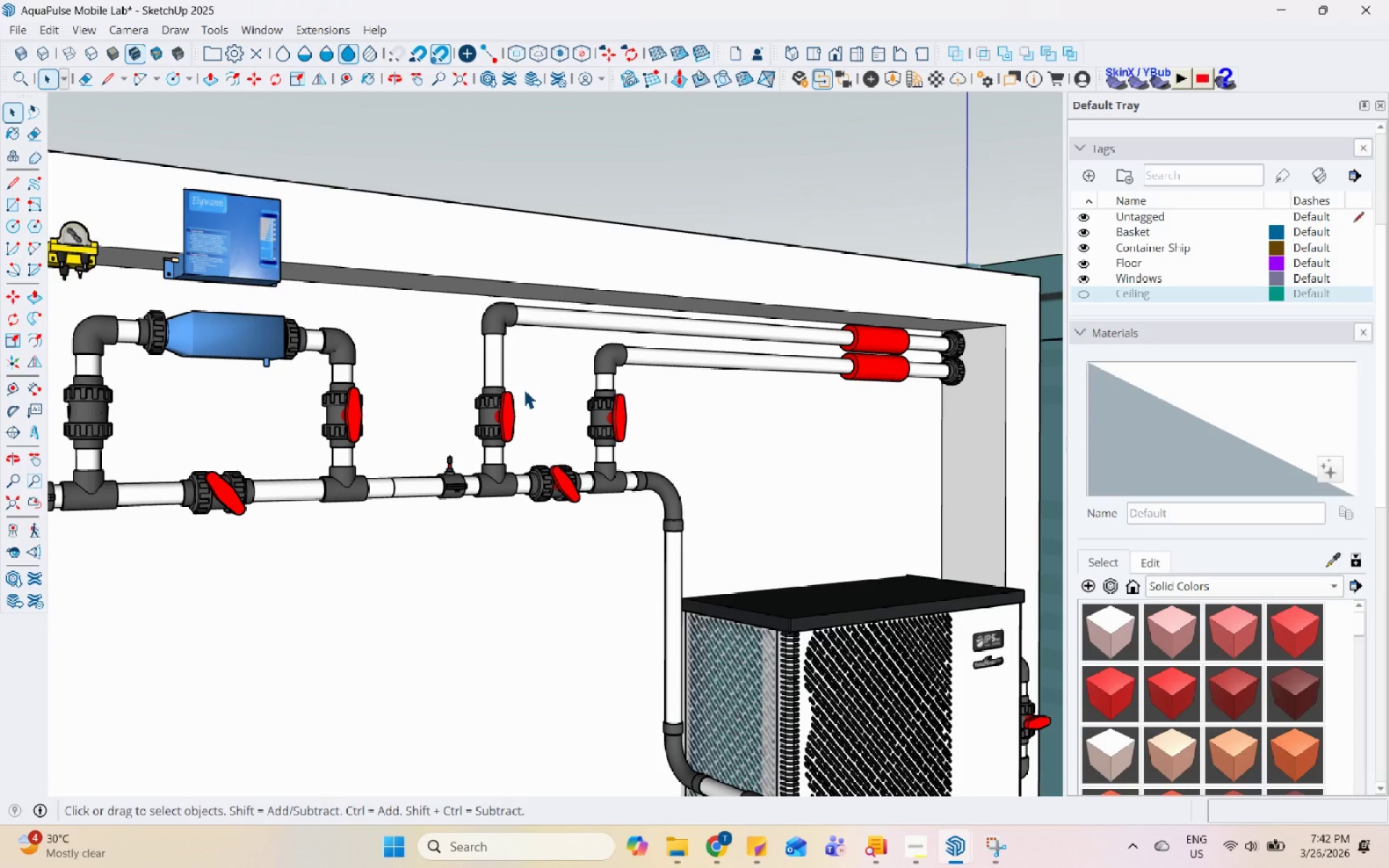 
scroll: coordinate [524, 389], scroll_direction: down, amount: 9.0
 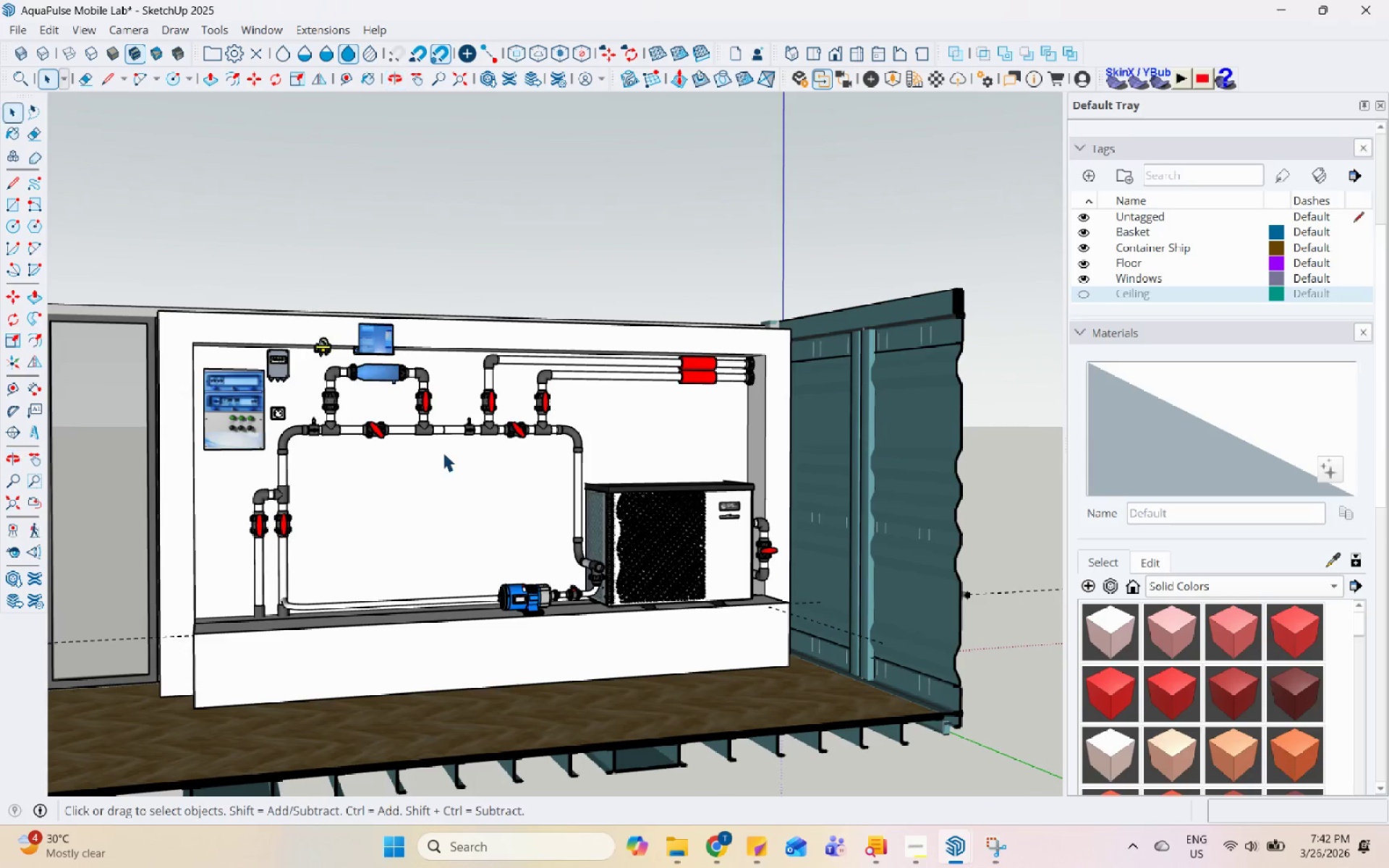 
scroll: coordinate [610, 408], scroll_direction: up, amount: 9.0
 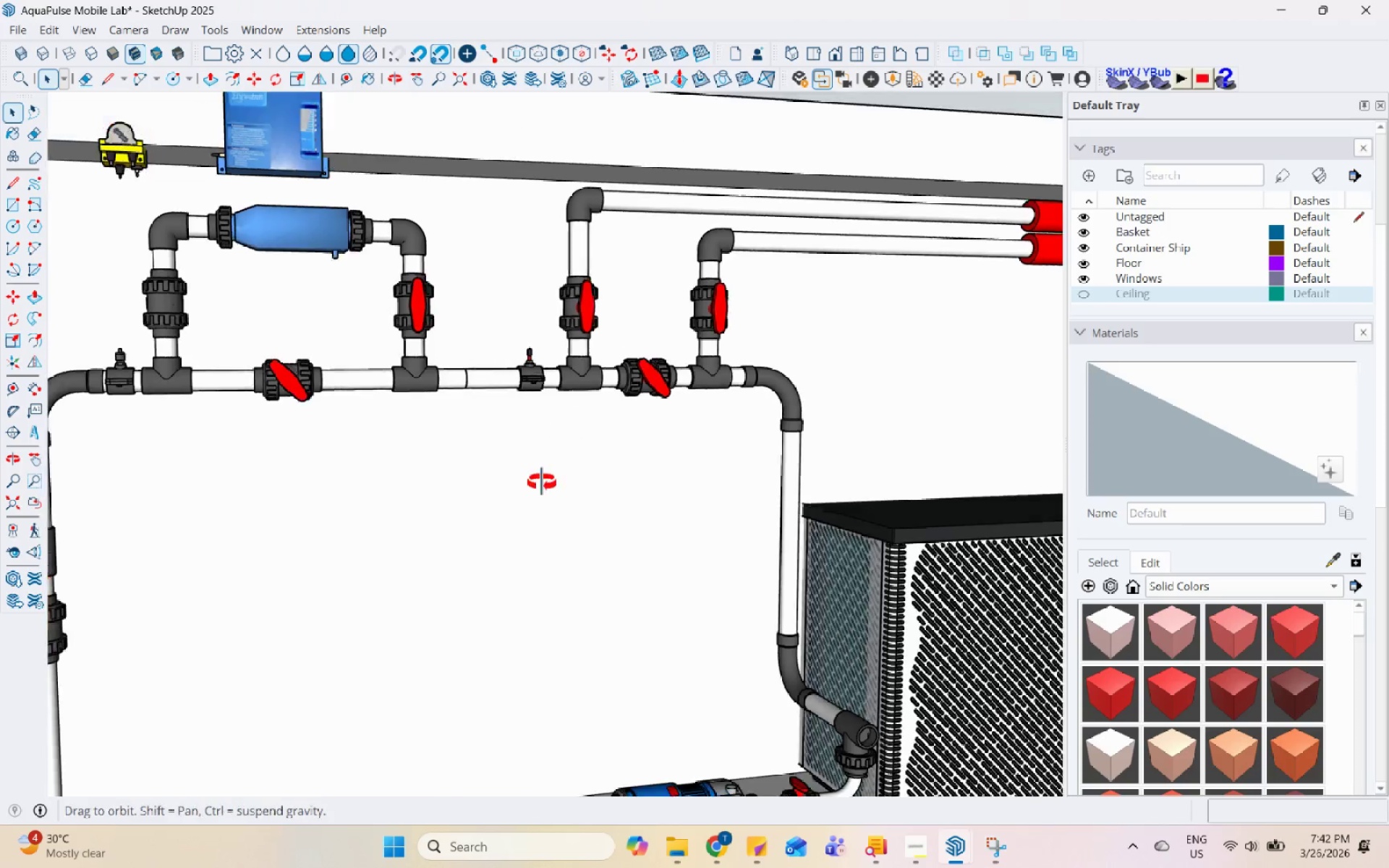 
scroll: coordinate [628, 558], scroll_direction: down, amount: 2.0
 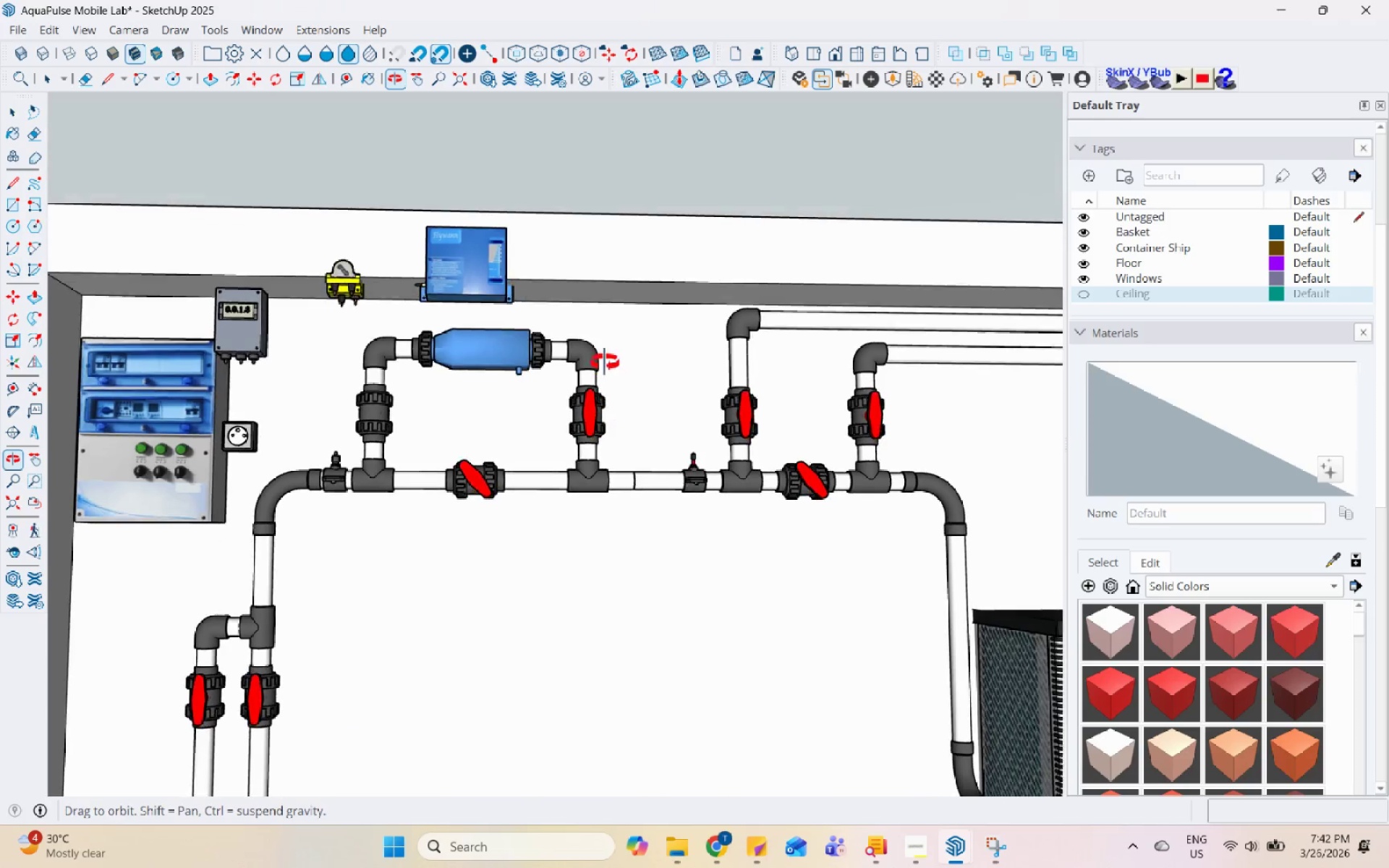 
scroll: coordinate [166, 218], scroll_direction: up, amount: 5.0
 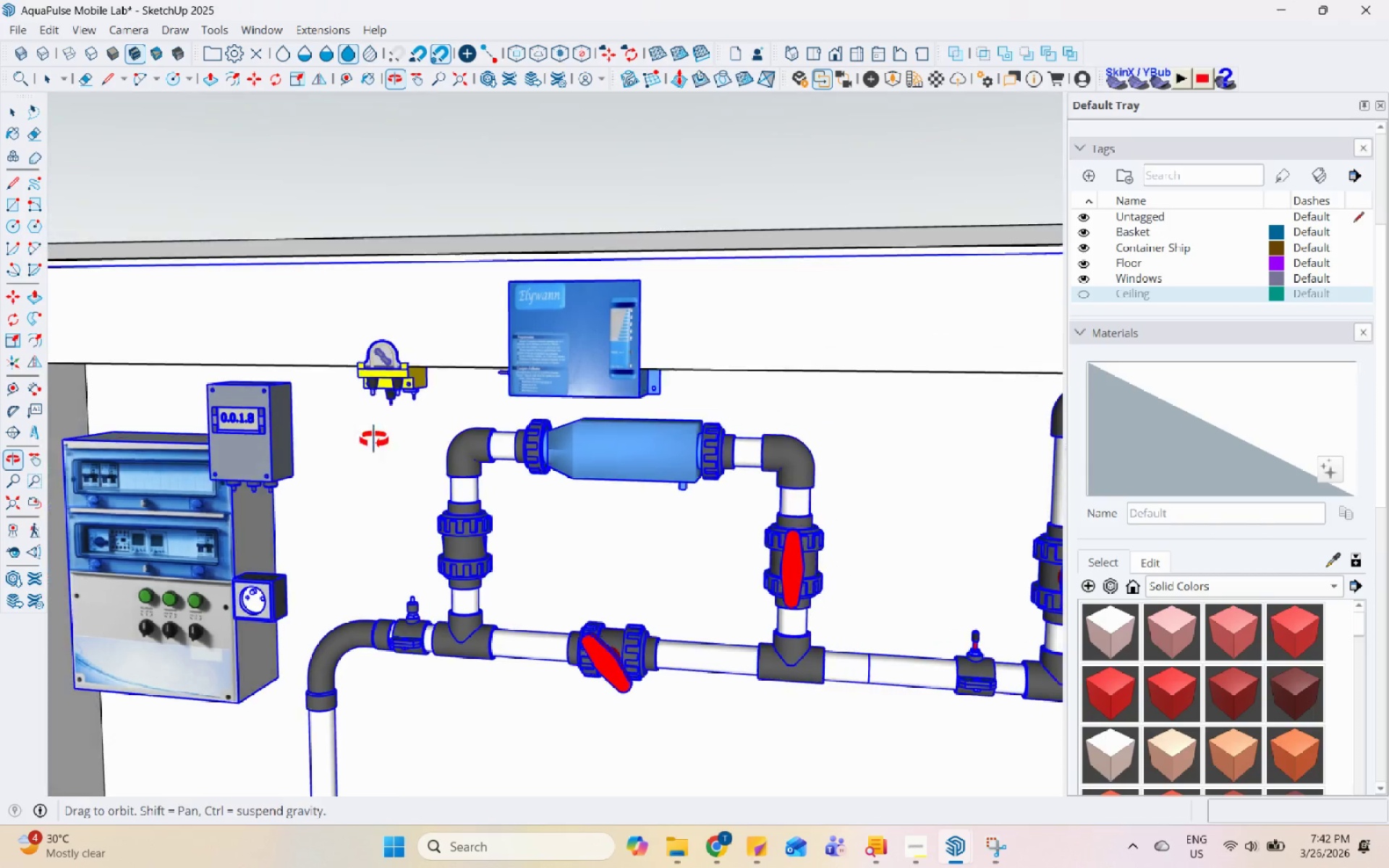 
double_click([289, 435])
 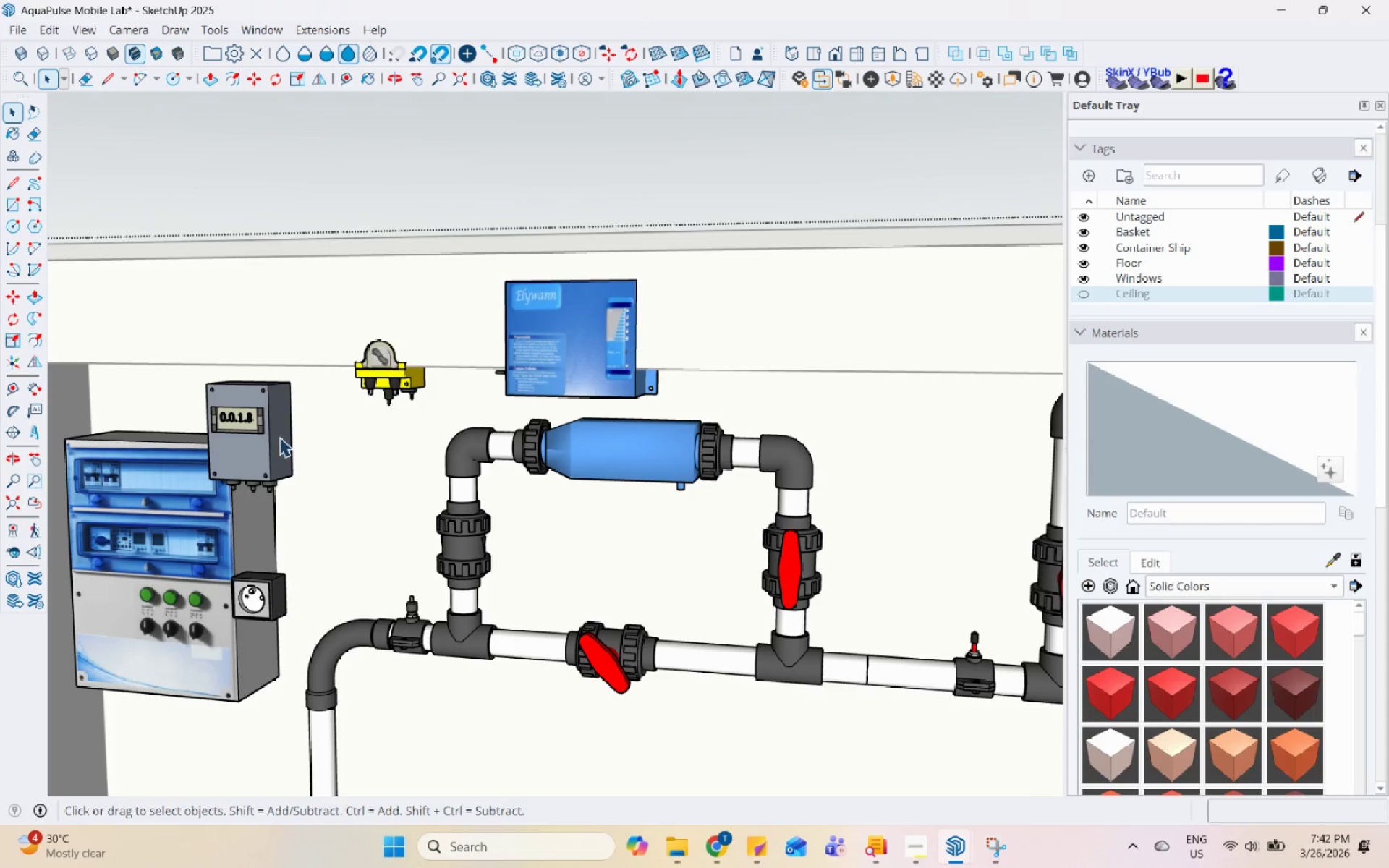 
triple_click([277, 437])
 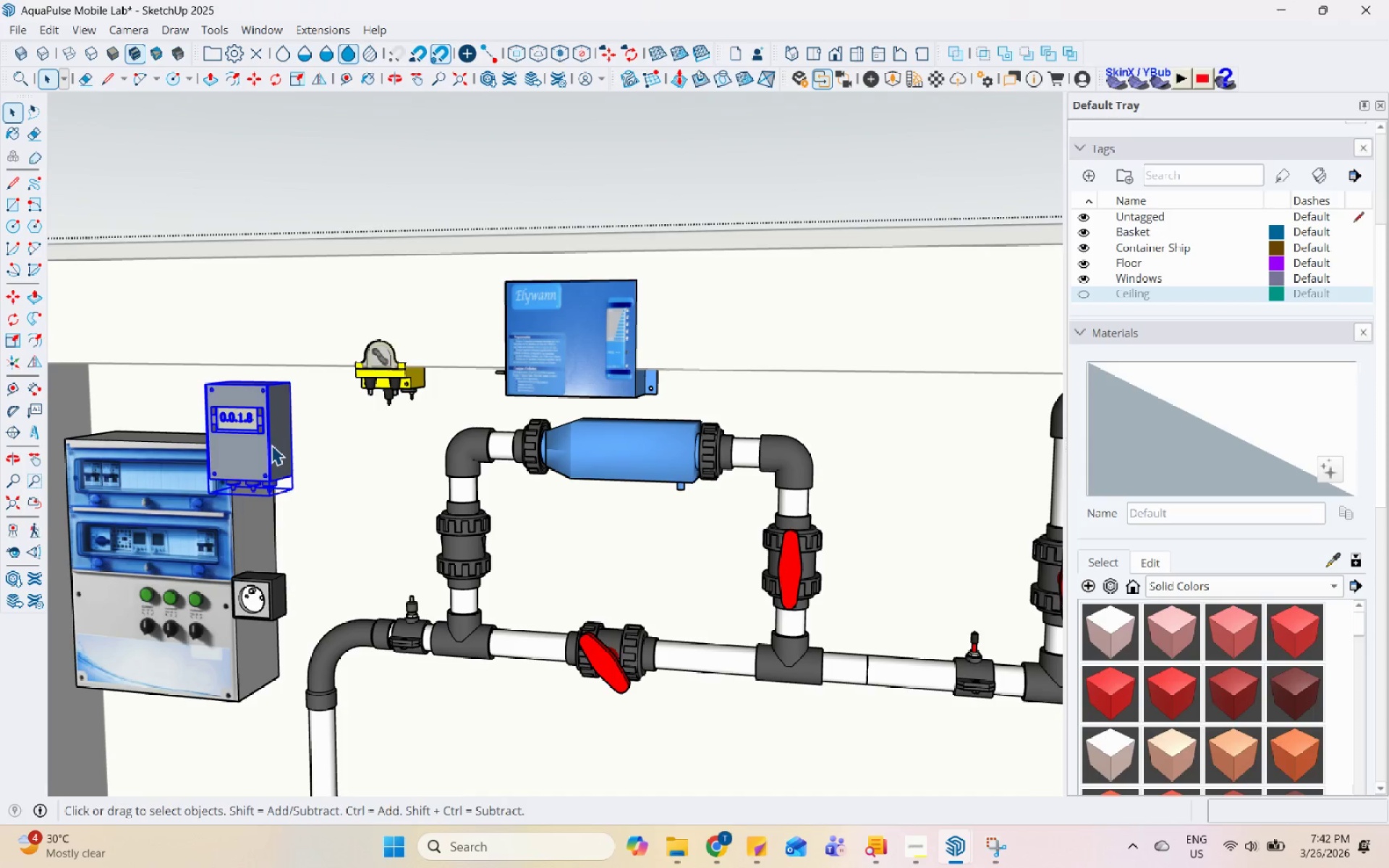 
key(M)
 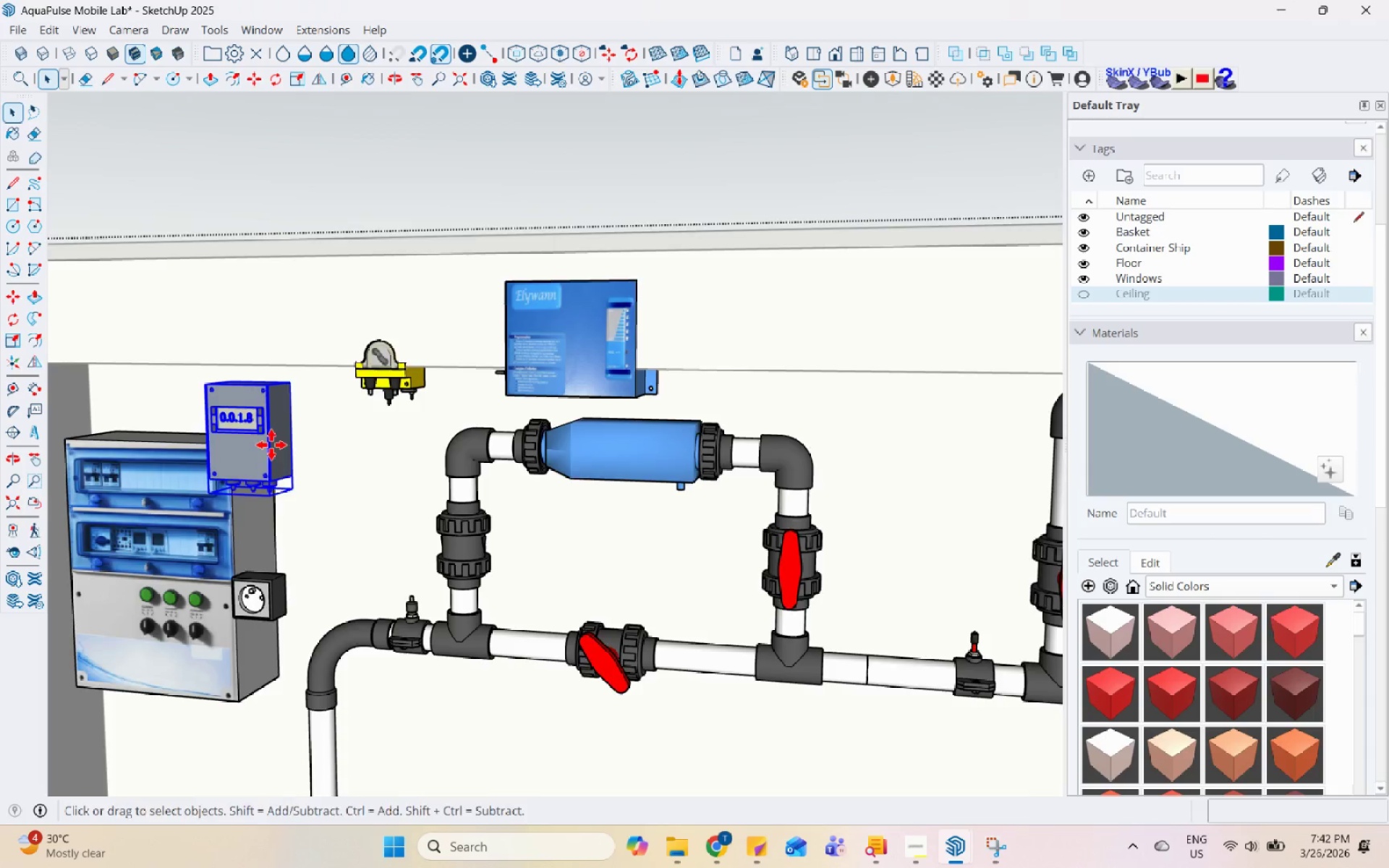 
scroll: coordinate [292, 408], scroll_direction: up, amount: 4.0
 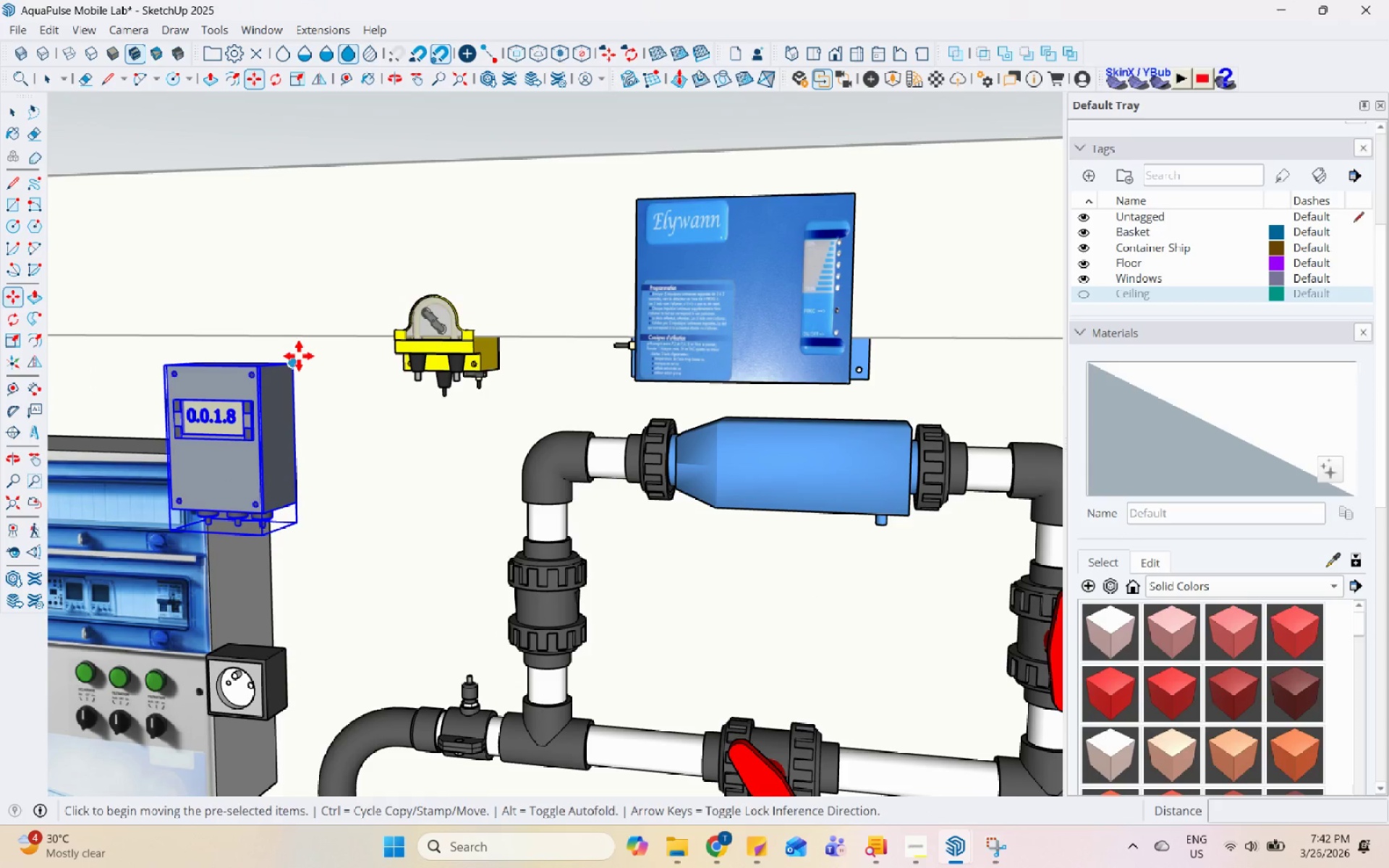 
left_click([299, 356])
 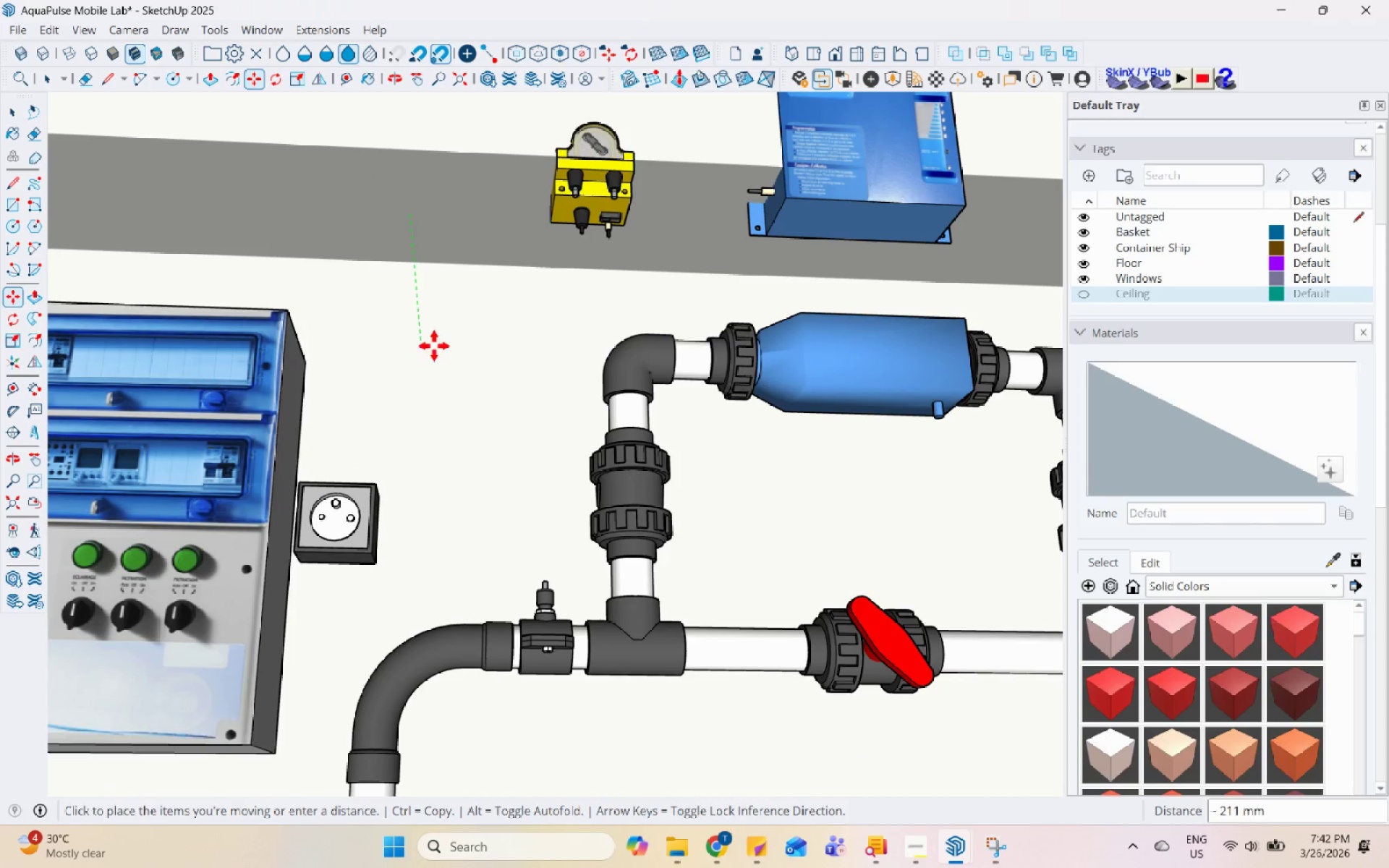 
wait(5.24)
 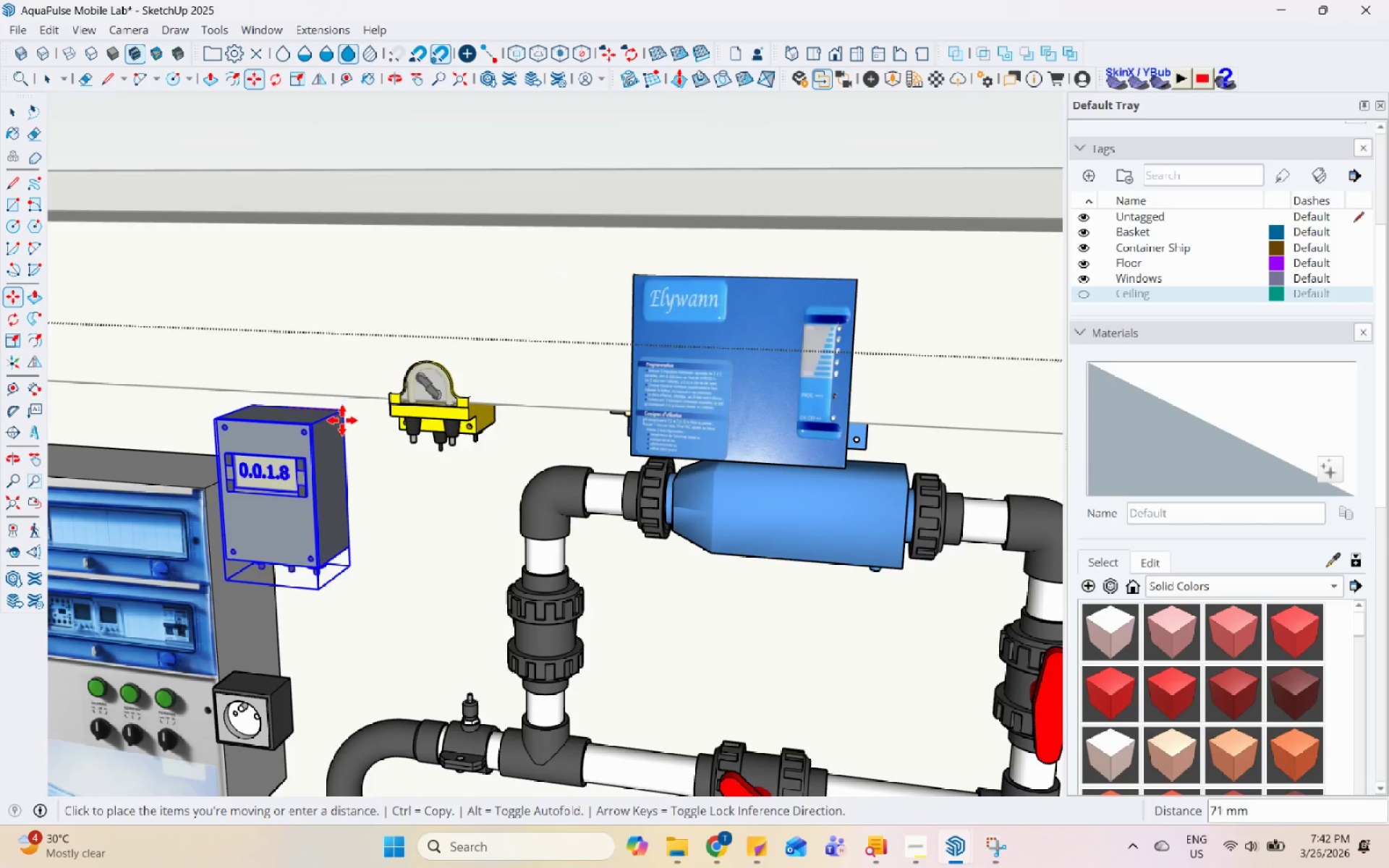 
left_click([416, 383])
 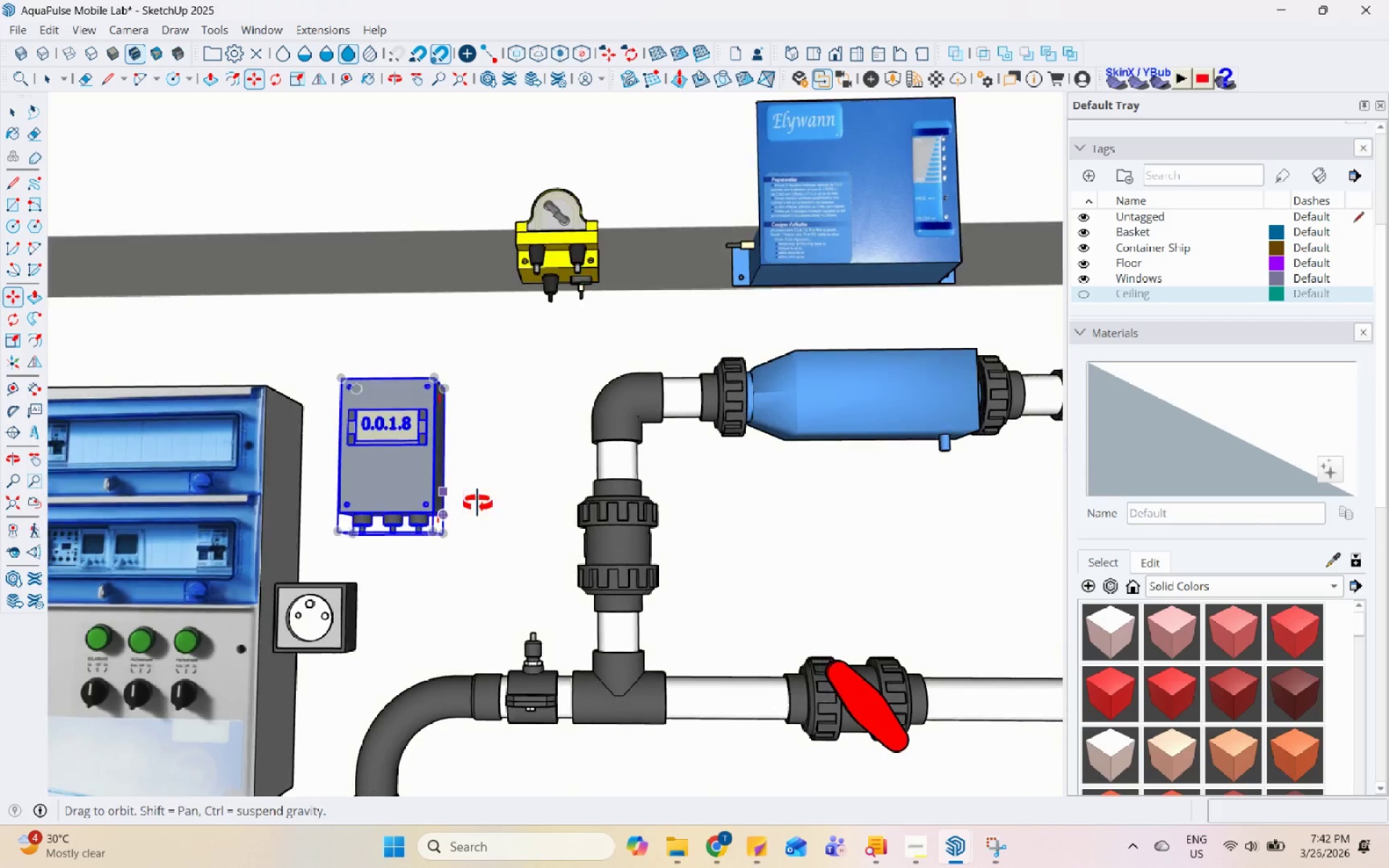 
key(Space)
 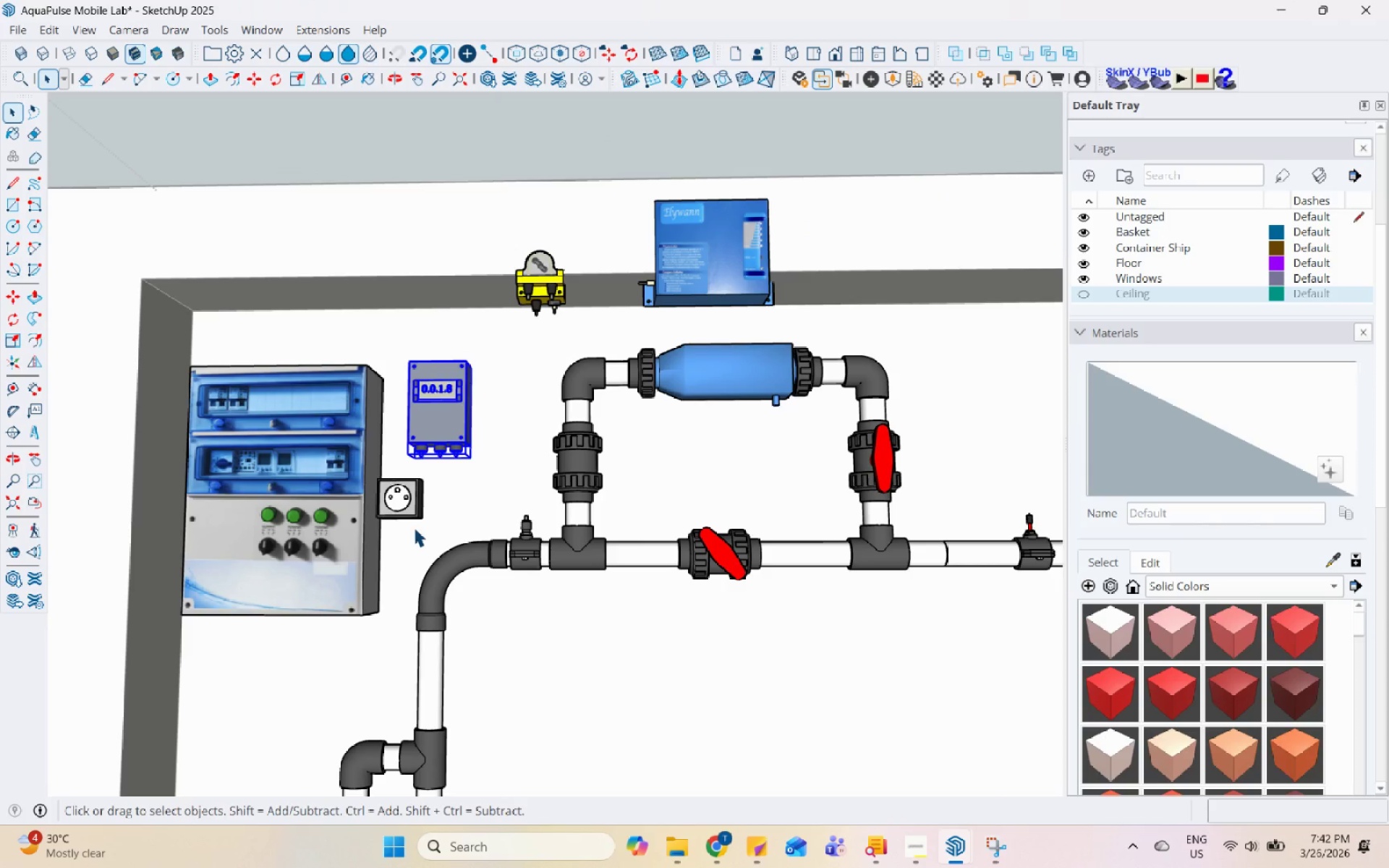 
scroll: coordinate [511, 334], scroll_direction: down, amount: 5.0
 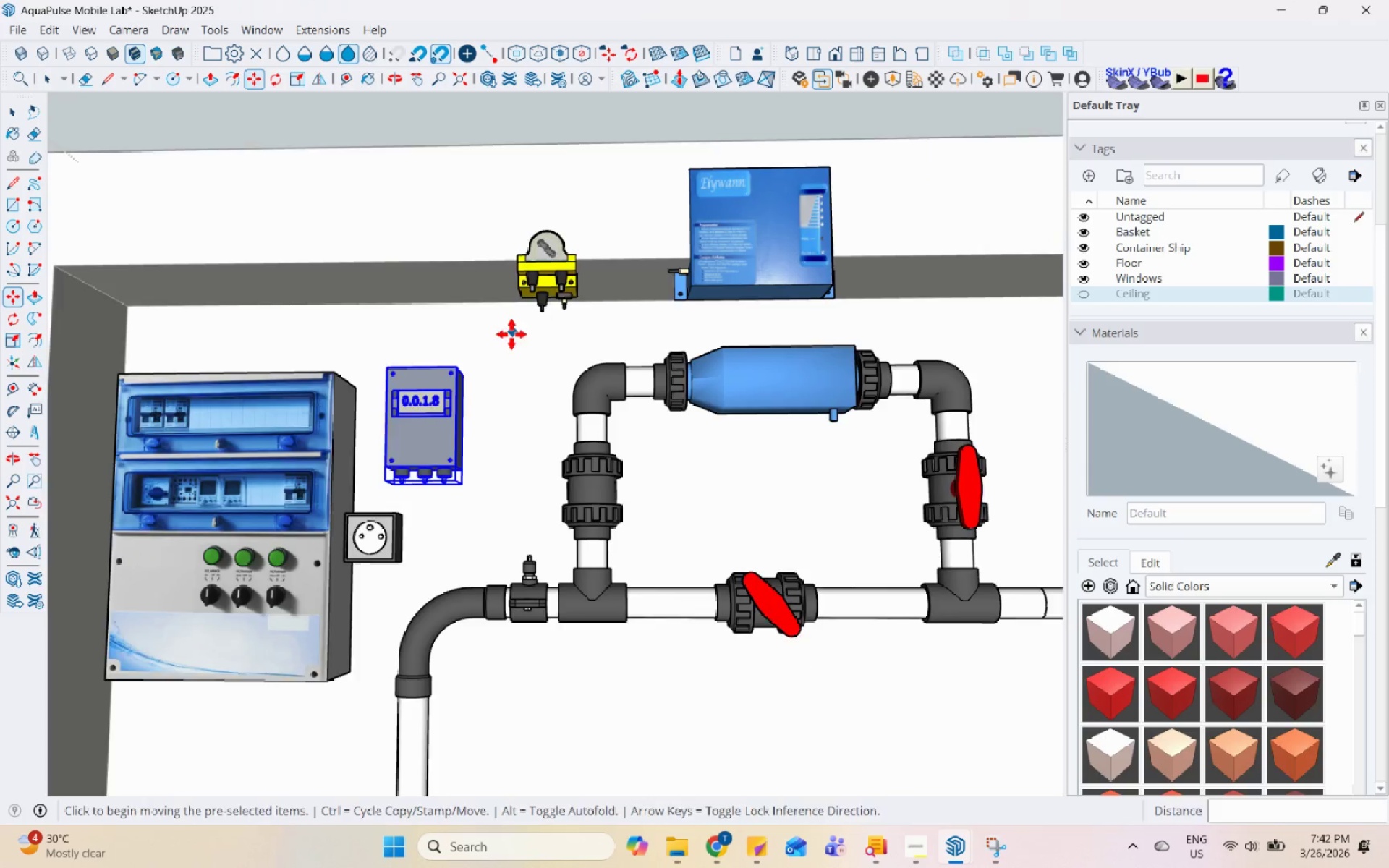 
left_click_drag(start_coordinate=[414, 503], to_coordinate=[408, 502])
 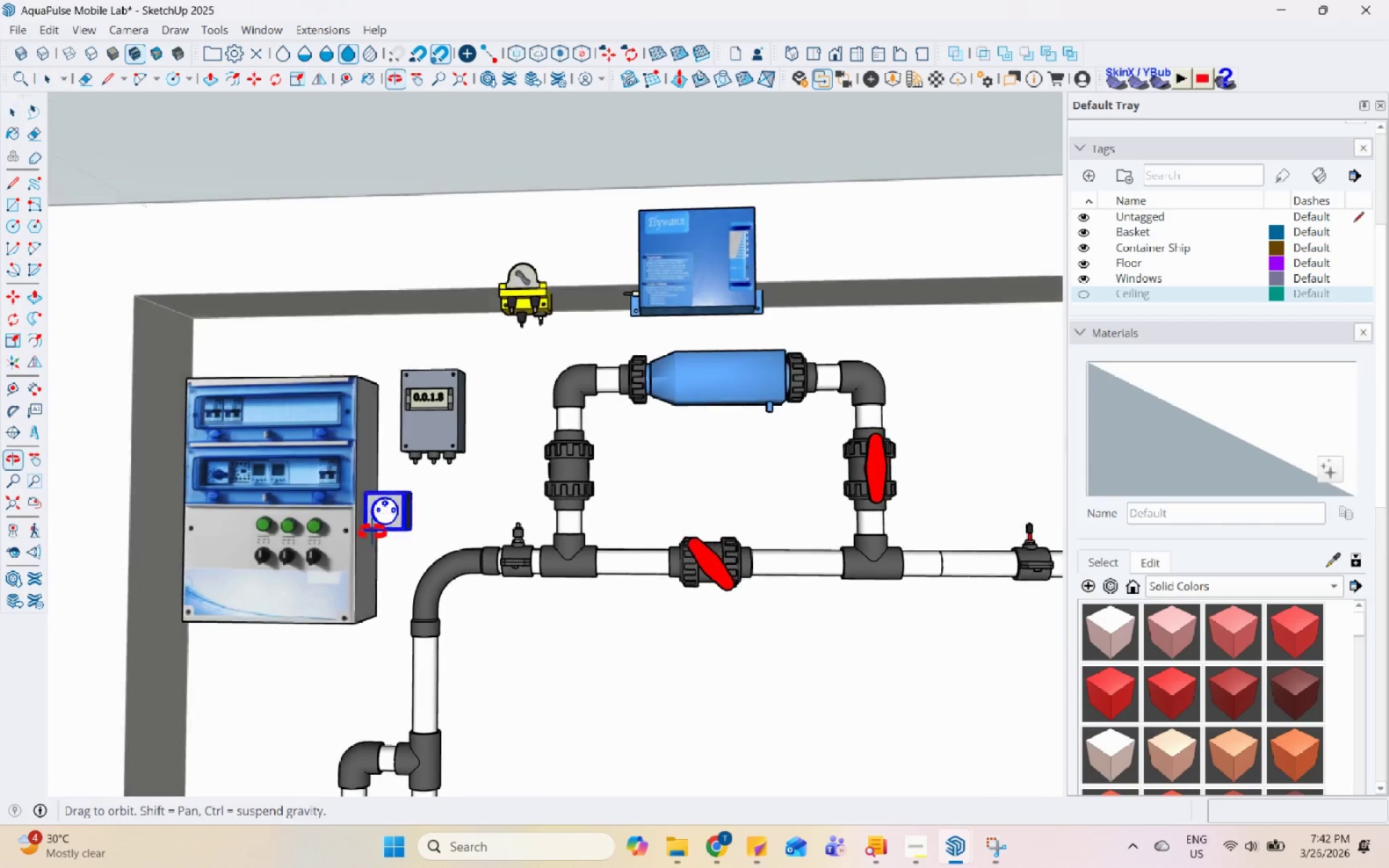 
scroll: coordinate [410, 514], scroll_direction: up, amount: 5.0
 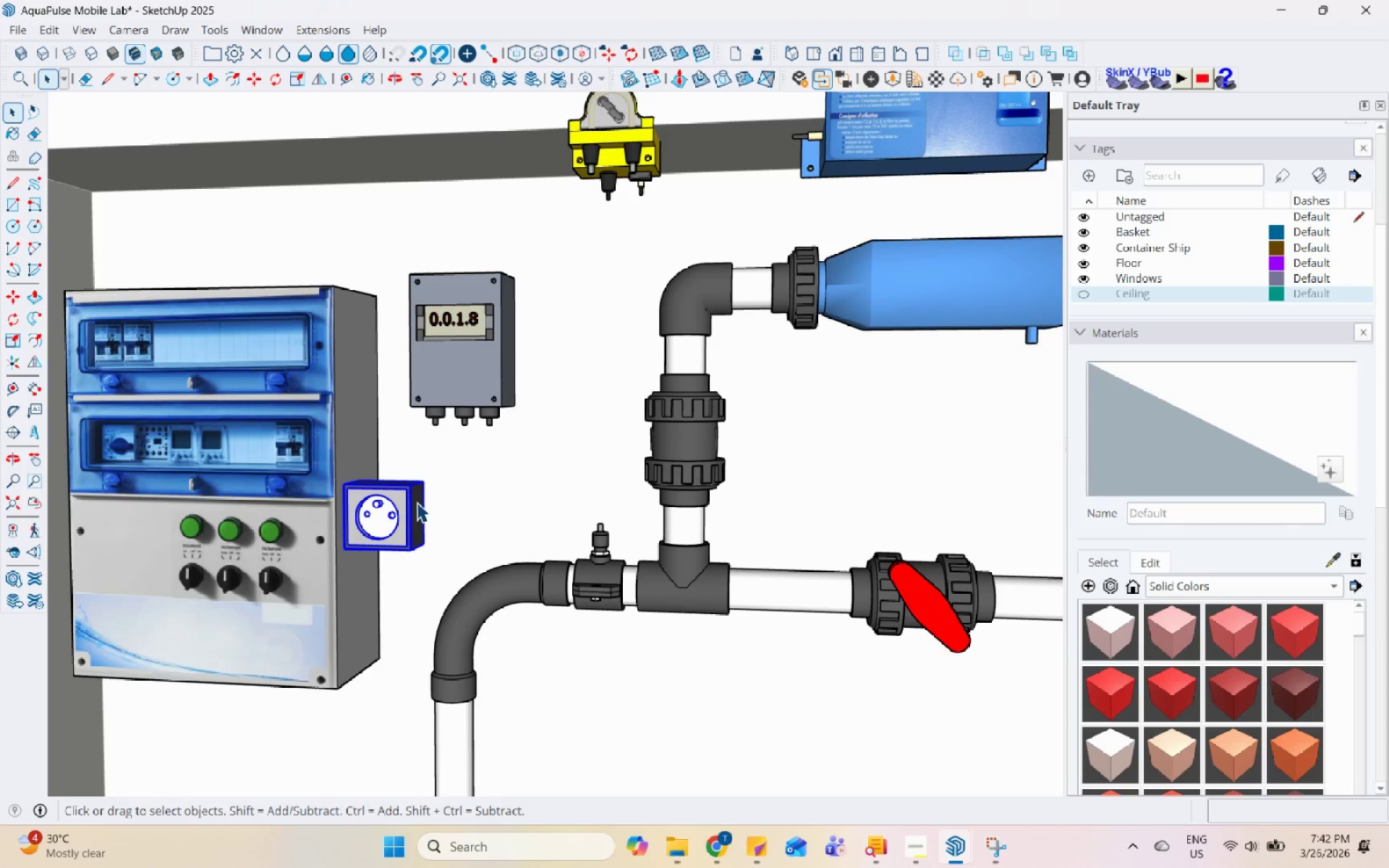 
key(M)
 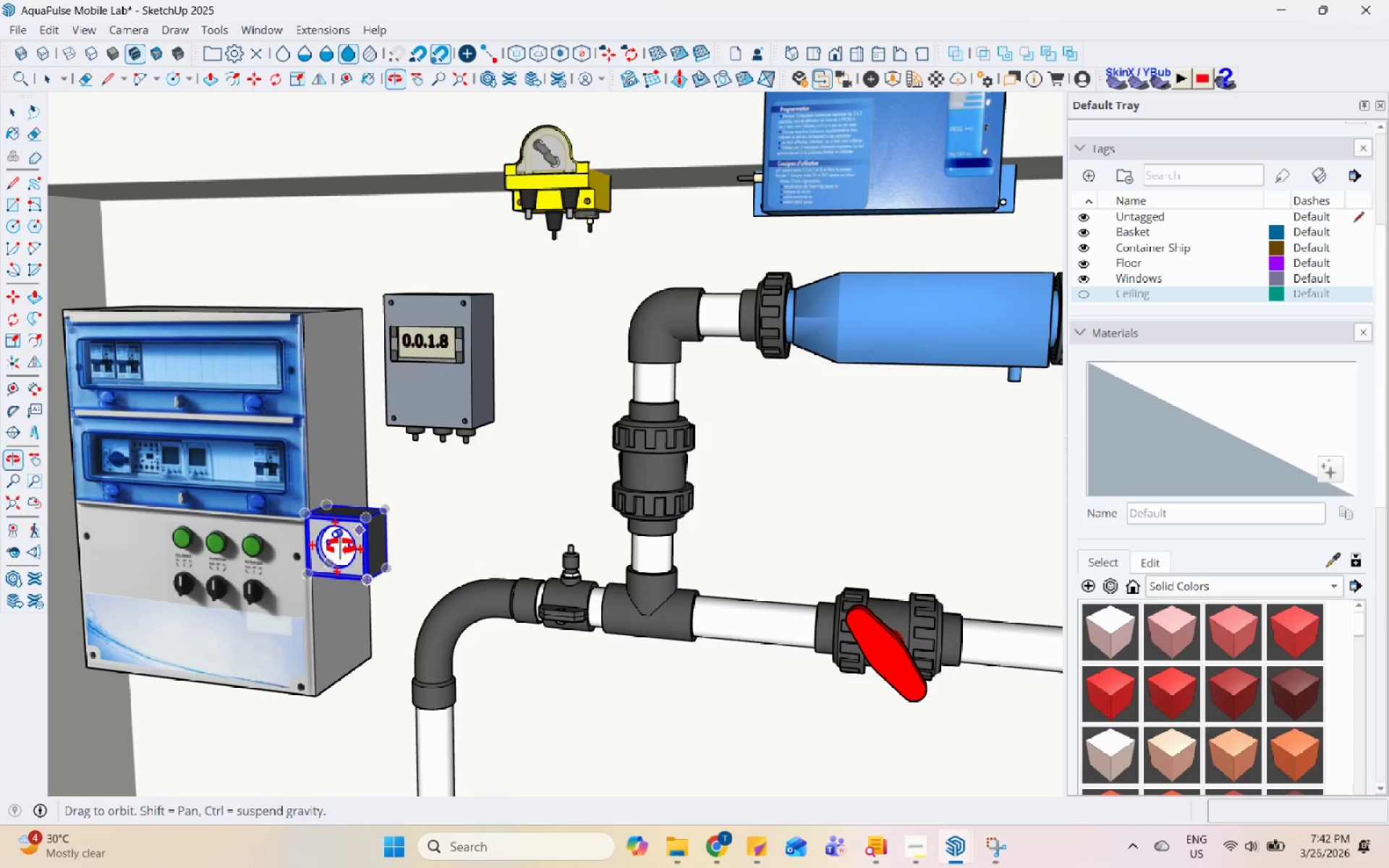 
scroll: coordinate [390, 533], scroll_direction: up, amount: 5.0
 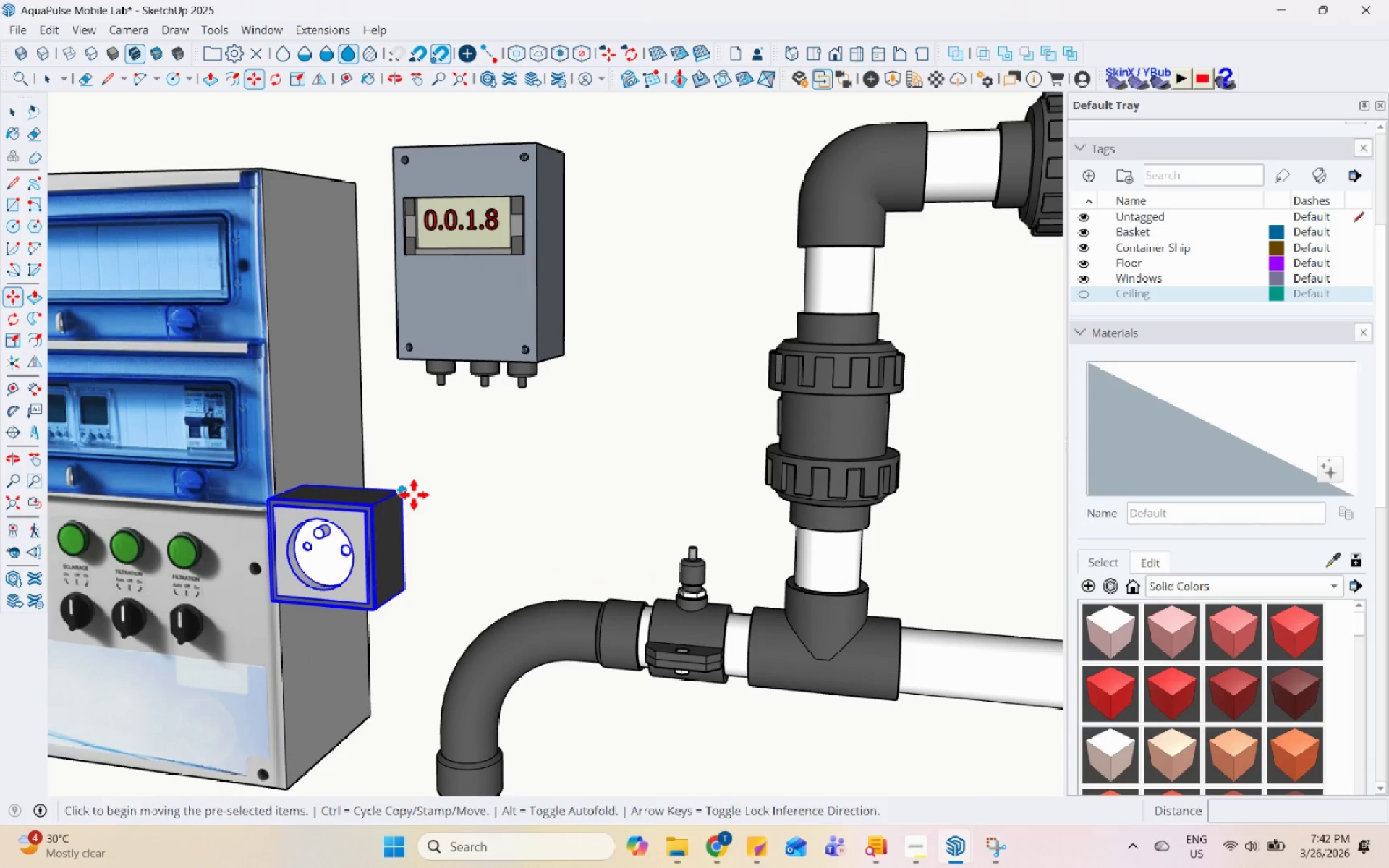 
left_click([406, 495])
 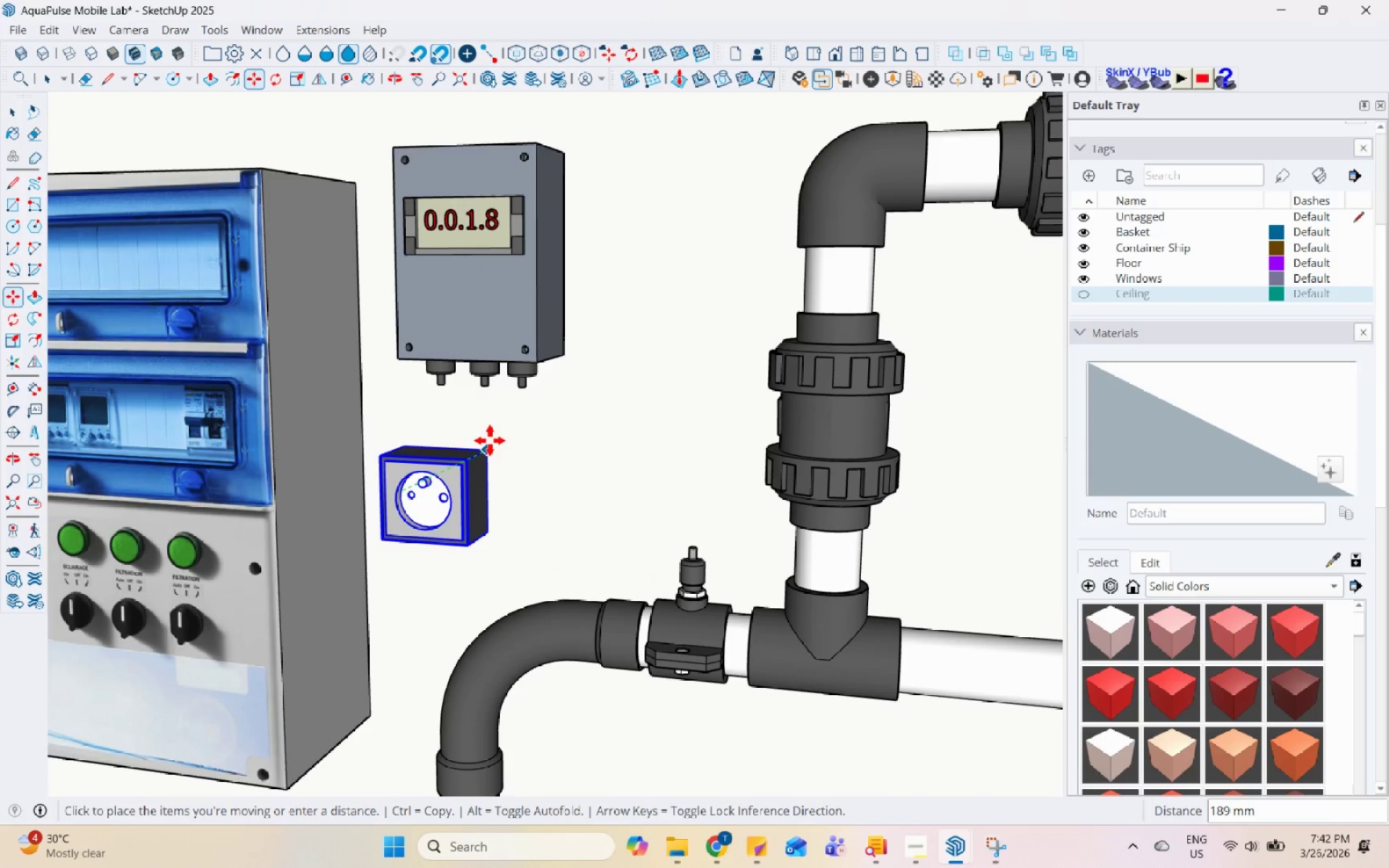 
left_click([490, 441])
 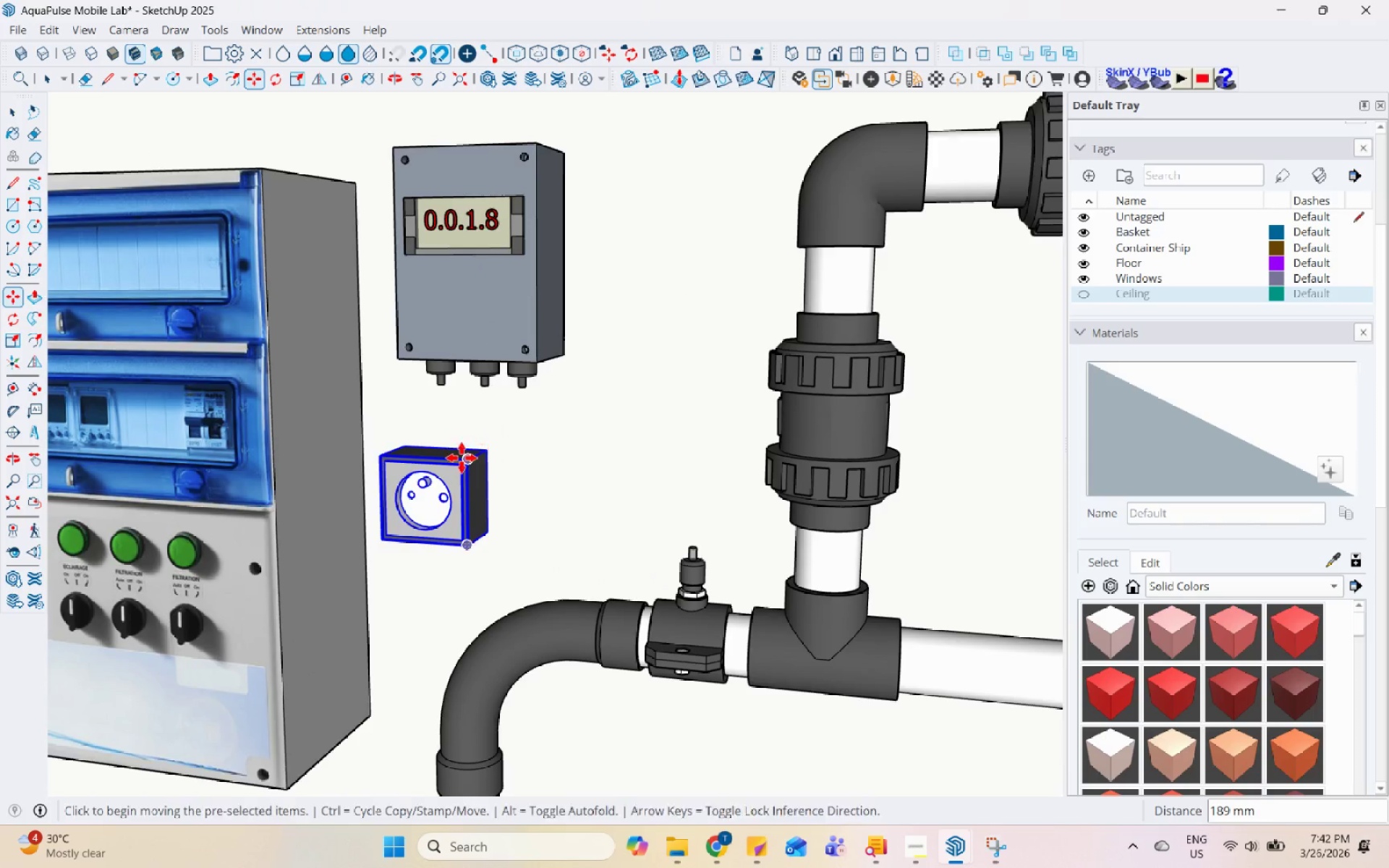 
scroll: coordinate [385, 497], scroll_direction: down, amount: 5.0
 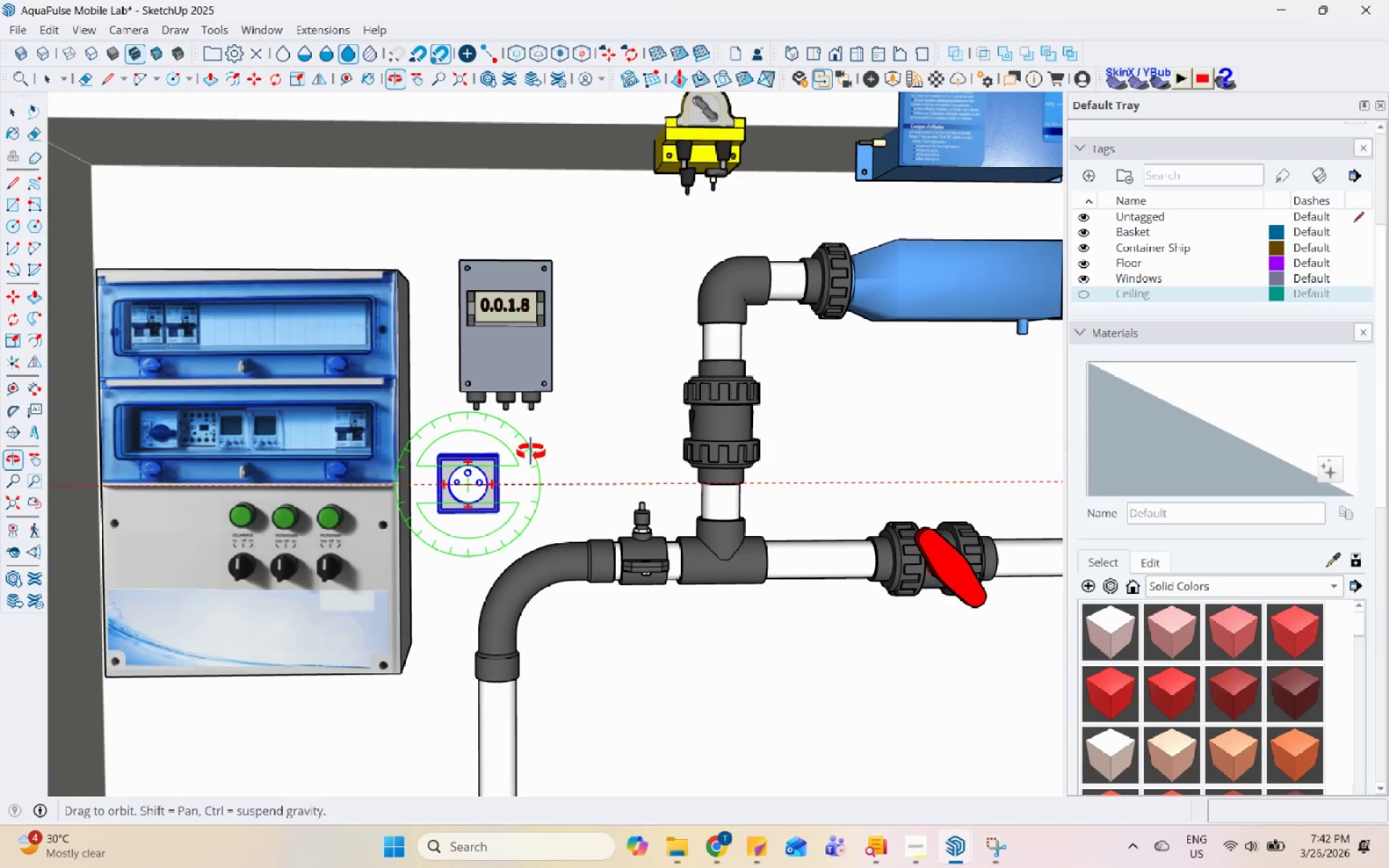 
left_click_drag(start_coordinate=[445, 550], to_coordinate=[451, 550])
 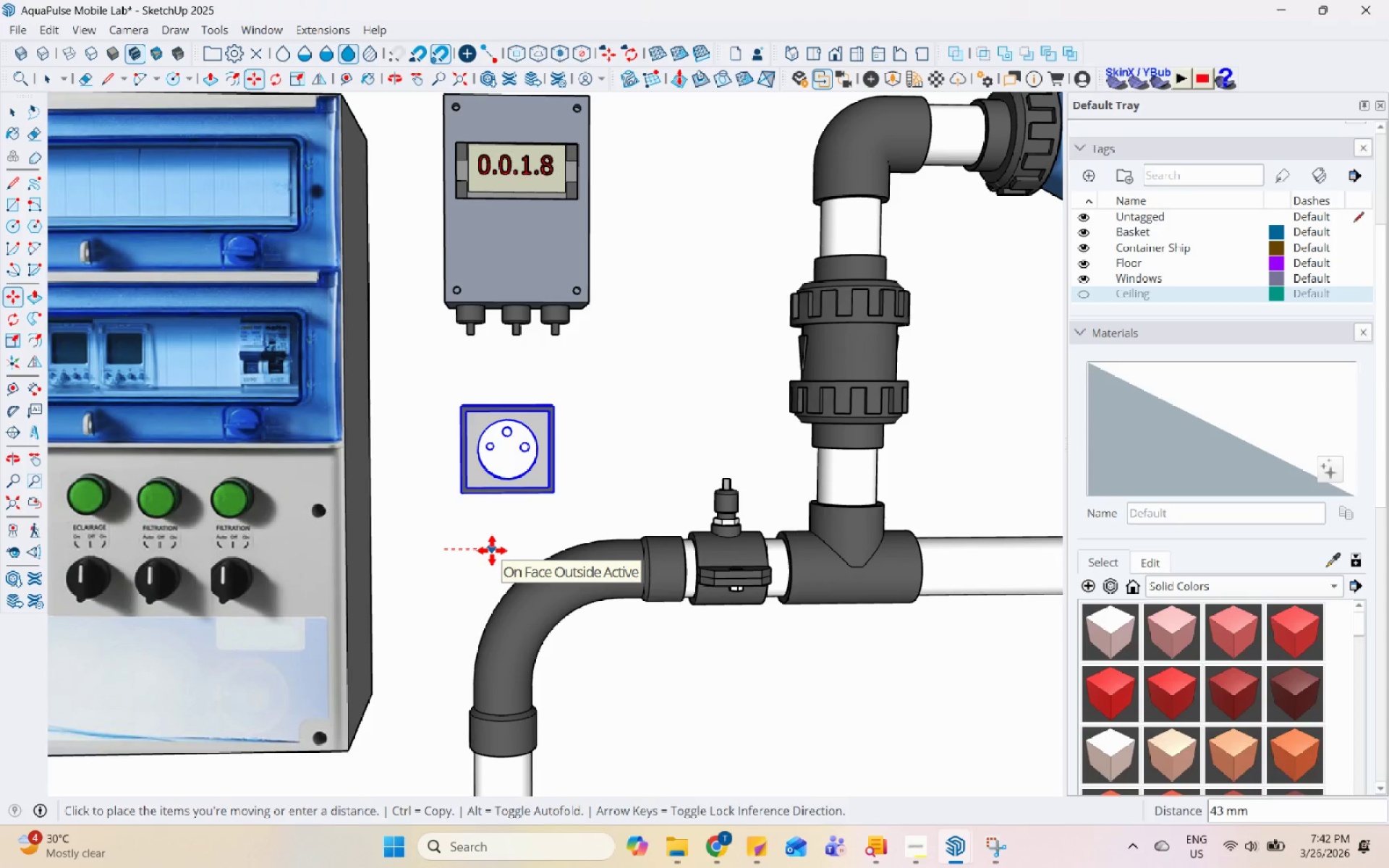 
scroll: coordinate [480, 561], scroll_direction: up, amount: 4.0
 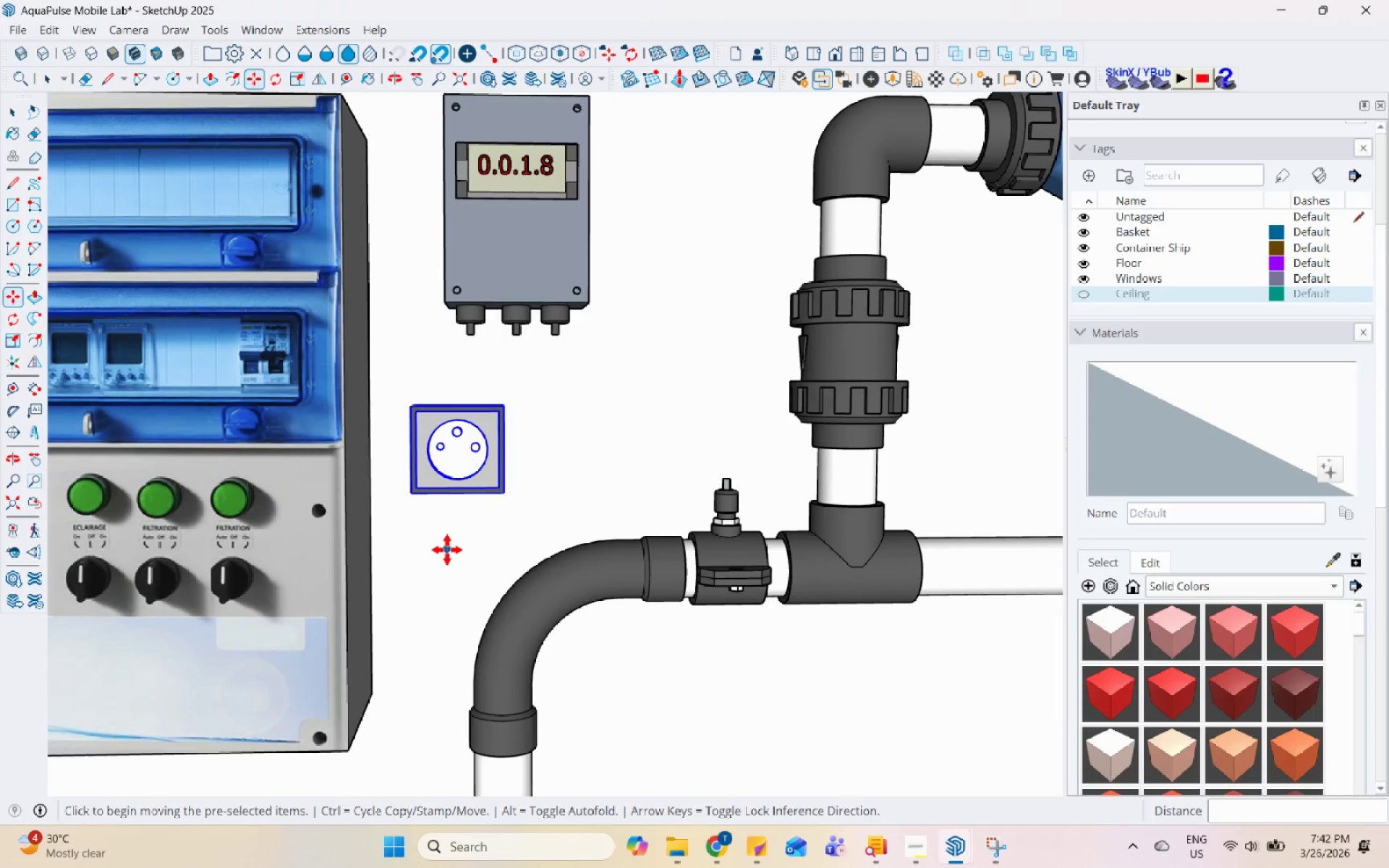 
left_click([496, 550])
 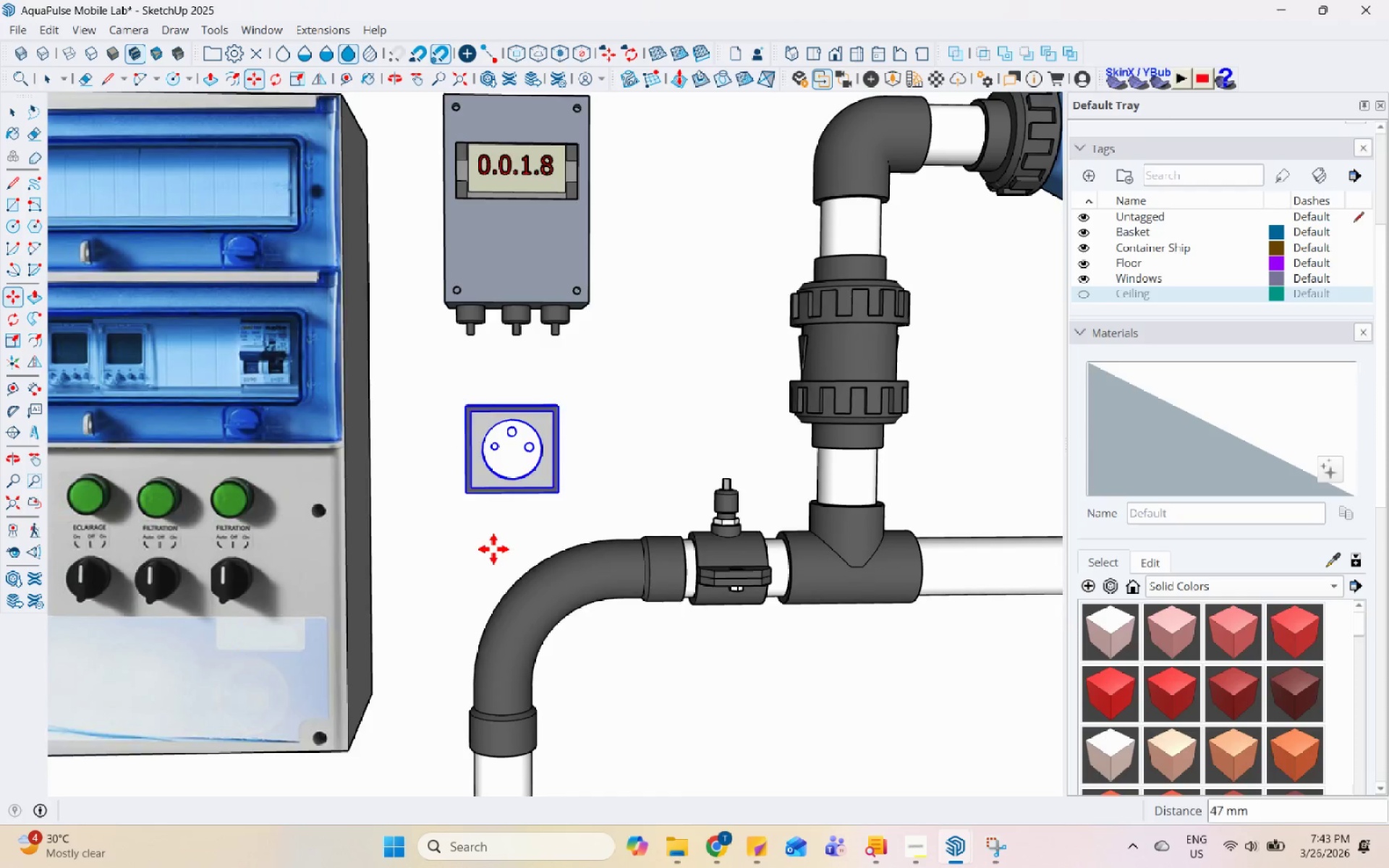 
scroll: coordinate [461, 559], scroll_direction: down, amount: 6.0
 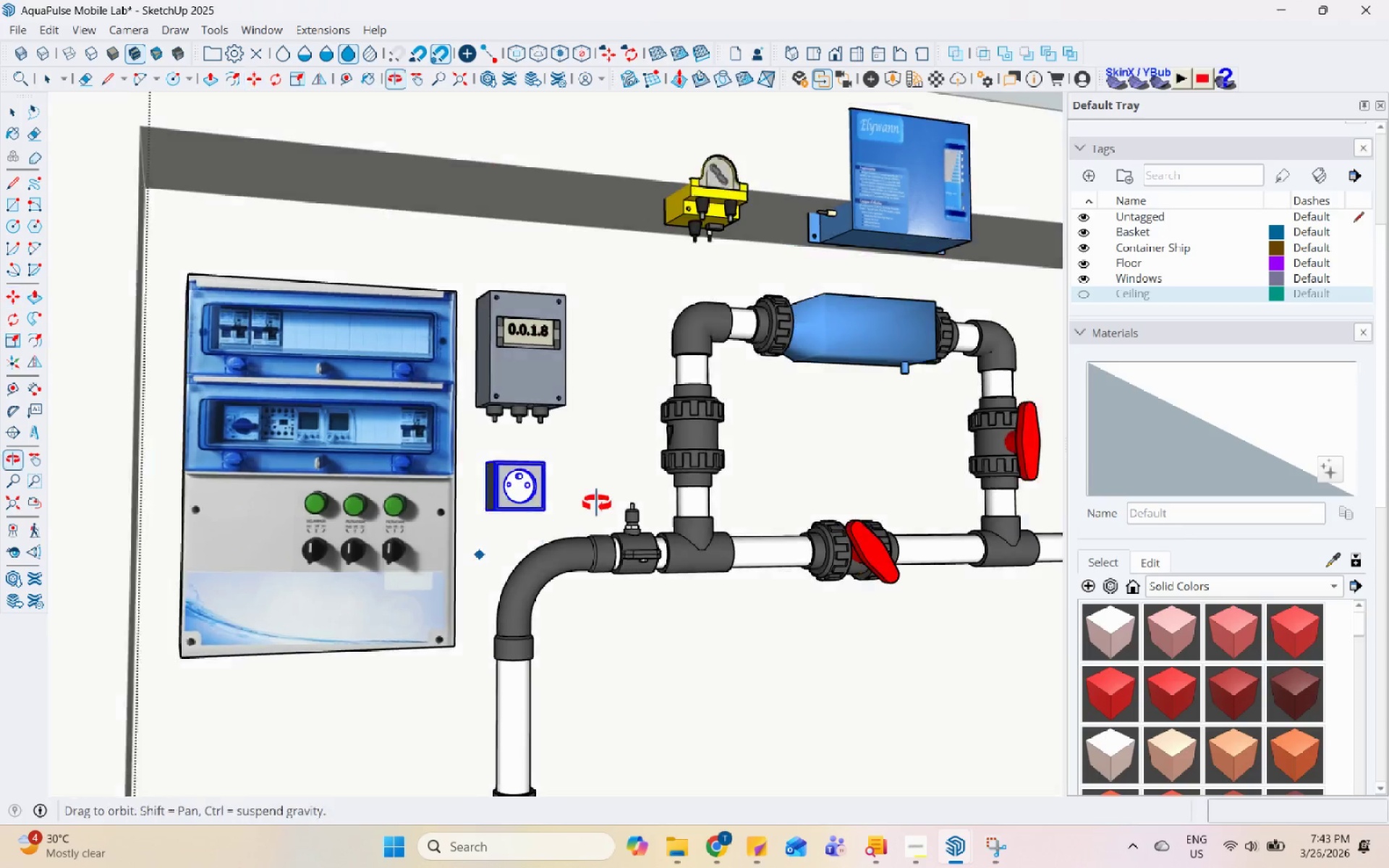 
key(Space)
 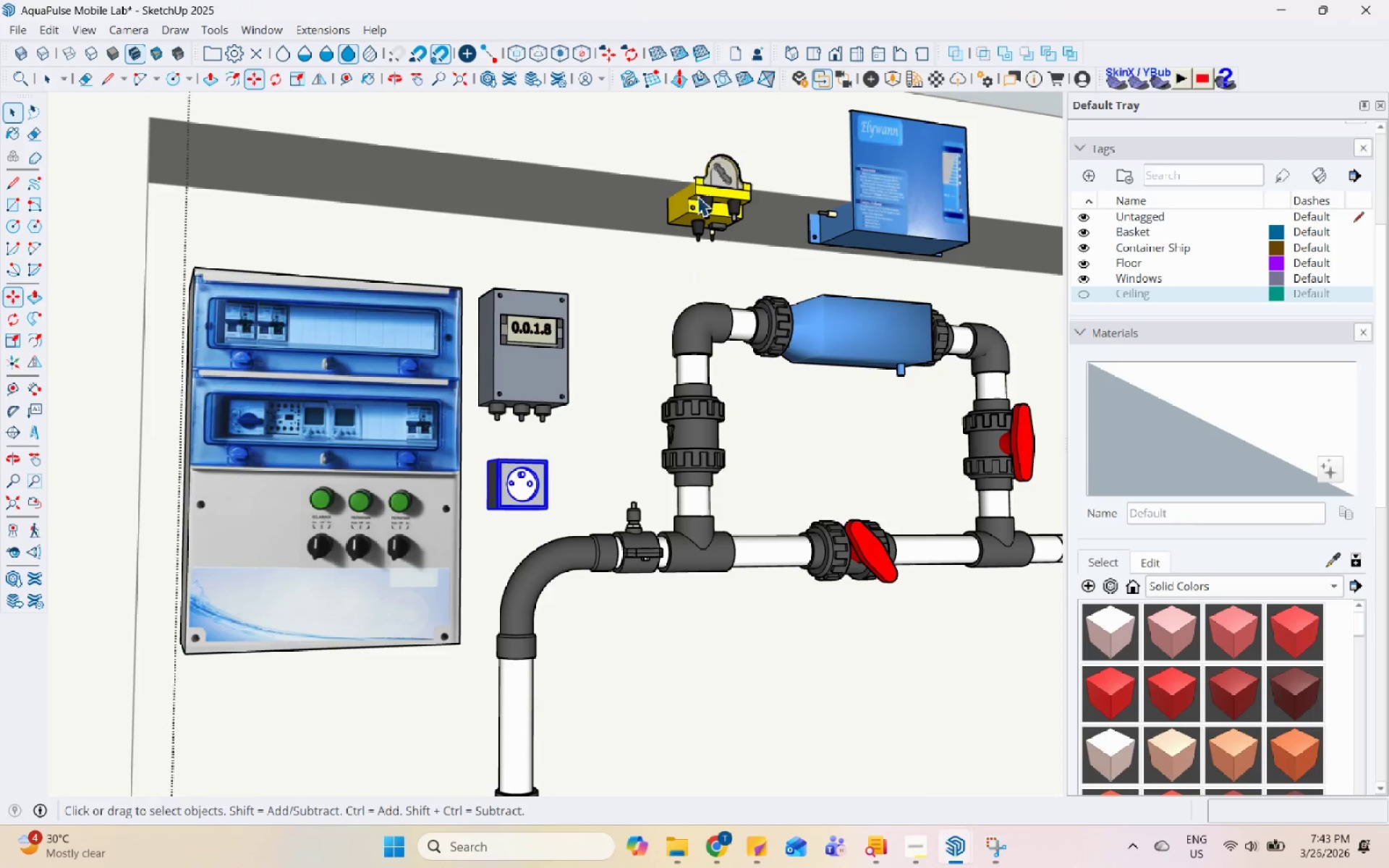 
left_click([698, 169])
 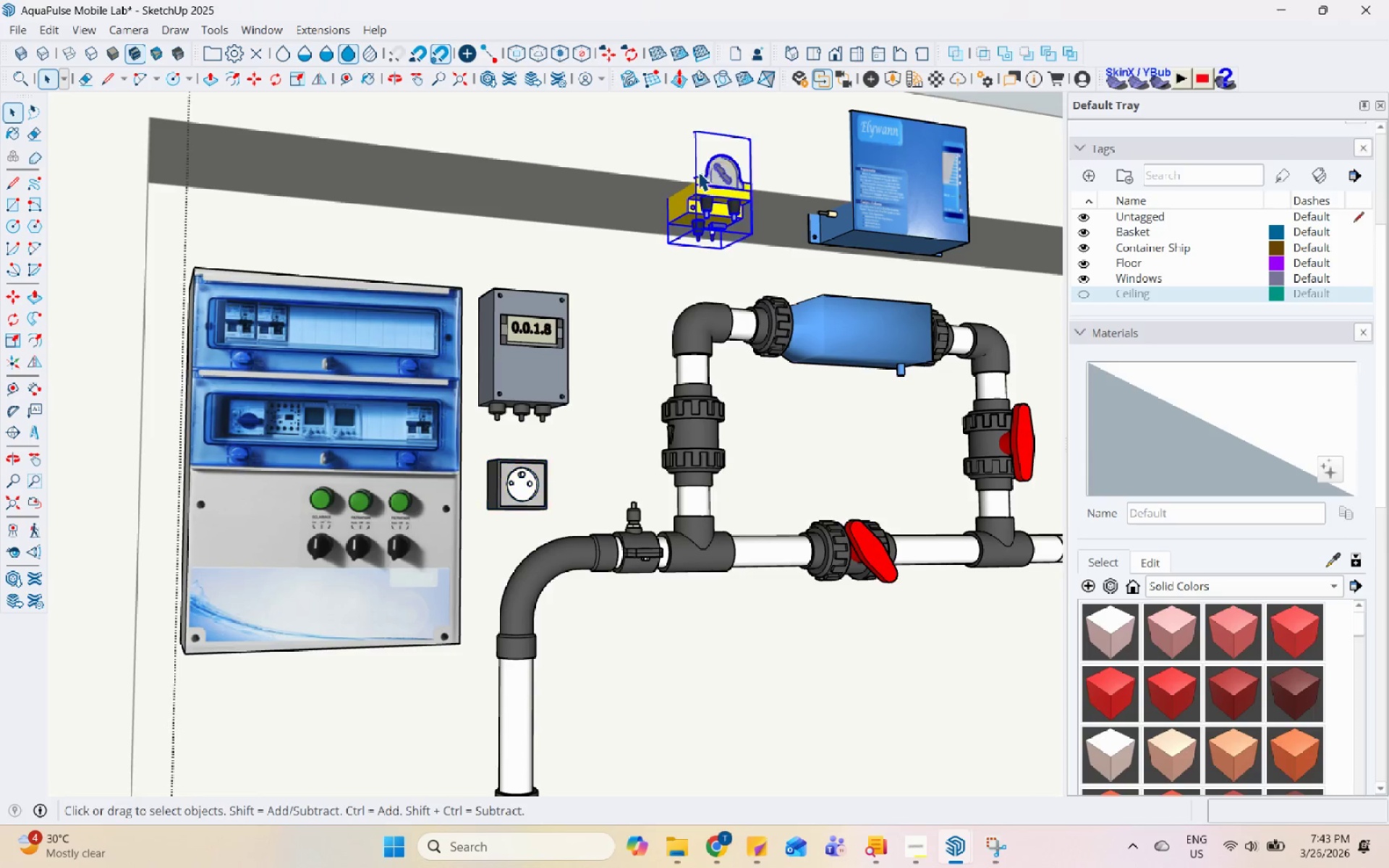 
scroll: coordinate [702, 172], scroll_direction: up, amount: 5.0
 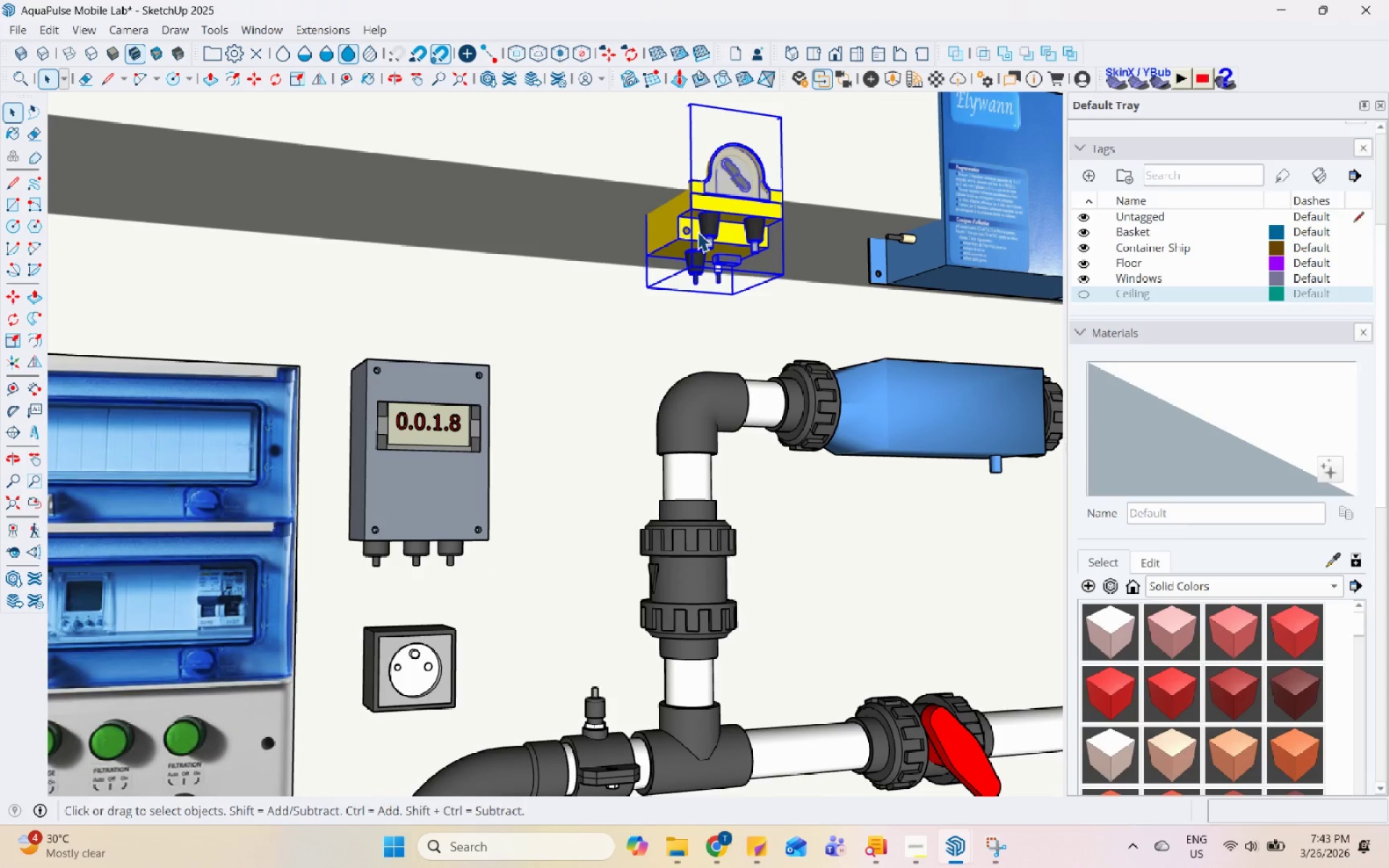 
key(M)
 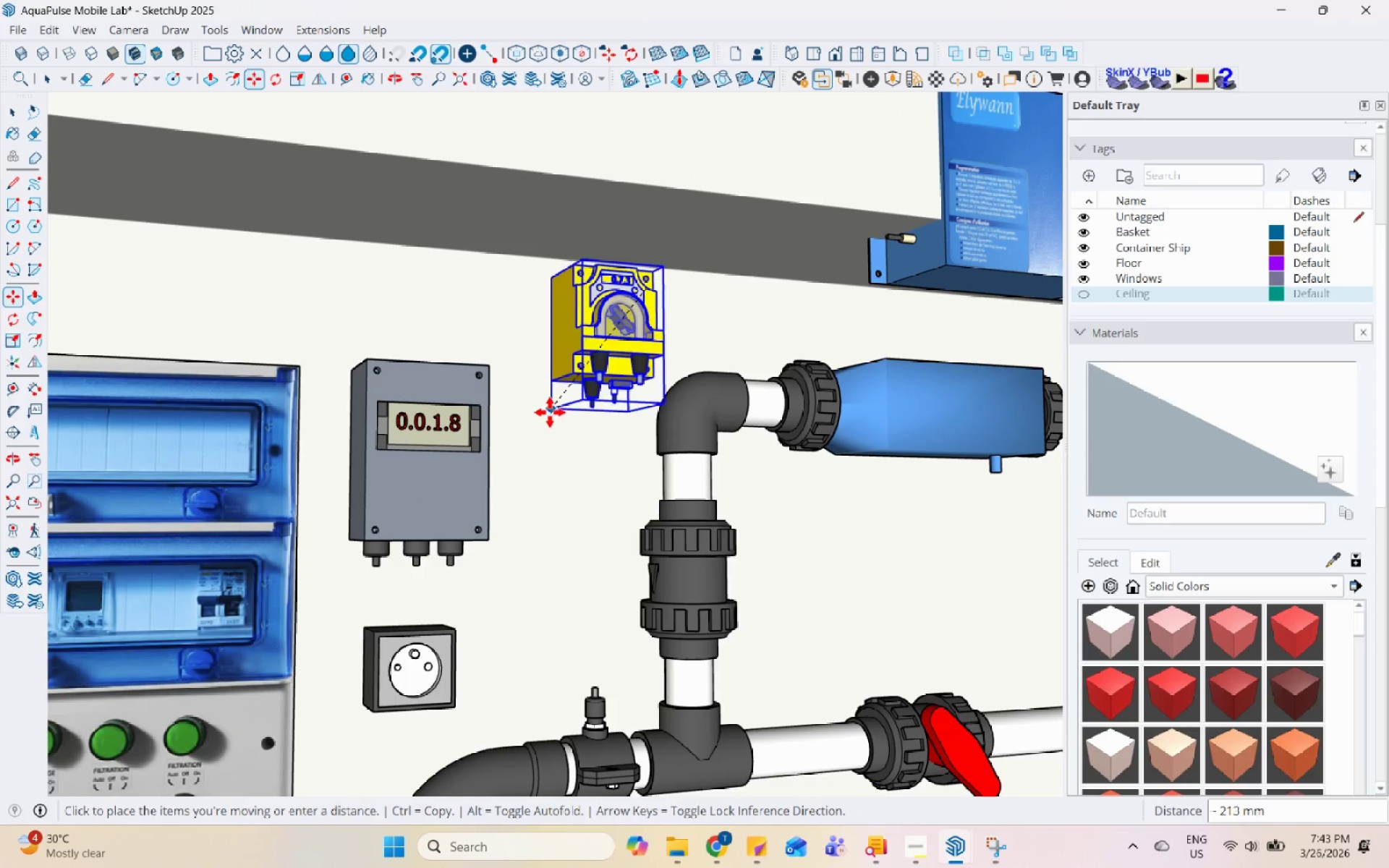 
left_click([528, 415])
 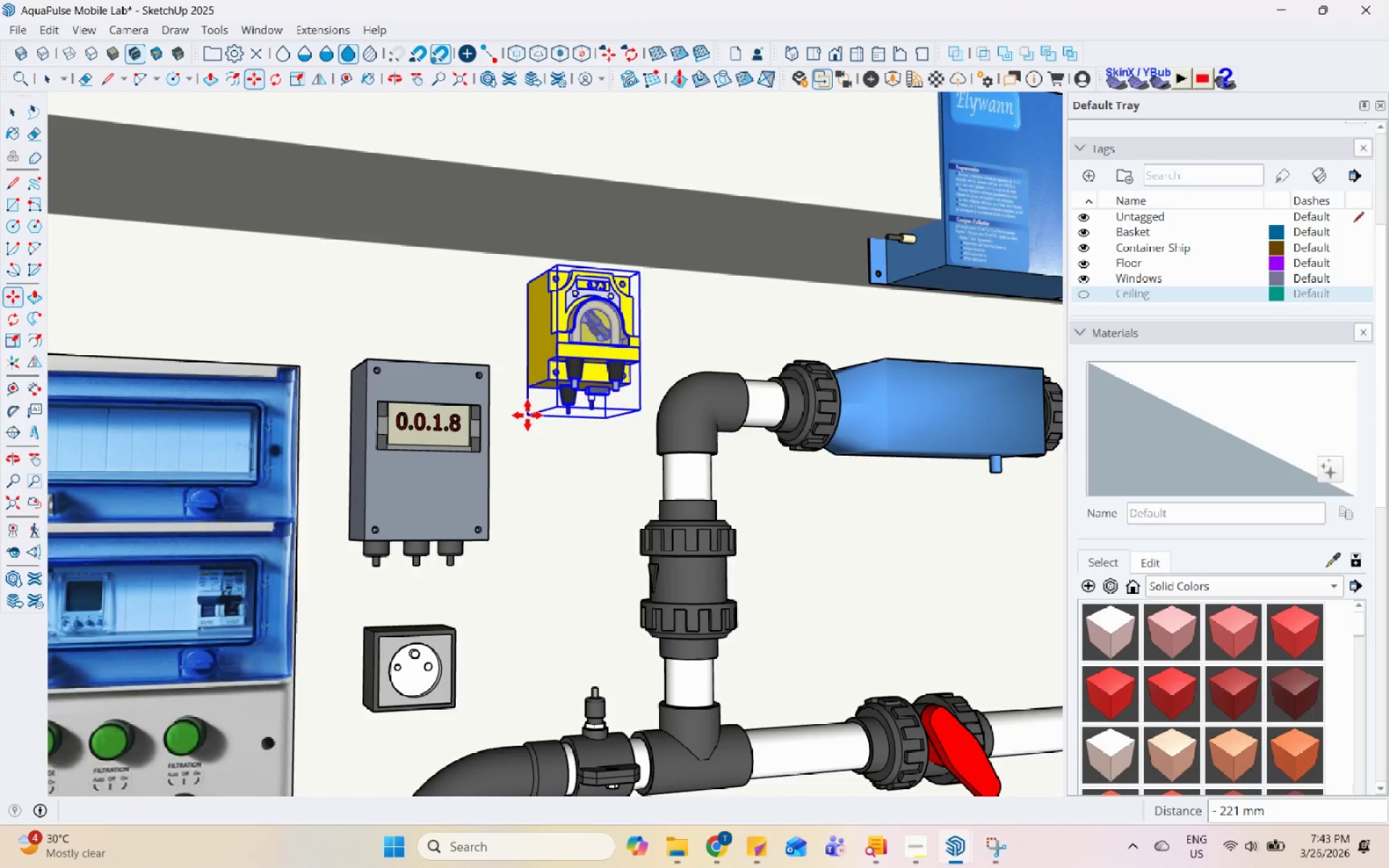 
key(Space)
 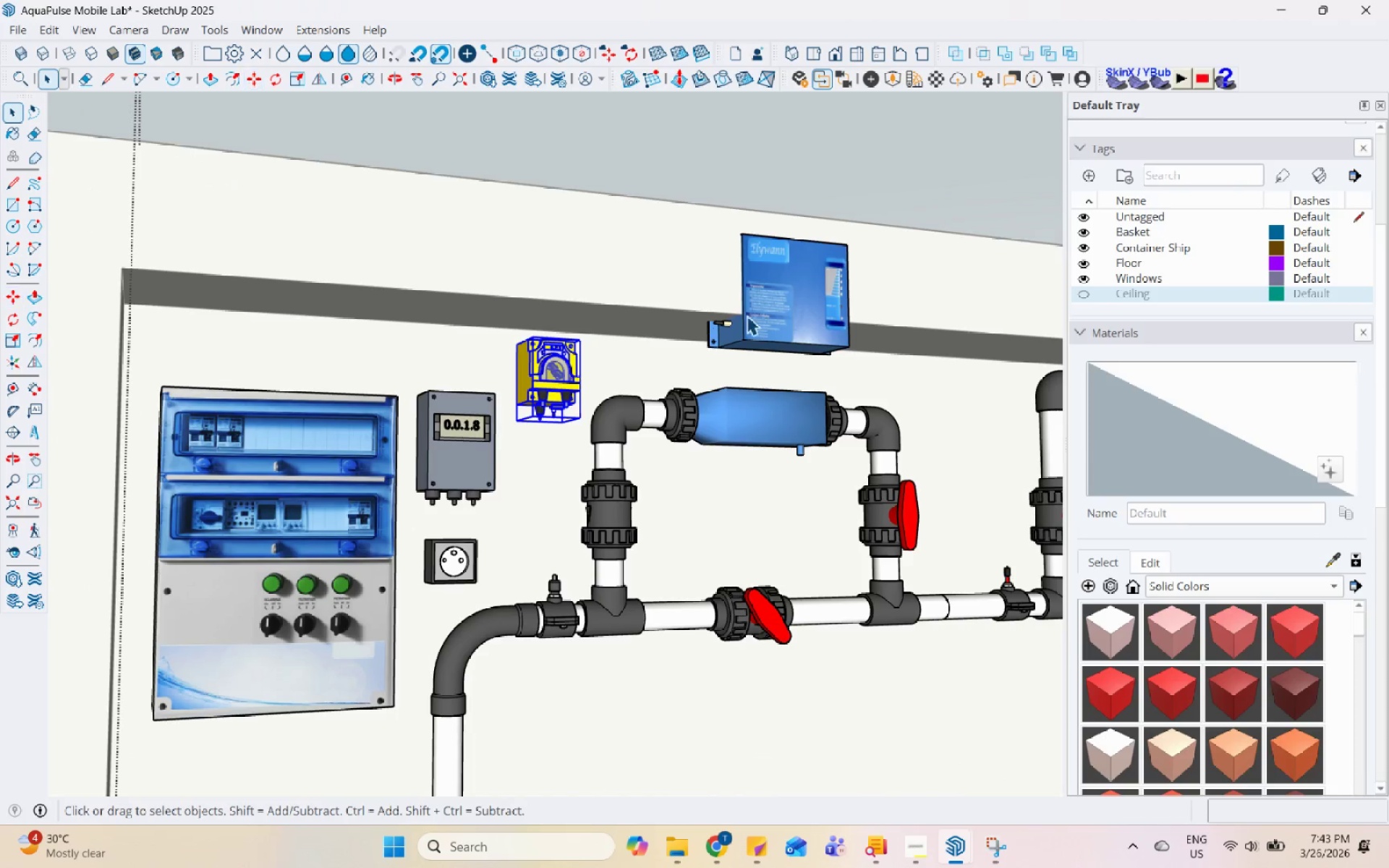 
scroll: coordinate [493, 433], scroll_direction: down, amount: 6.0
 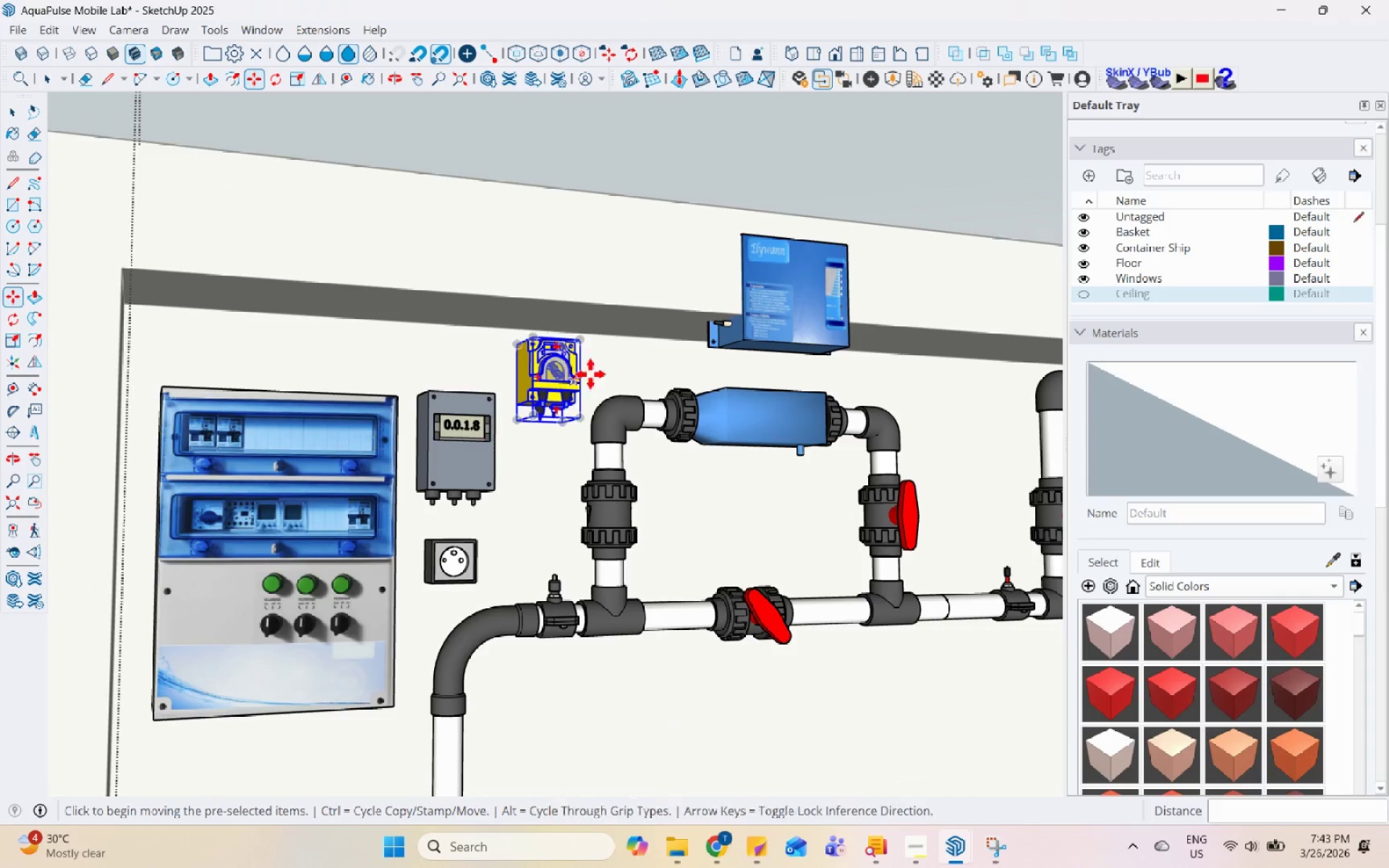 
left_click([778, 307])
 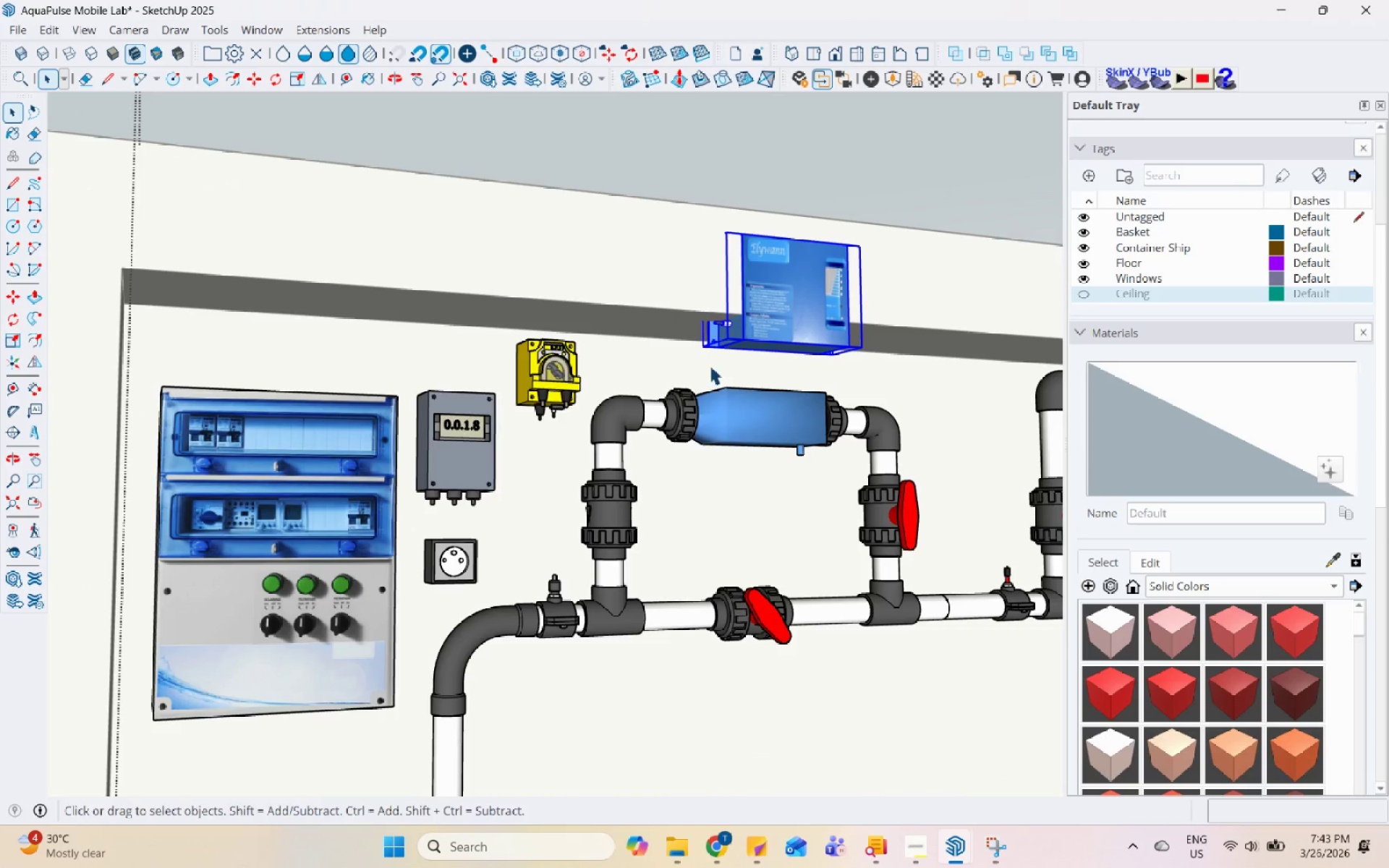 
key(M)
 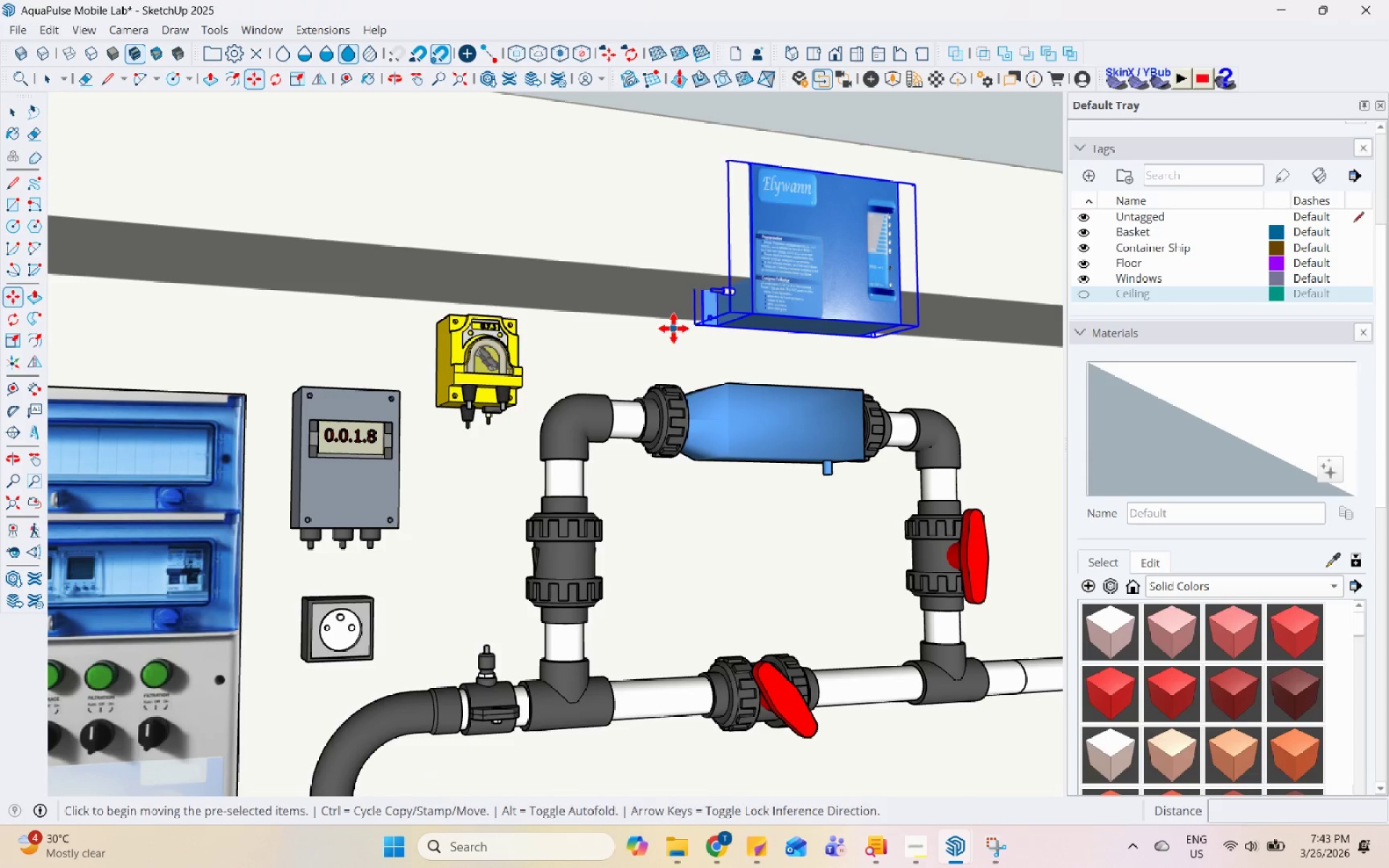 
scroll: coordinate [723, 400], scroll_direction: up, amount: 3.0
 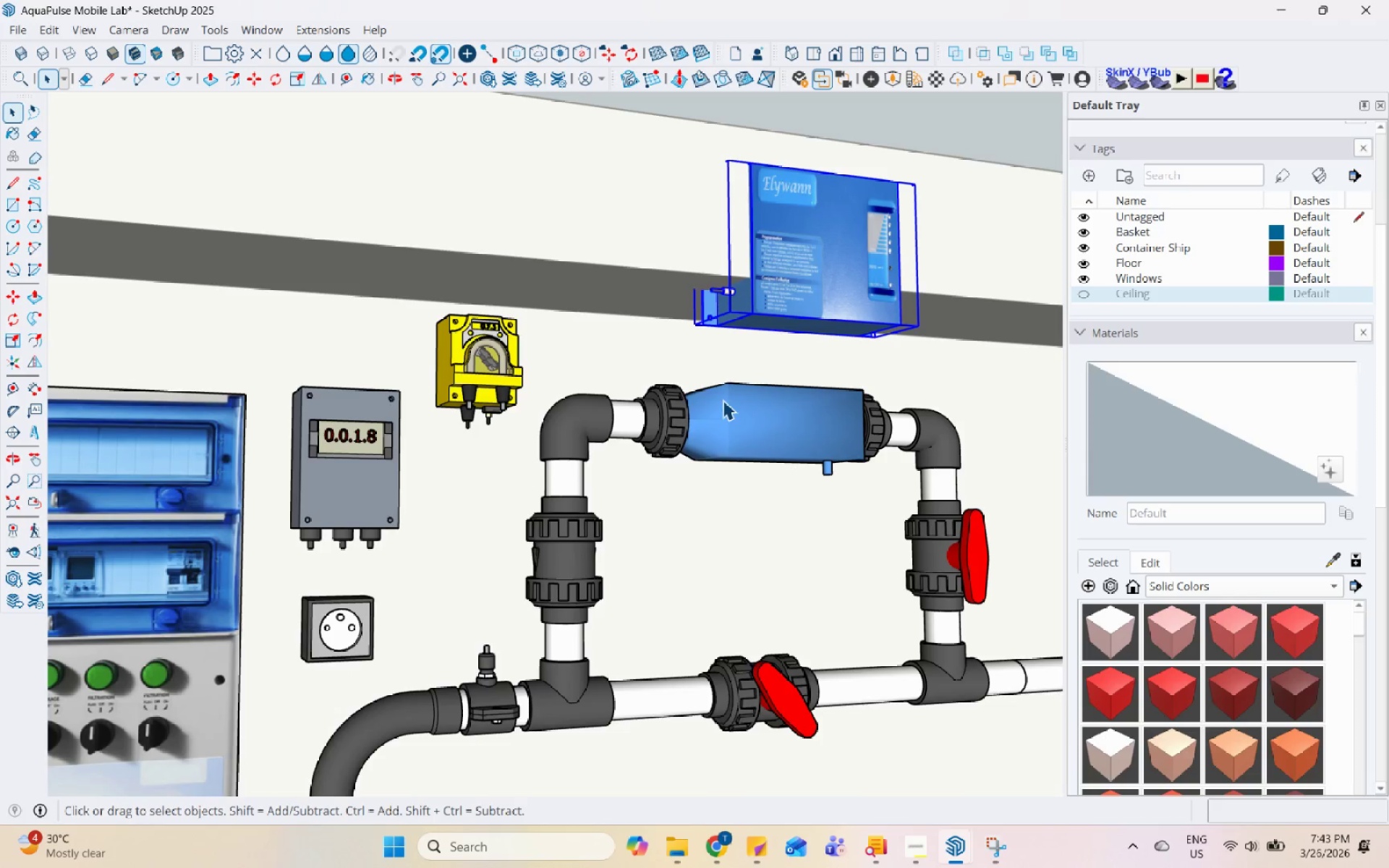 
left_click([688, 329])
 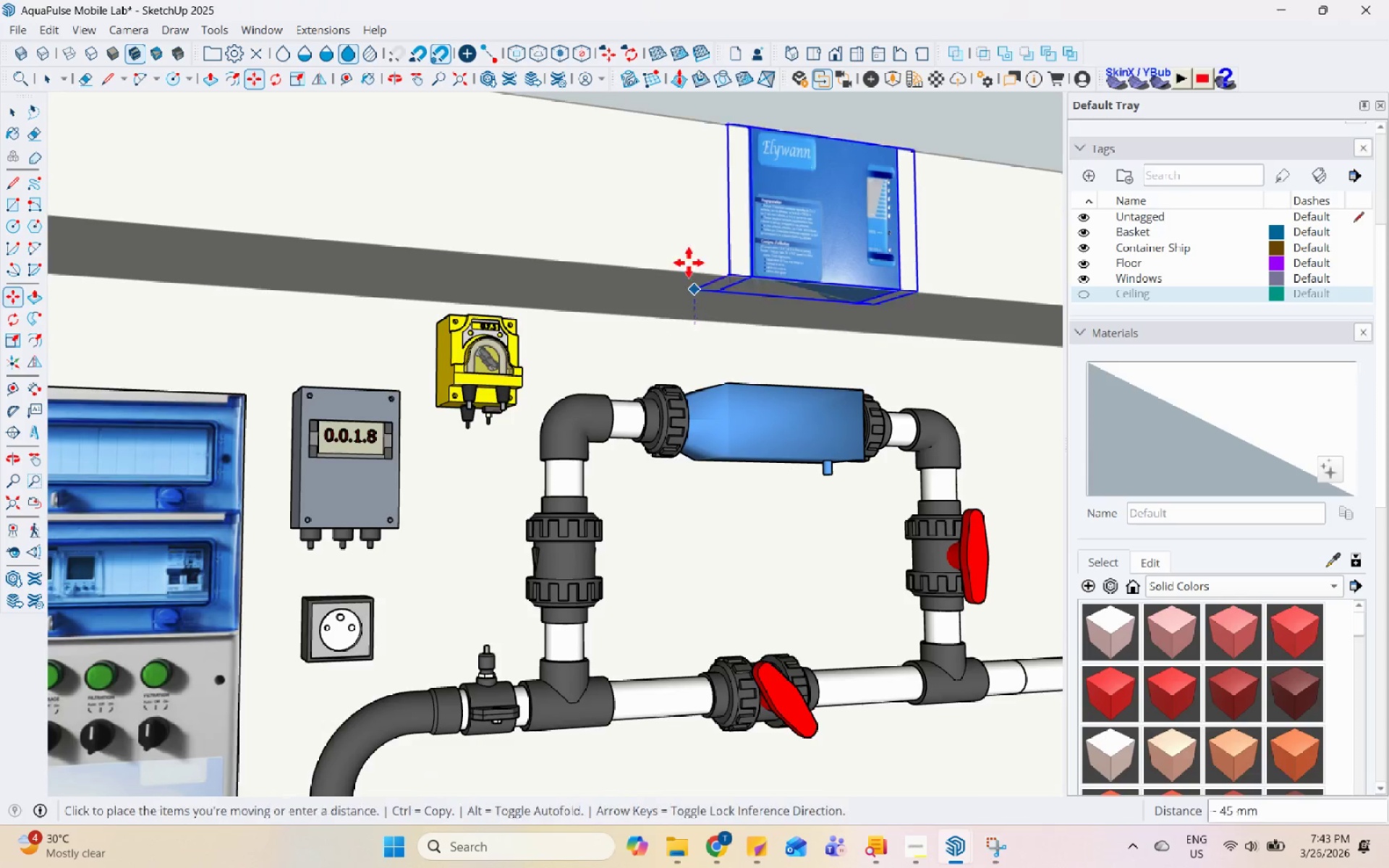 
scroll: coordinate [682, 157], scroll_direction: down, amount: 6.0
 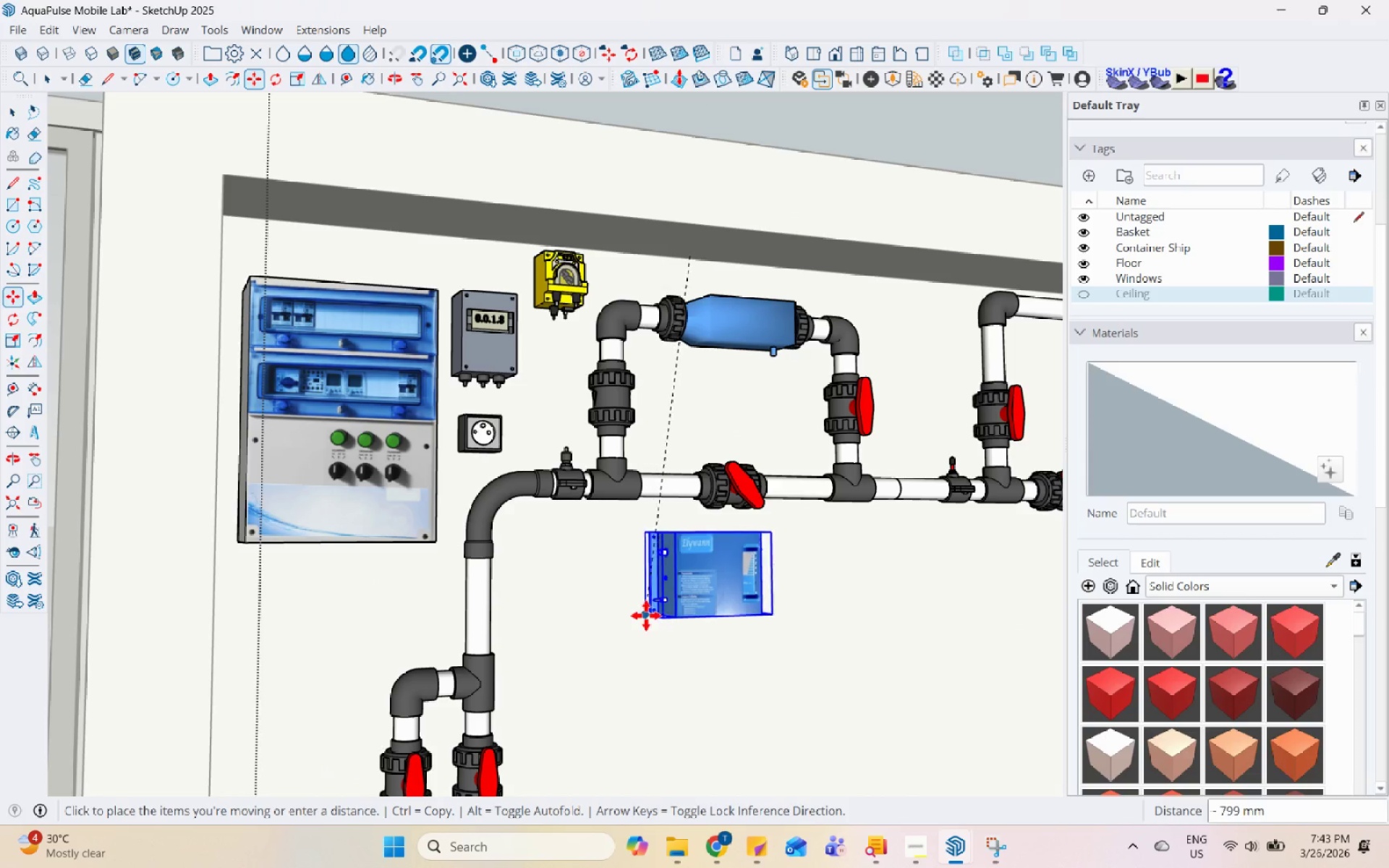 
left_click([658, 616])
 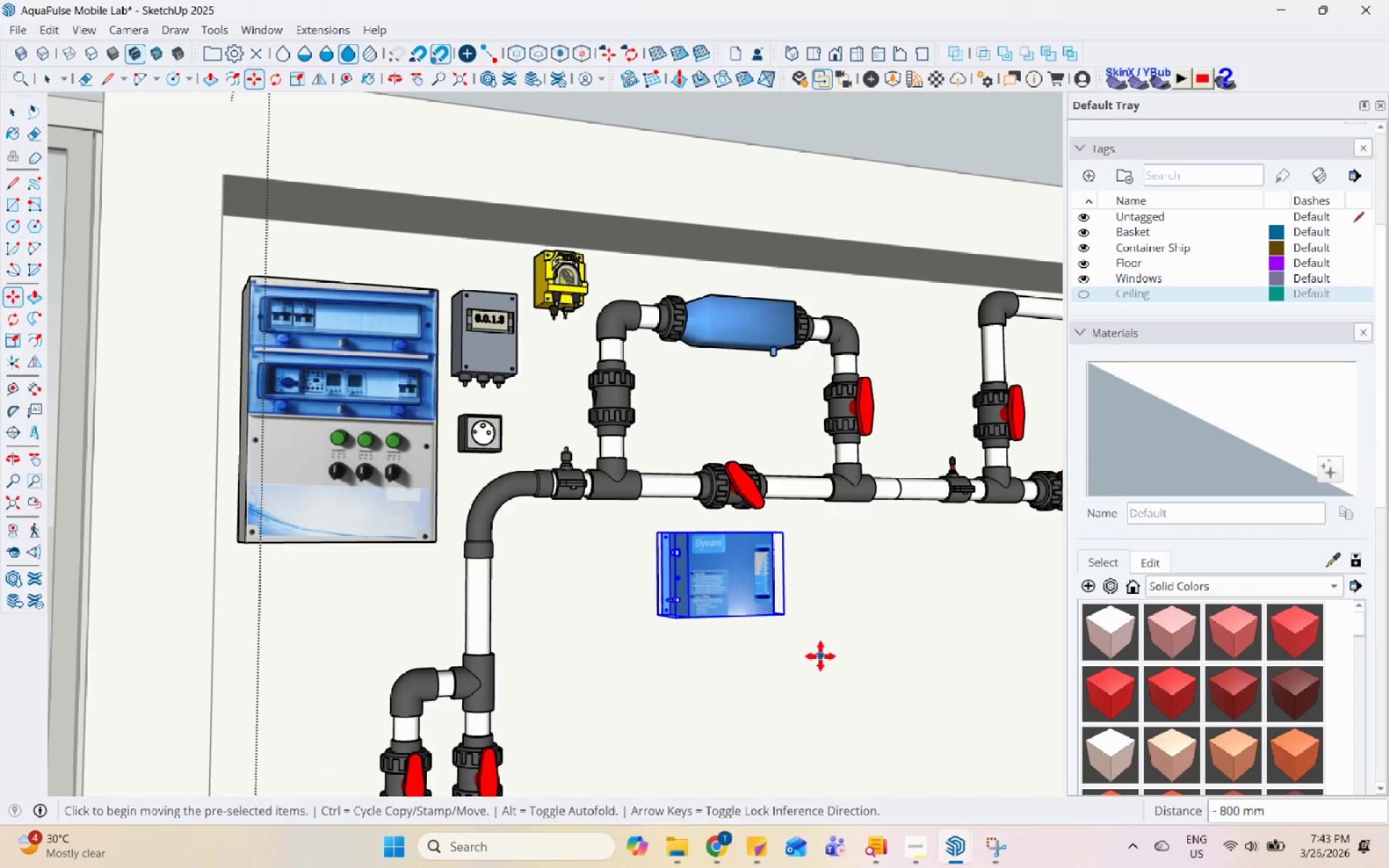 
scroll: coordinate [641, 508], scroll_direction: up, amount: 16.0
 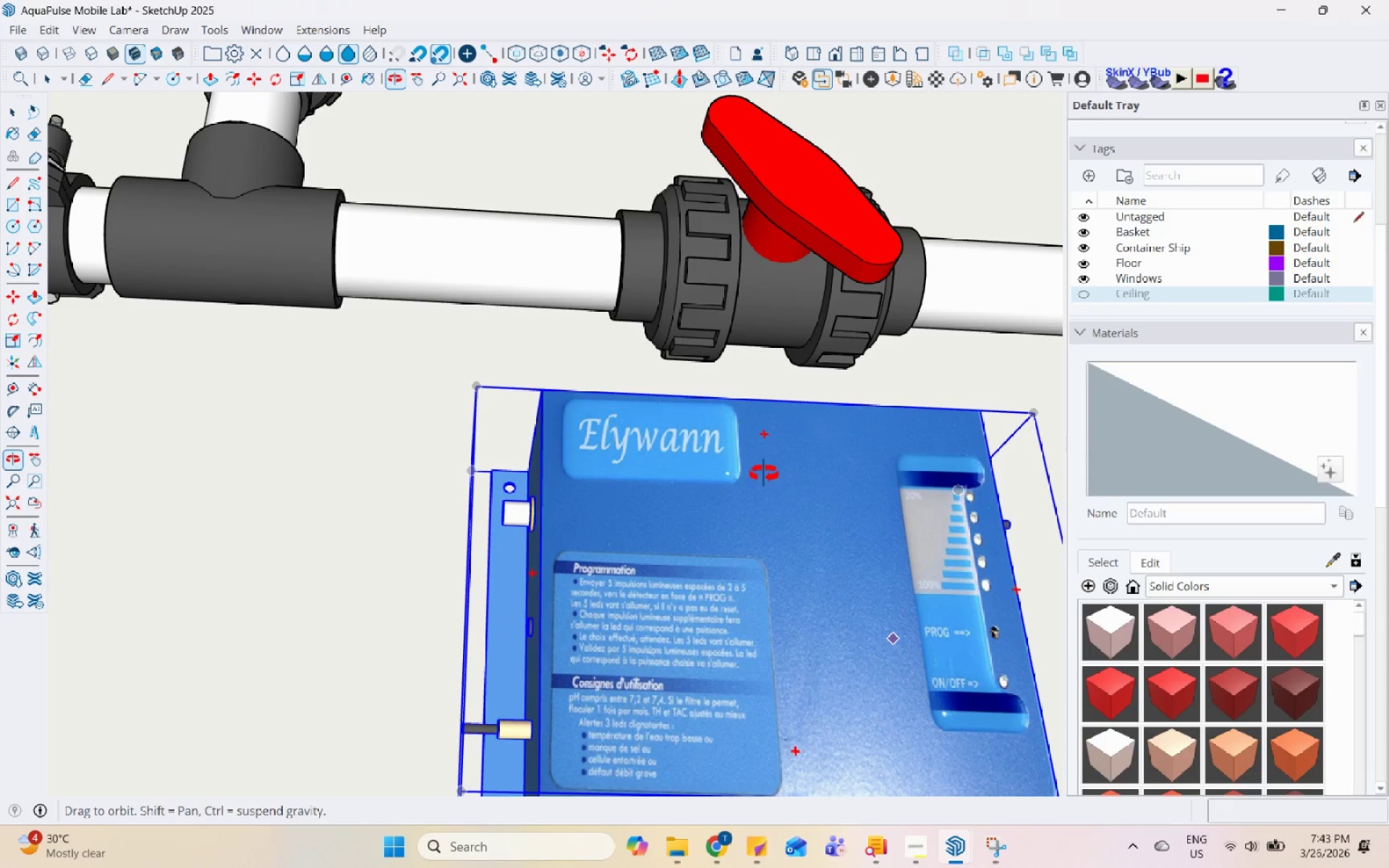 
scroll: coordinate [695, 473], scroll_direction: down, amount: 12.0
 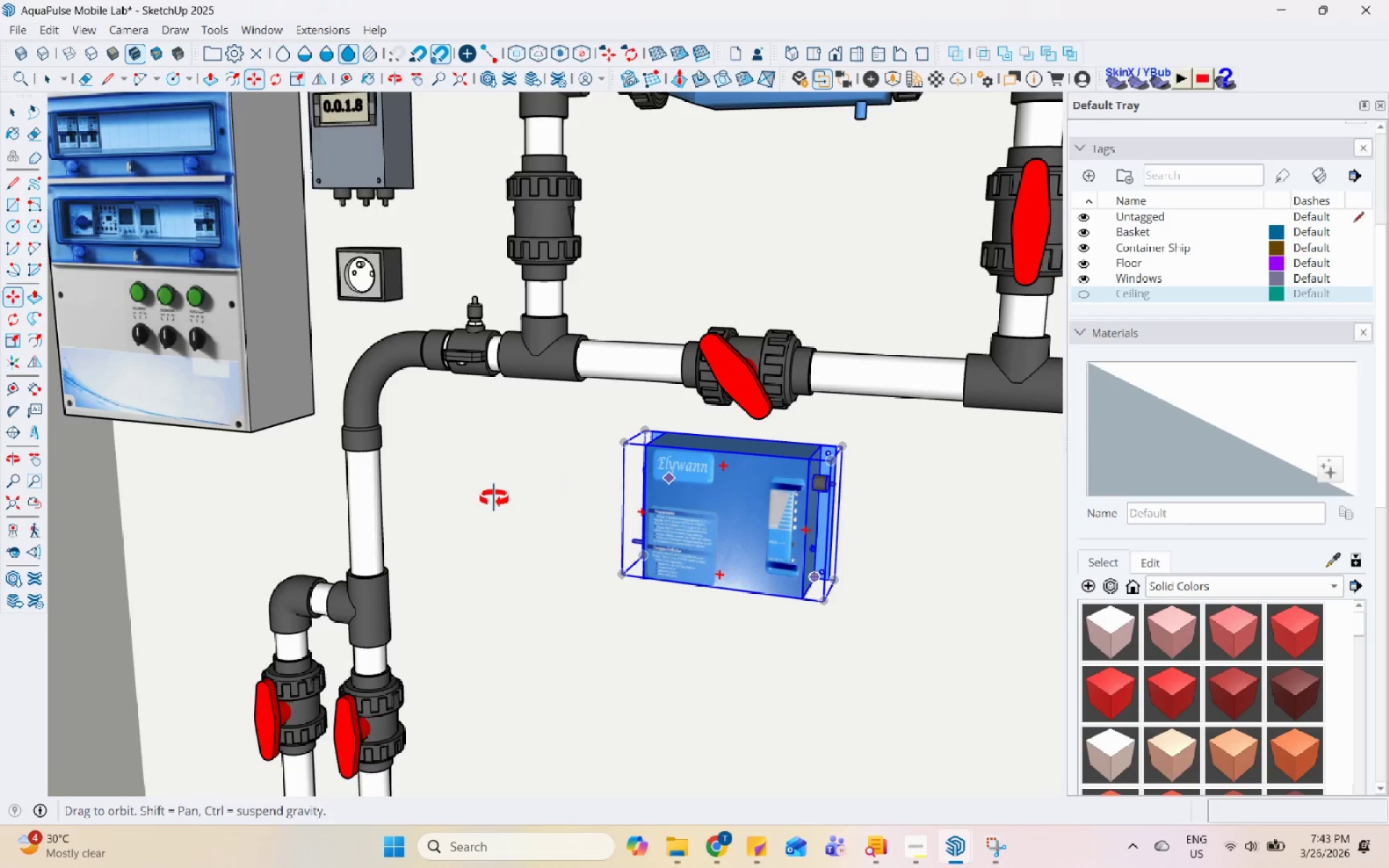 
key(Space)
 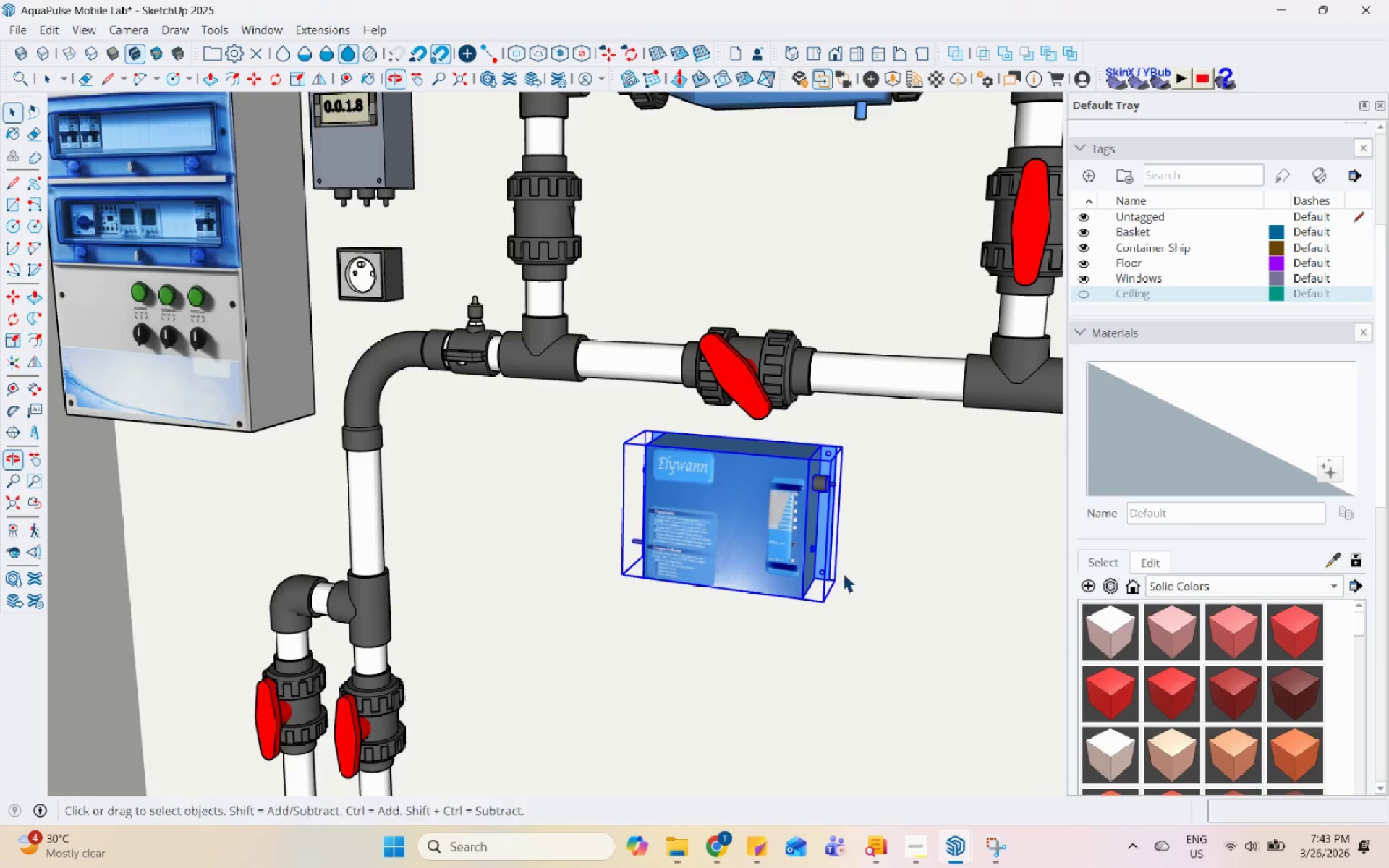 
left_click([877, 574])
 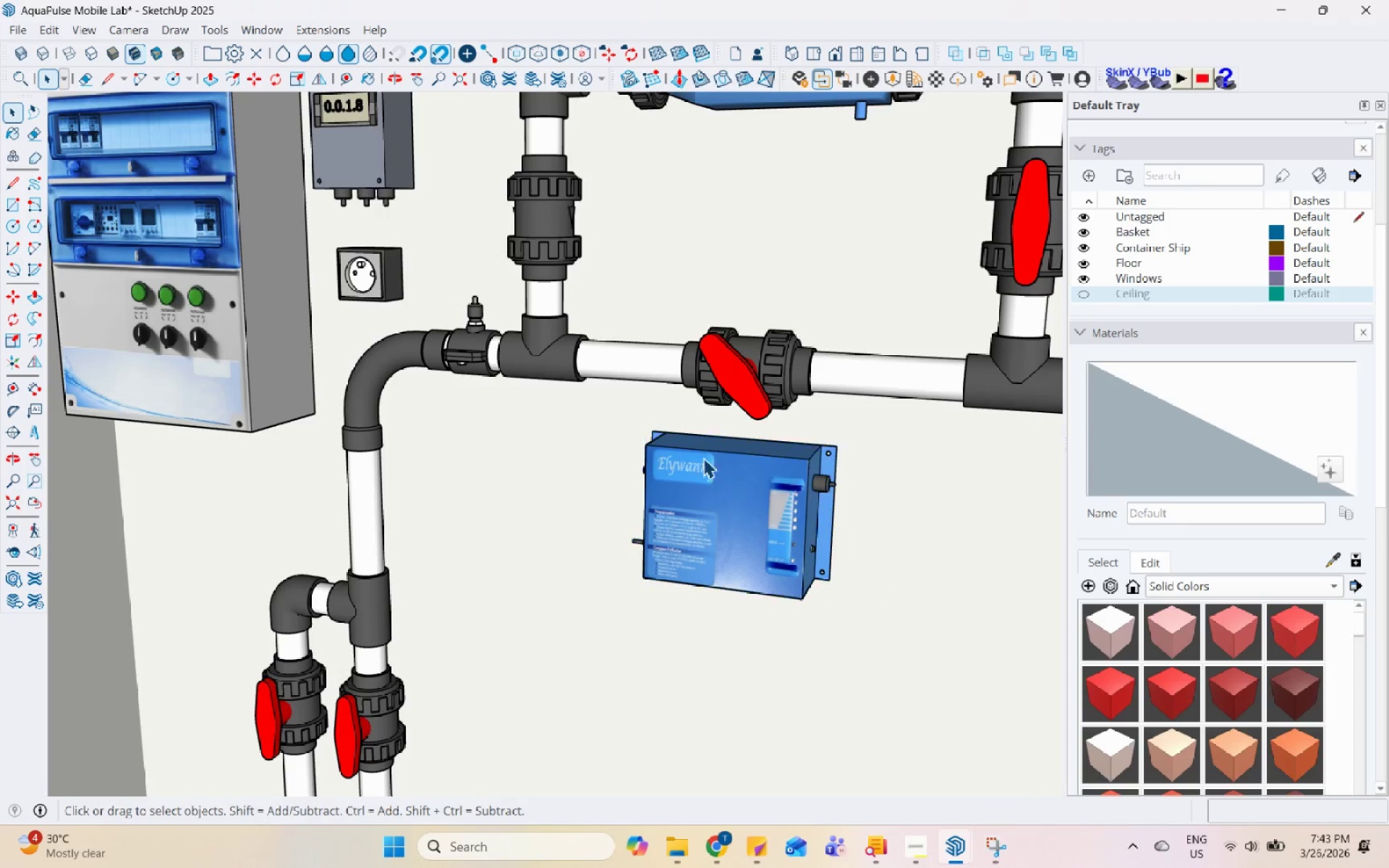 
scroll: coordinate [480, 429], scroll_direction: down, amount: 14.0
 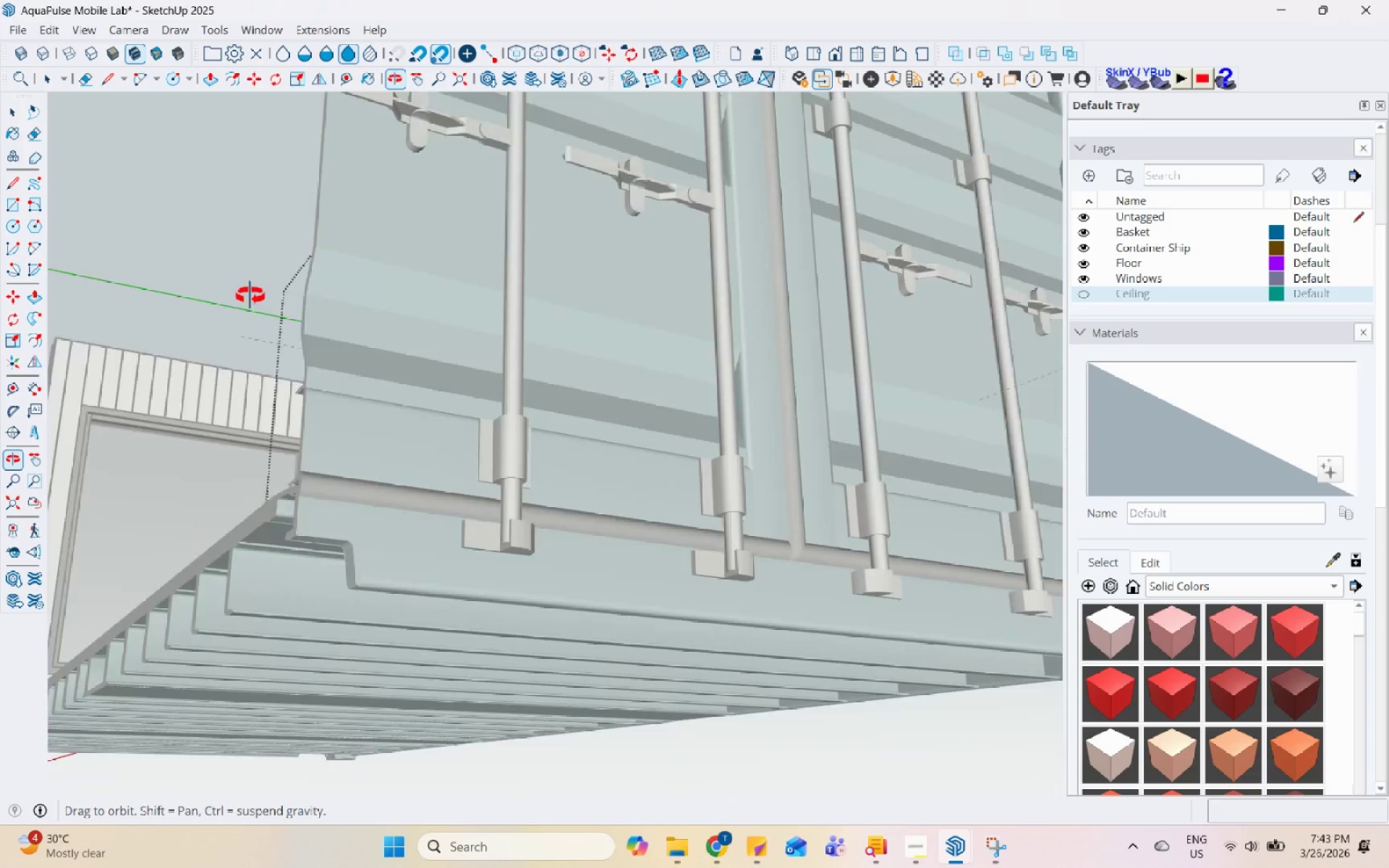 
scroll: coordinate [375, 301], scroll_direction: up, amount: 10.0
 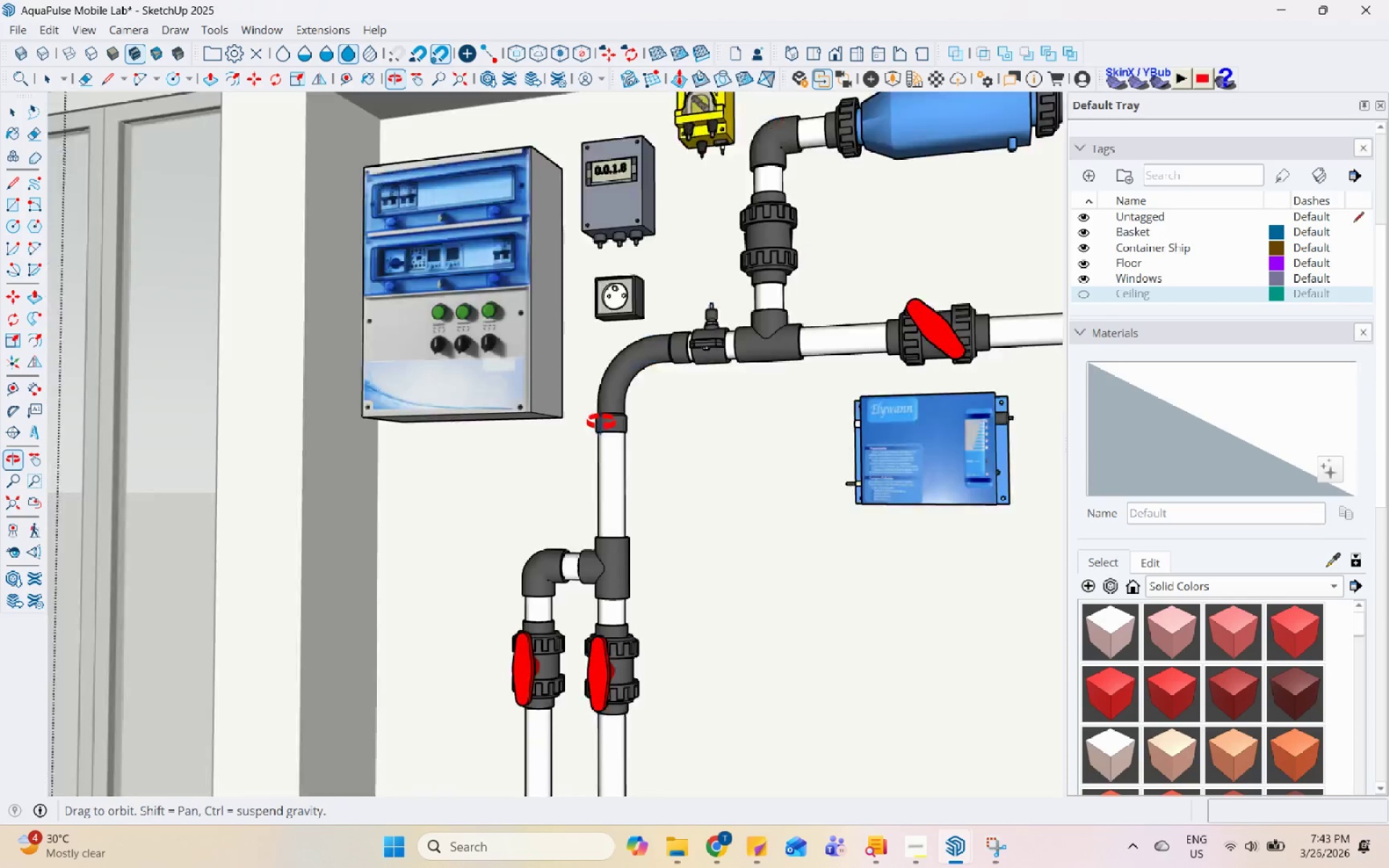 
scroll: coordinate [208, 390], scroll_direction: down, amount: 20.0
 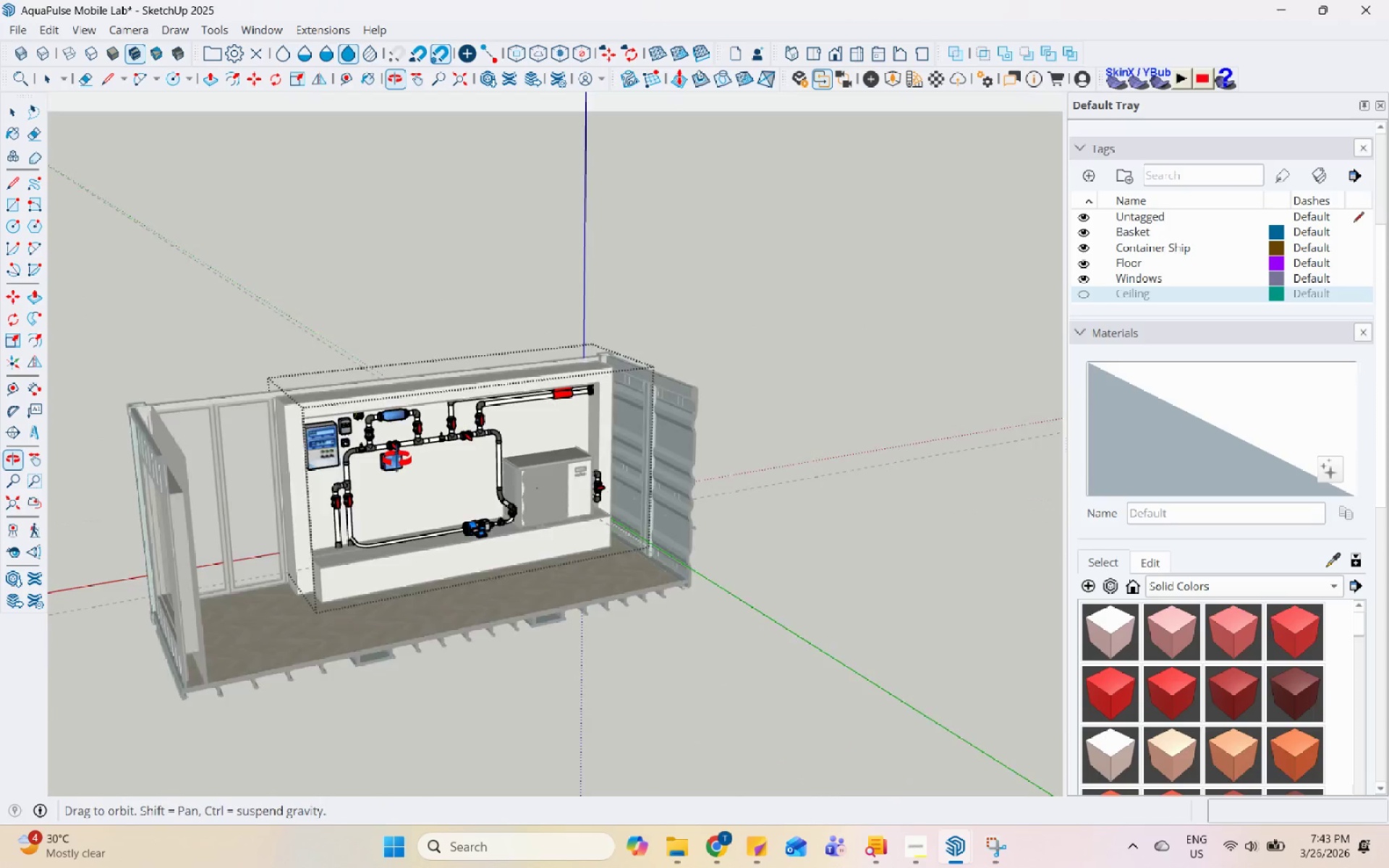 
scroll: coordinate [617, 449], scroll_direction: up, amount: 10.0
 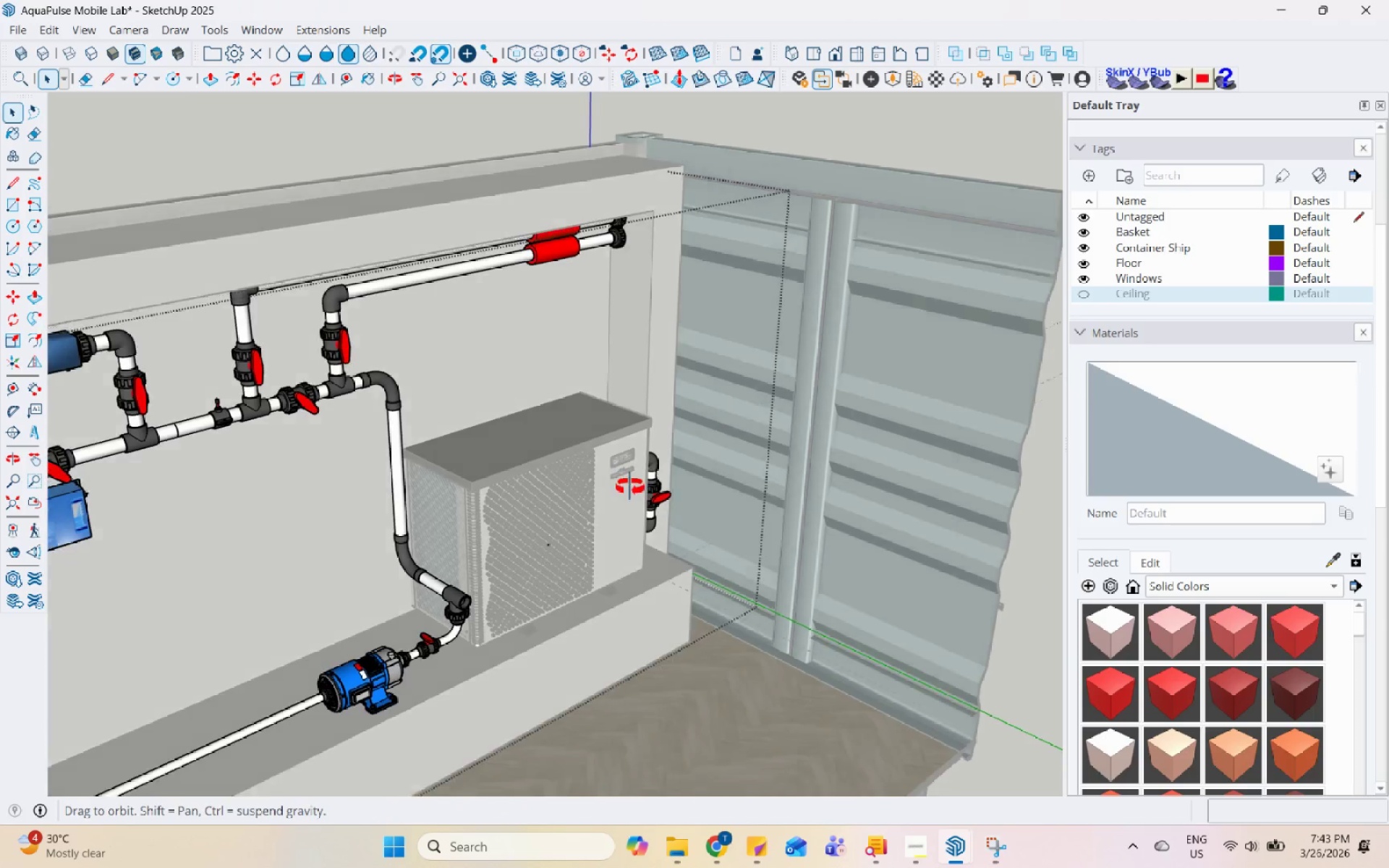 
left_click([435, 592])
 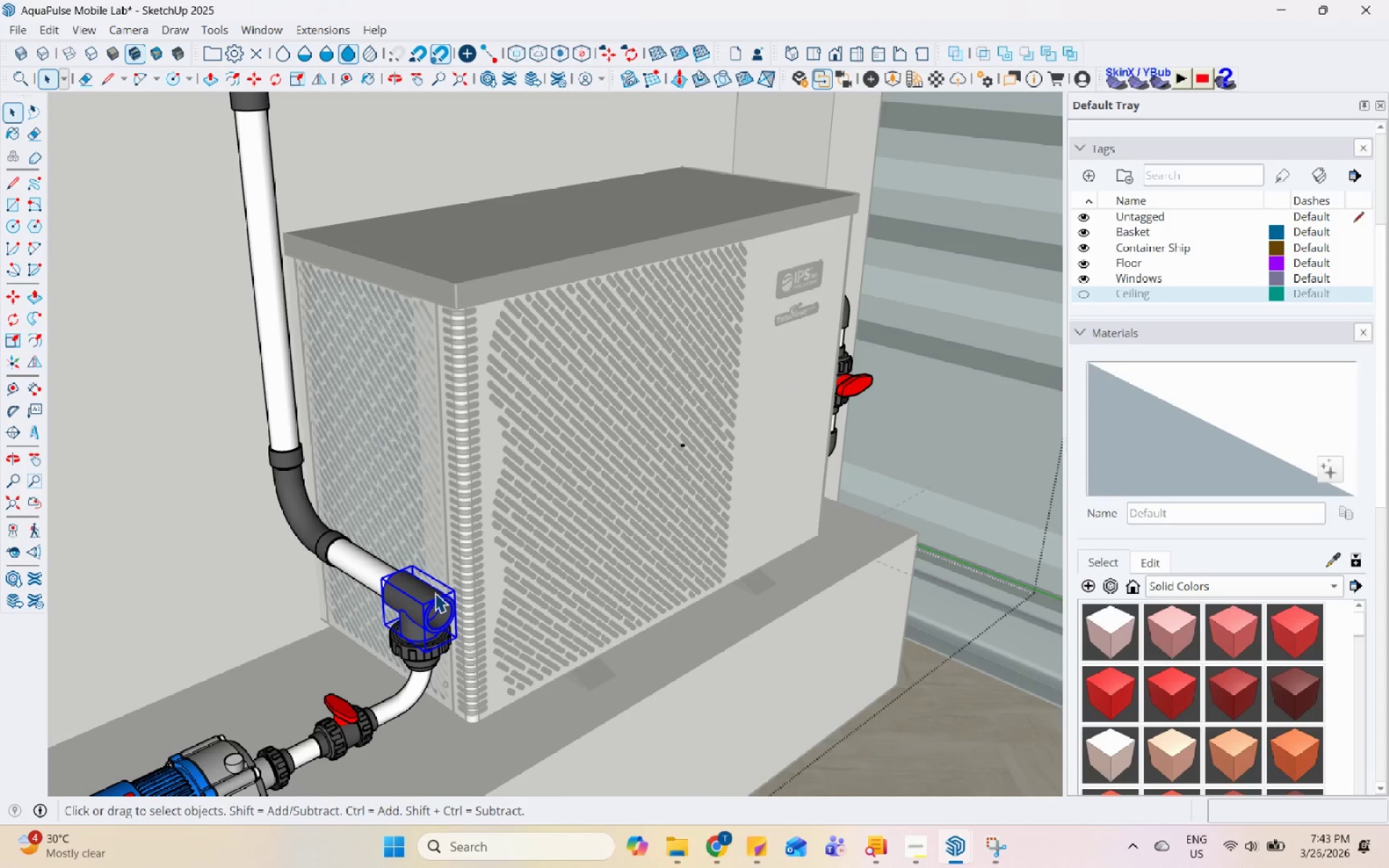 
scroll: coordinate [408, 627], scroll_direction: up, amount: 9.0
 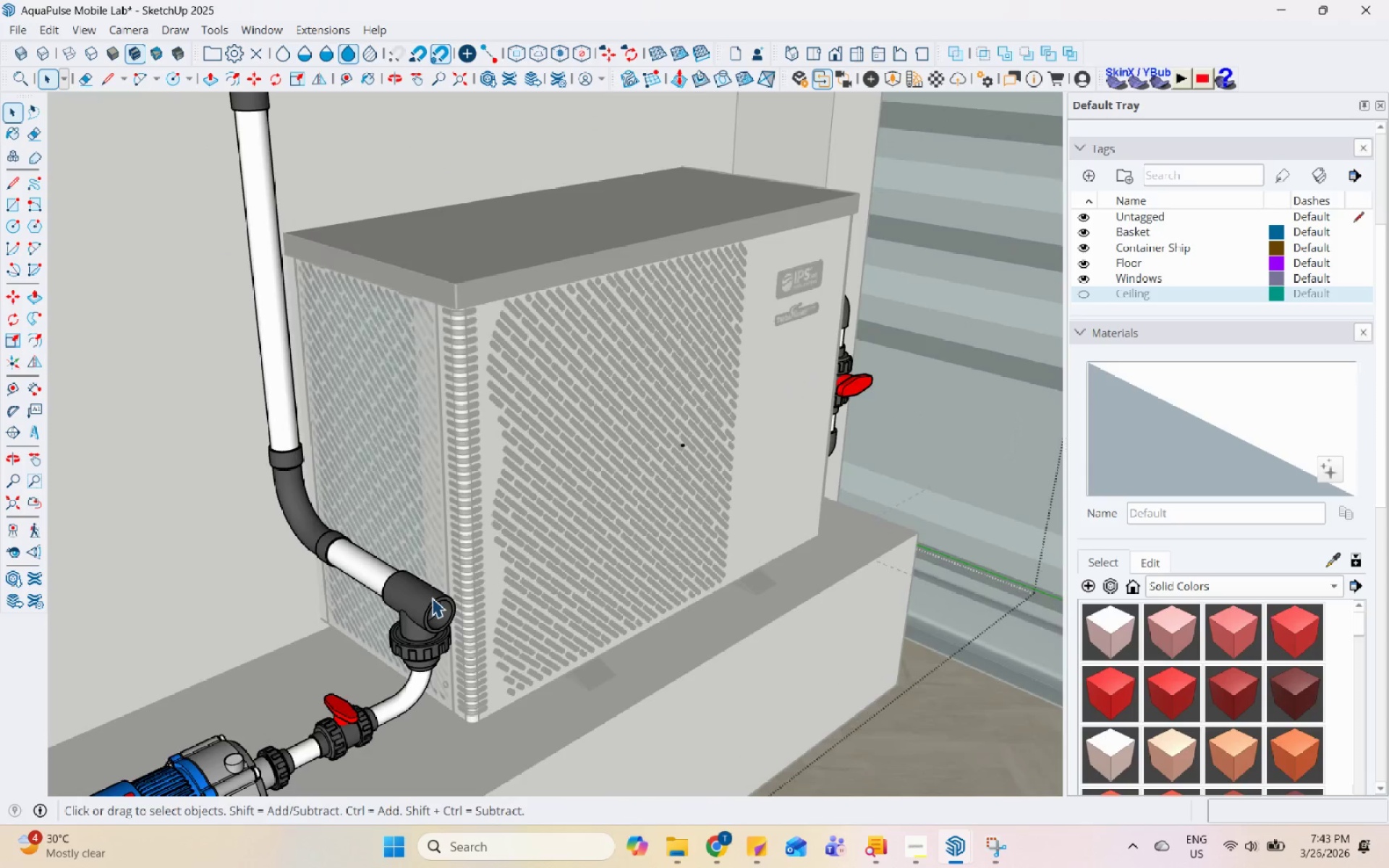 
right_click([435, 592])
 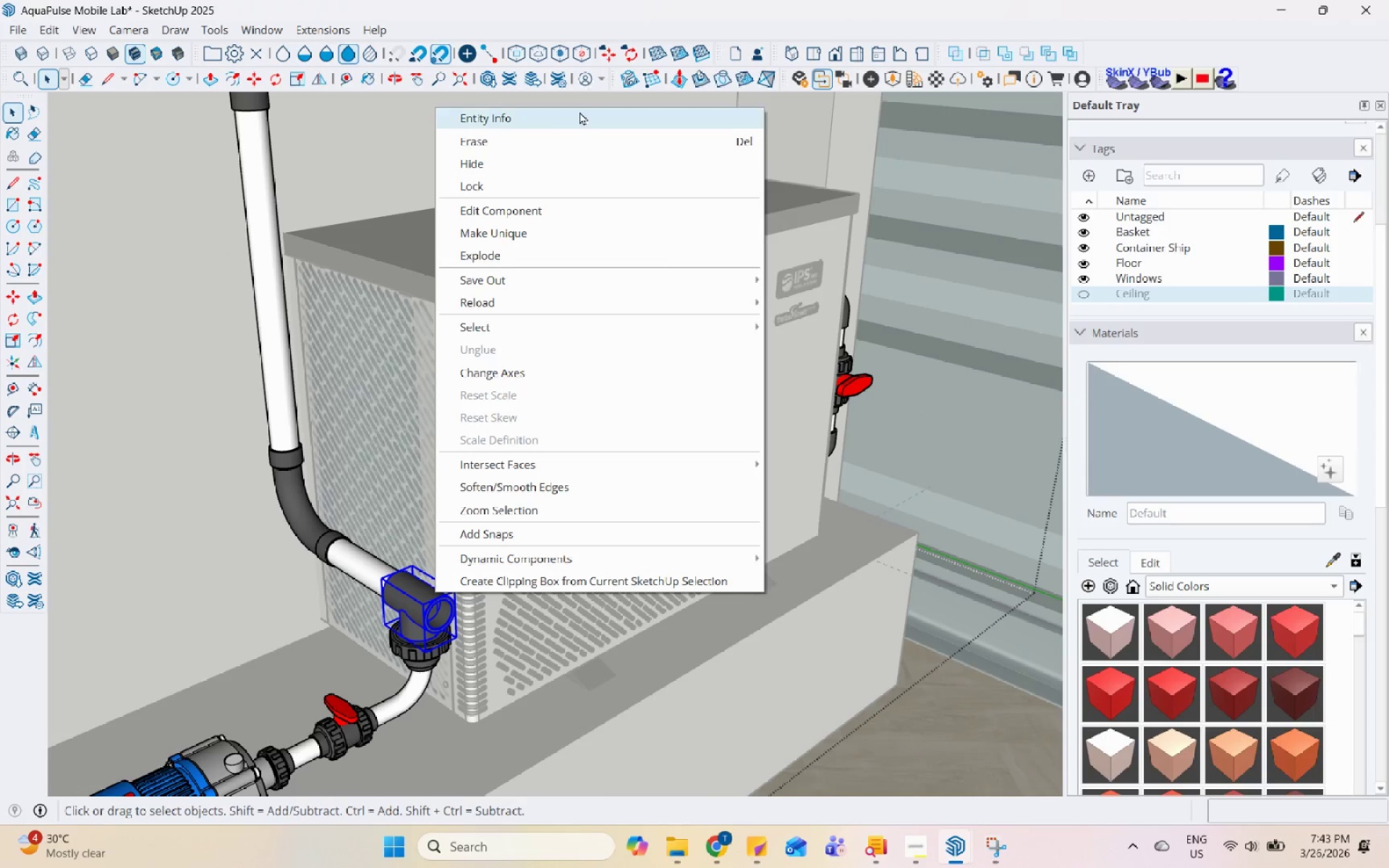 
left_click([579, 145])
 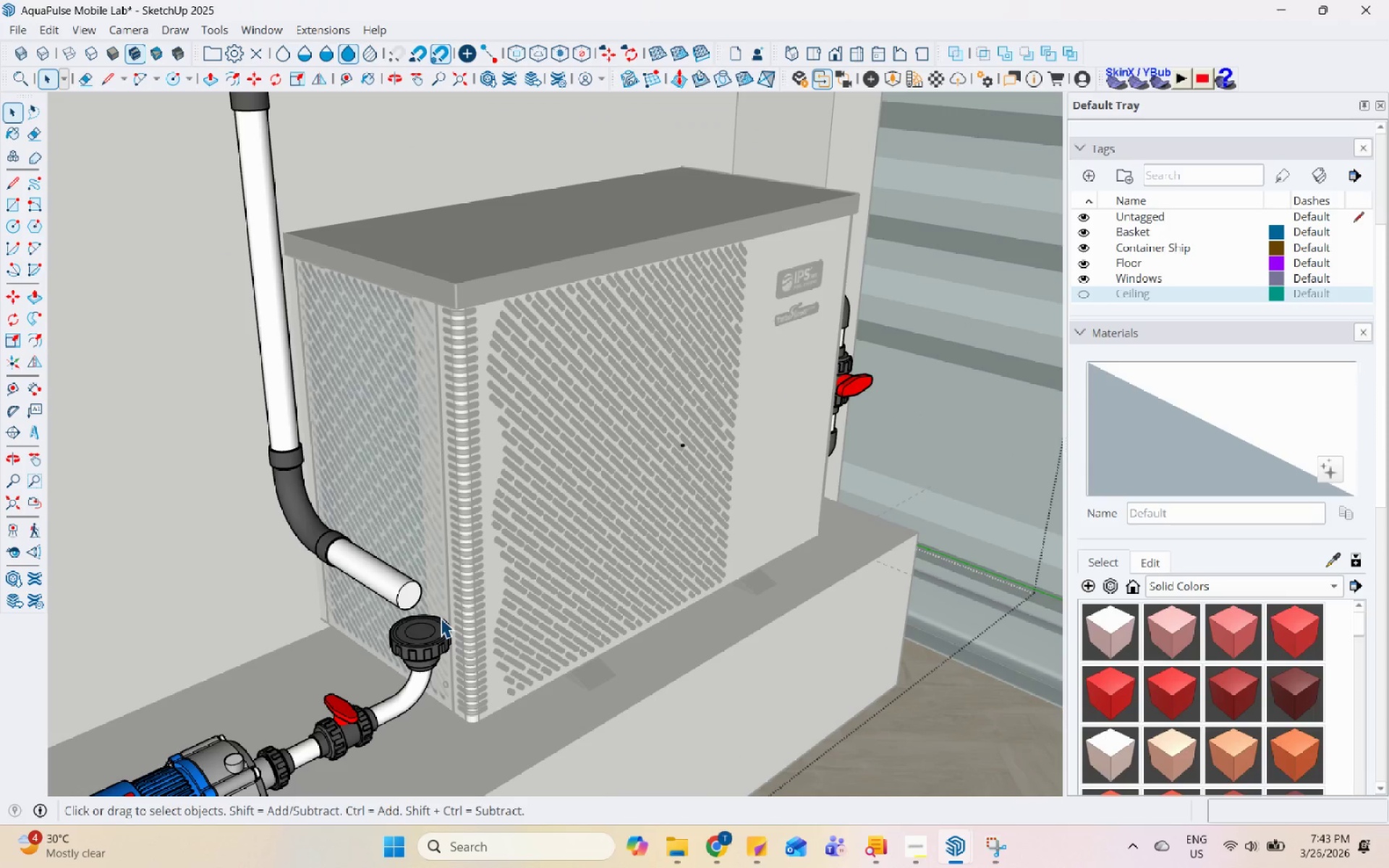 
scroll: coordinate [441, 618], scroll_direction: down, amount: 1.0
 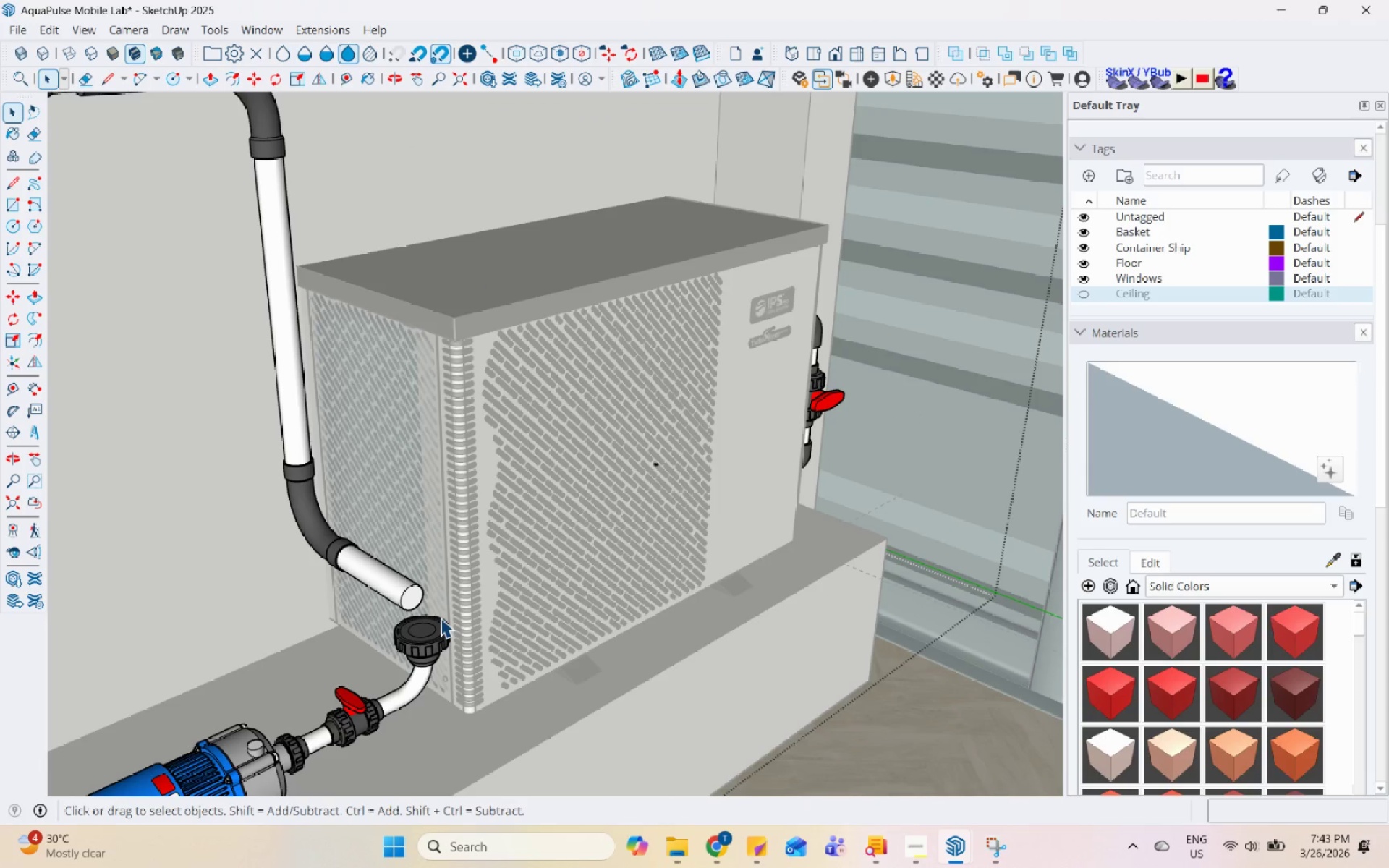 
hold_key(key=ControlLeft, duration=0.48)
 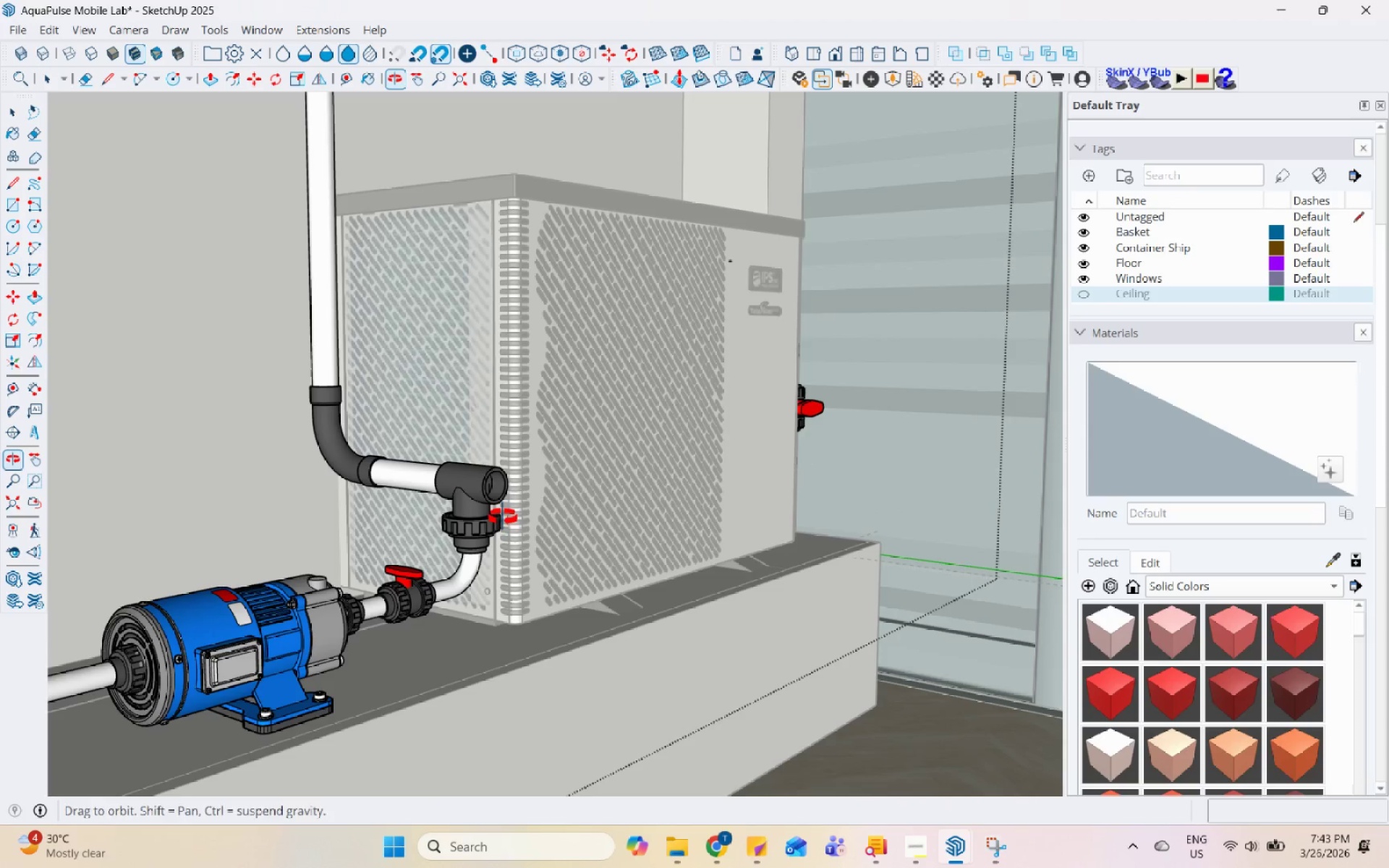 
key(Z)
 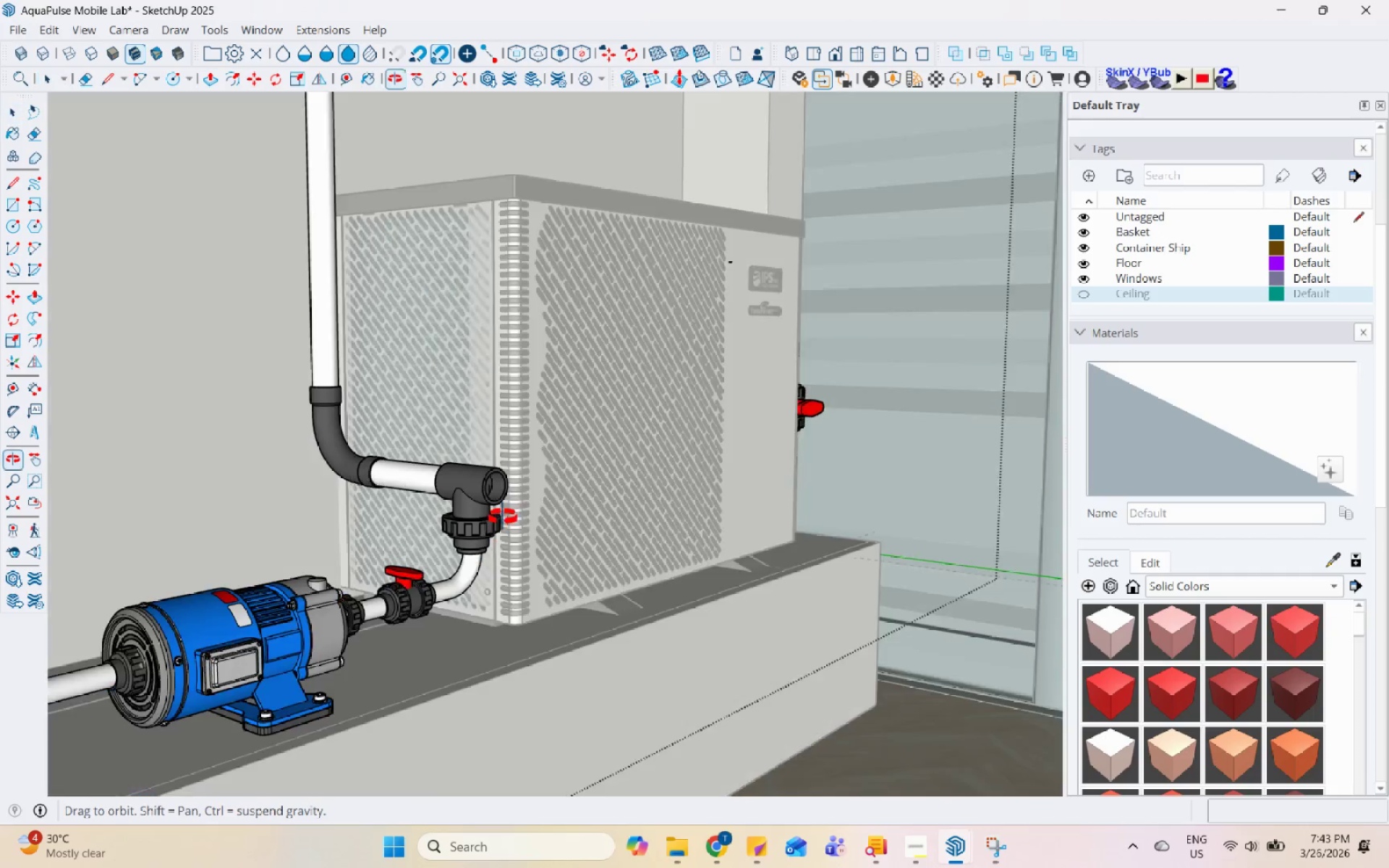 
key(Space)
 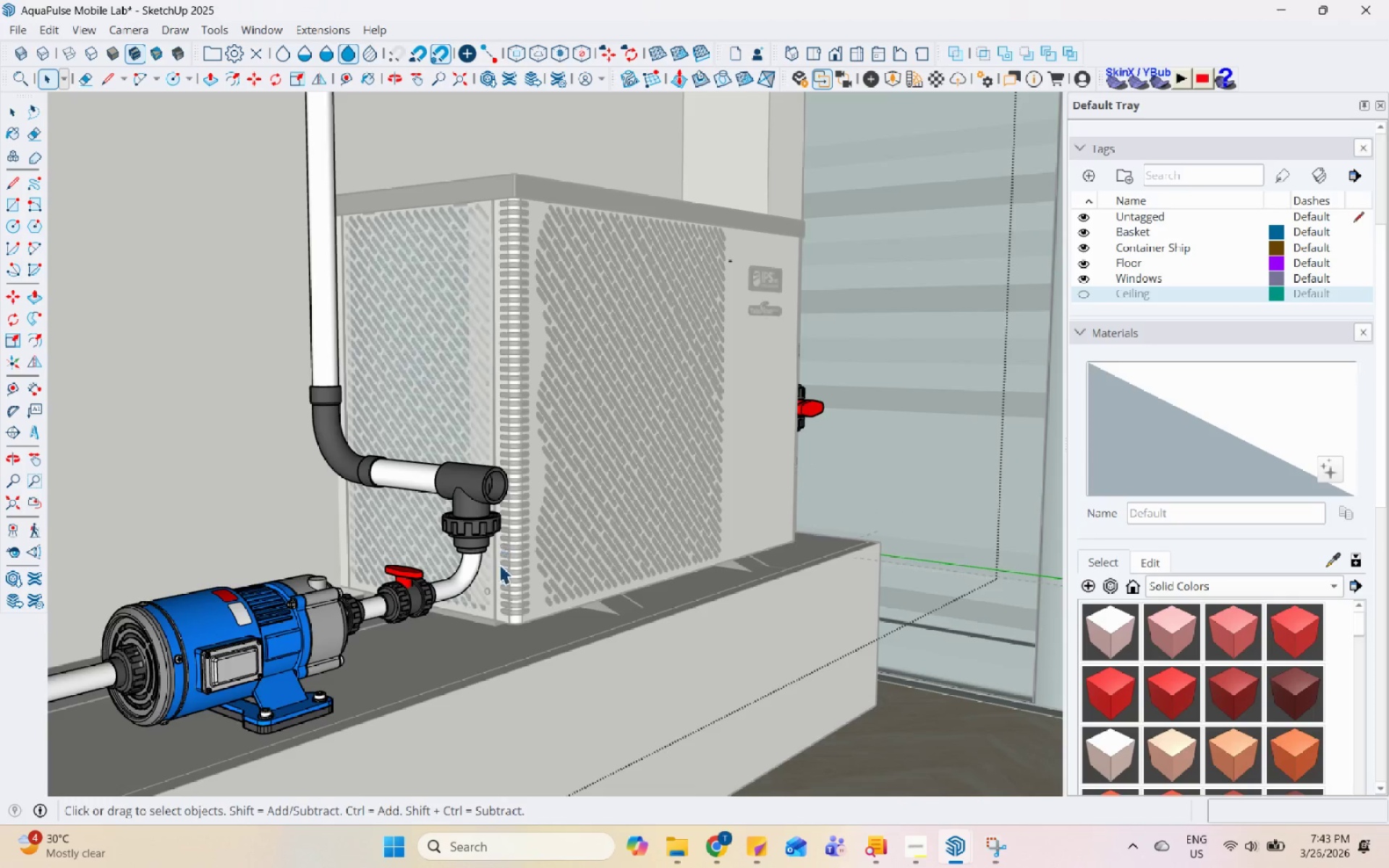 
key(Escape)
 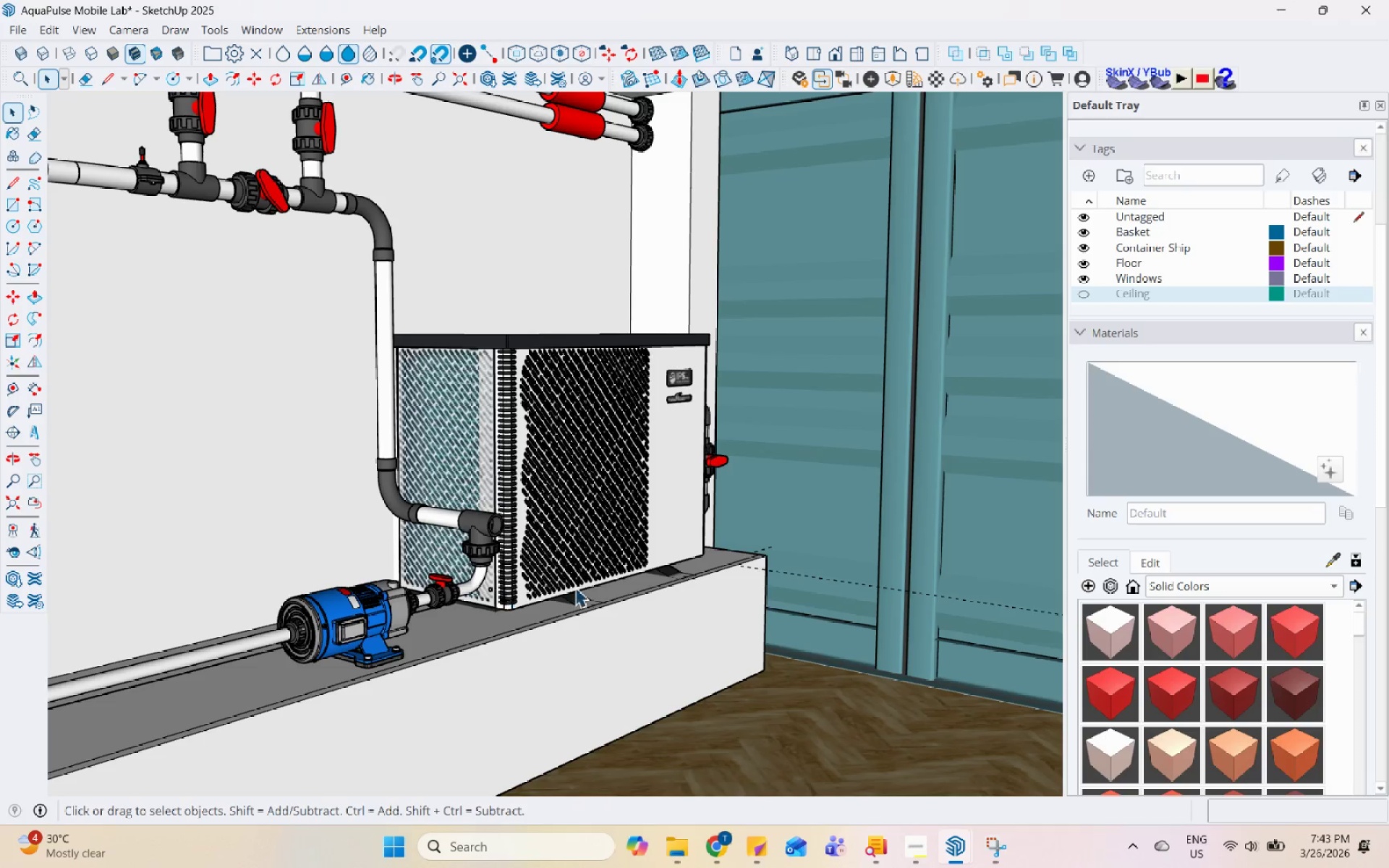 
key(Escape)
 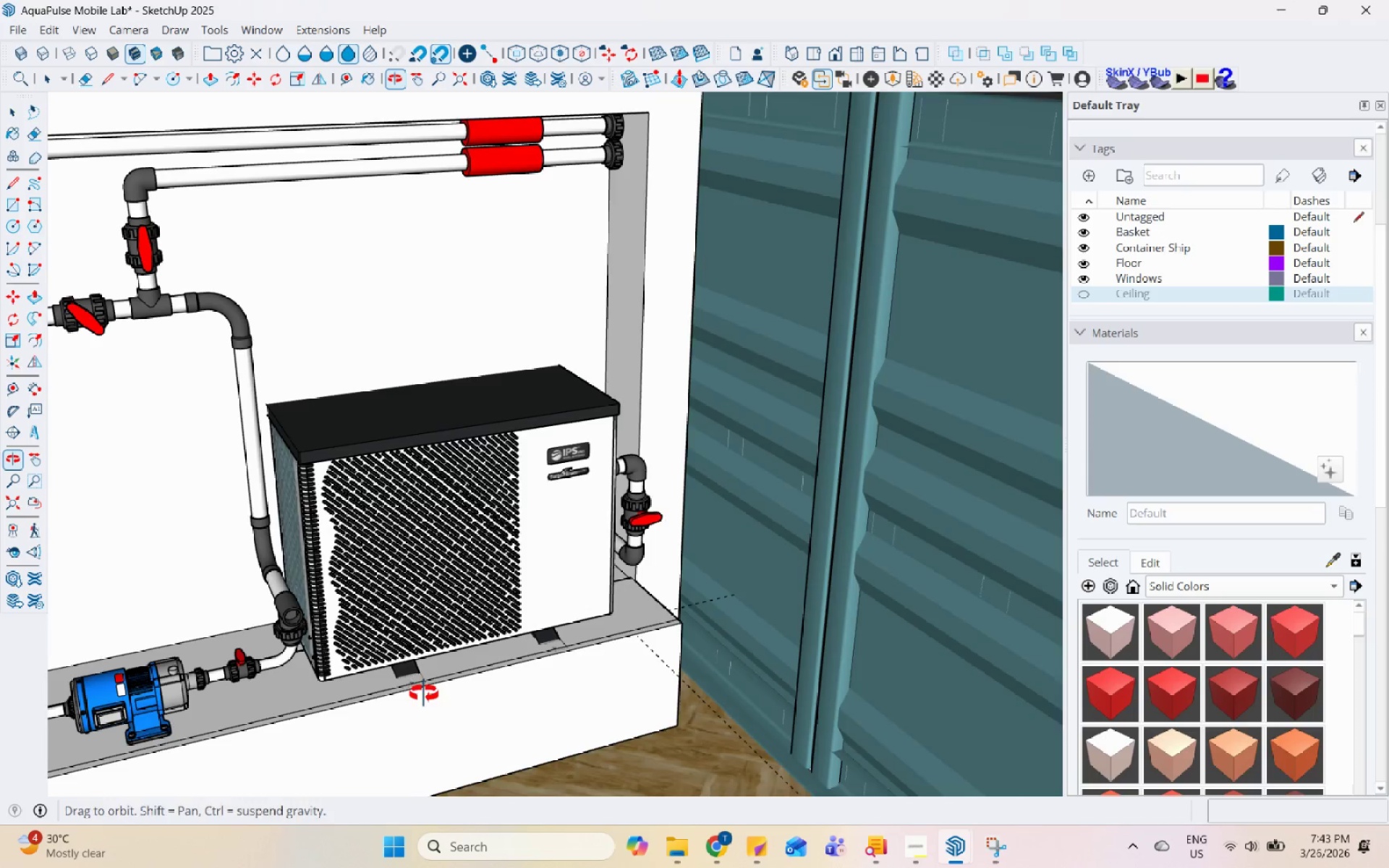 
scroll: coordinate [635, 364], scroll_direction: down, amount: 13.0
 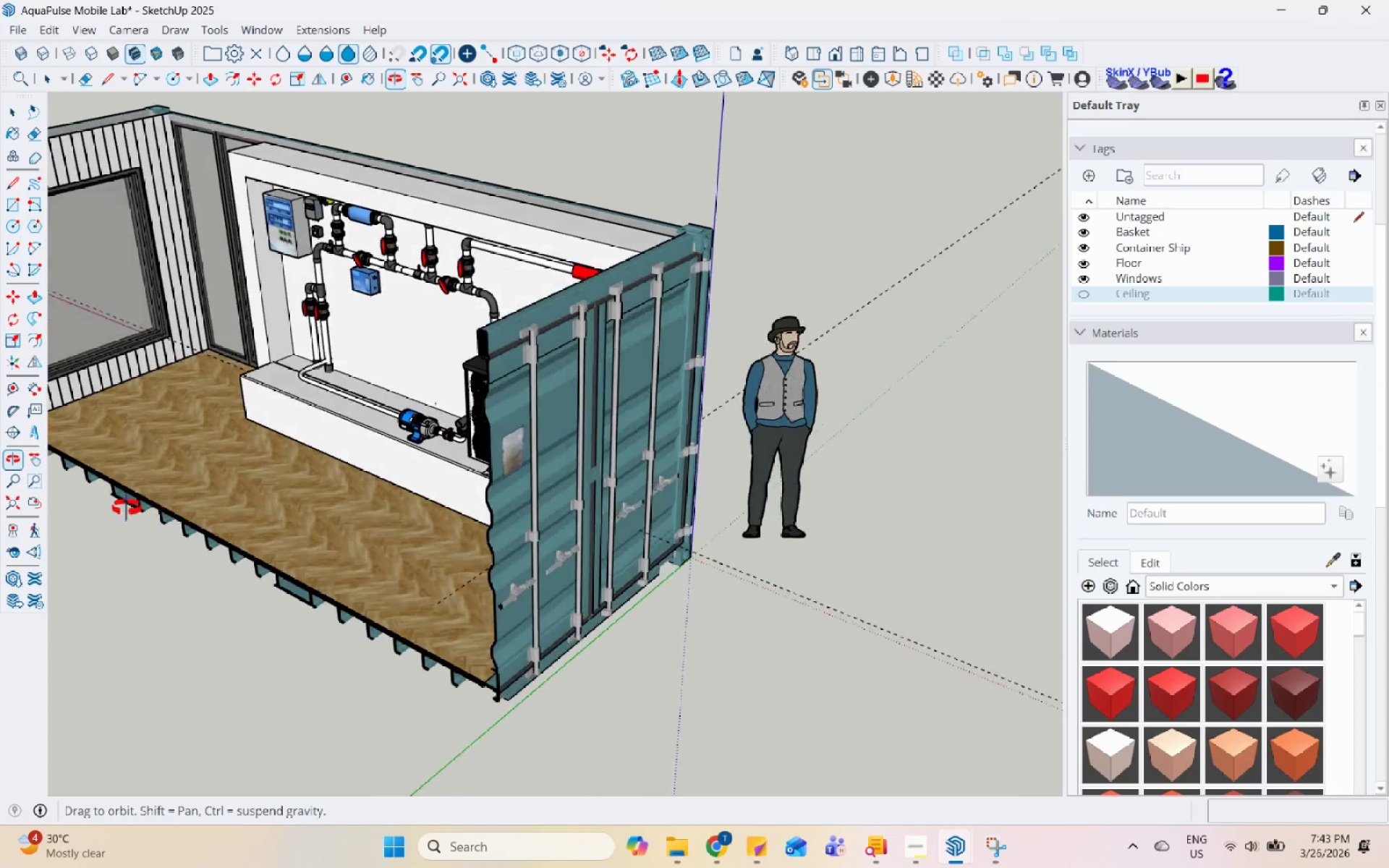 
scroll: coordinate [436, 472], scroll_direction: up, amount: 10.0
 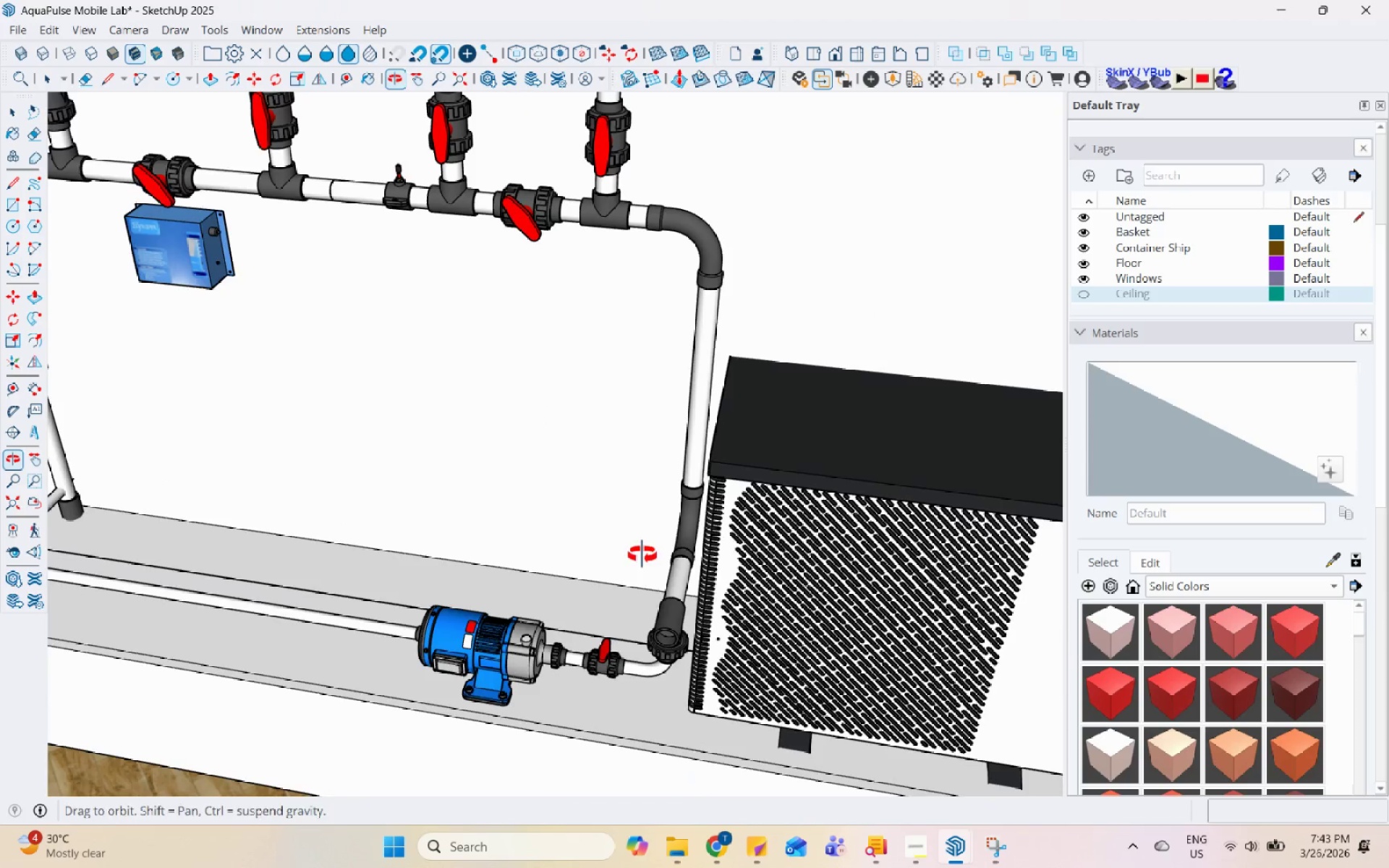 
scroll: coordinate [642, 555], scroll_direction: down, amount: 8.0
 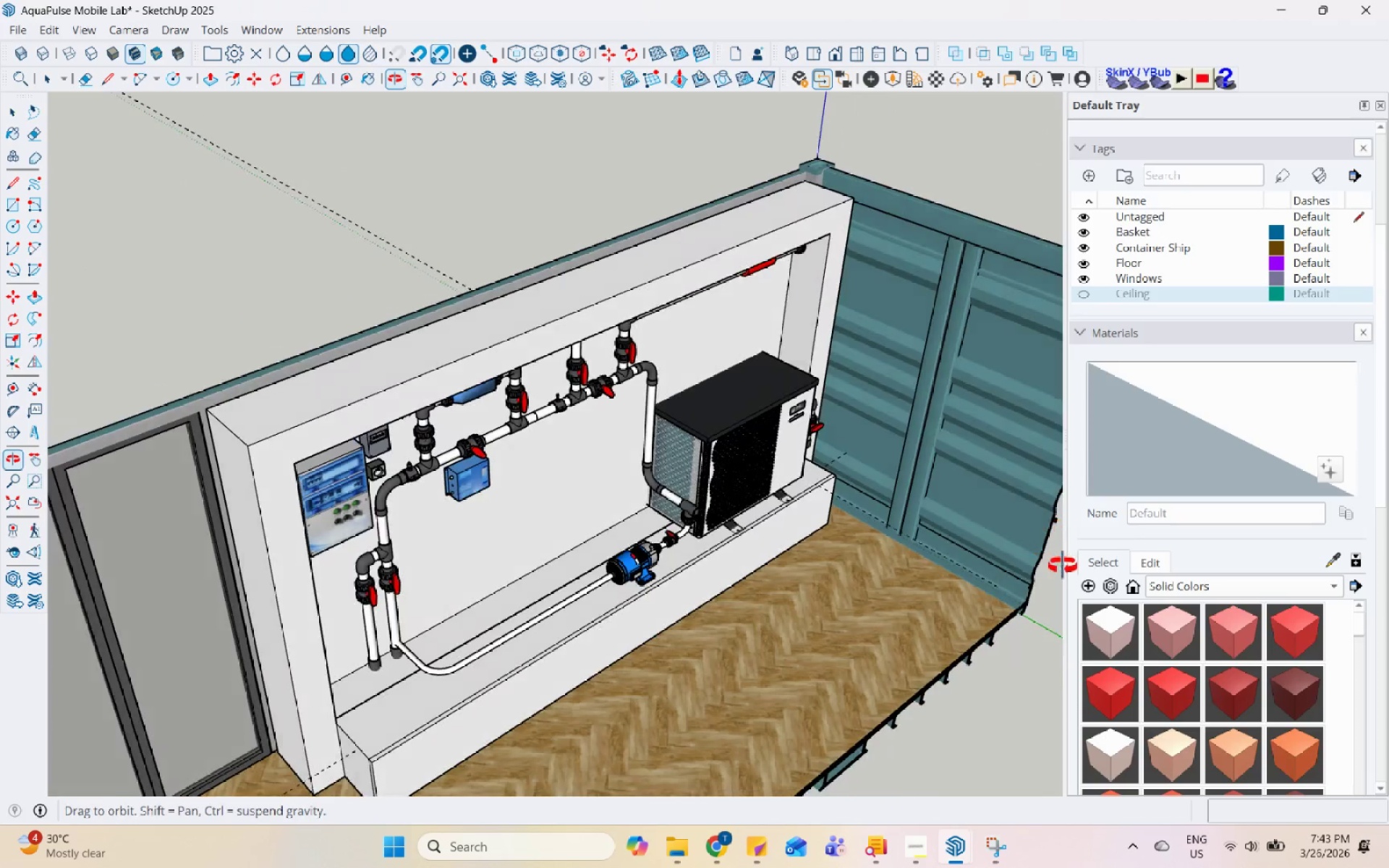 
scroll: coordinate [519, 427], scroll_direction: up, amount: 15.0
 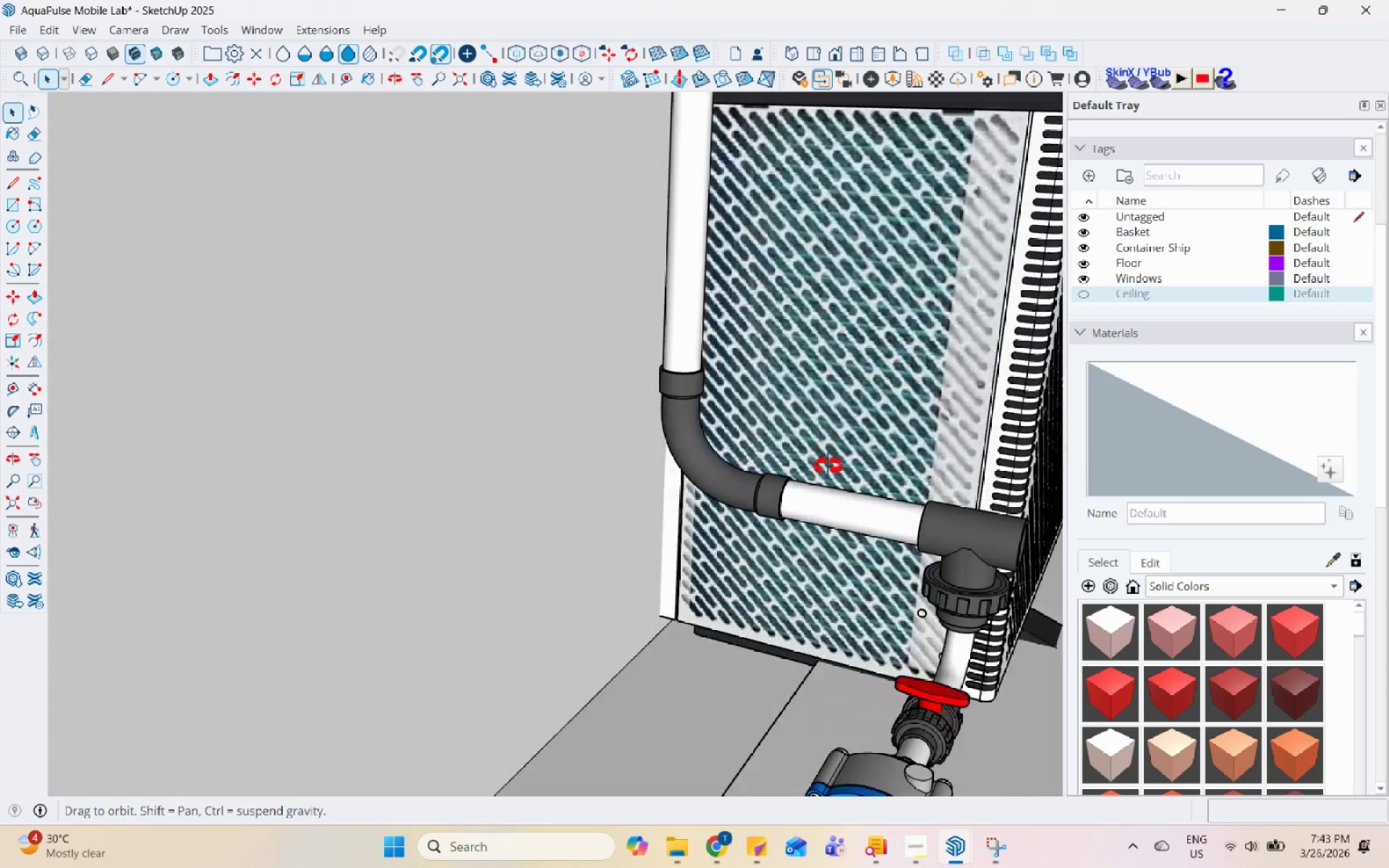 
left_click([795, 531])
 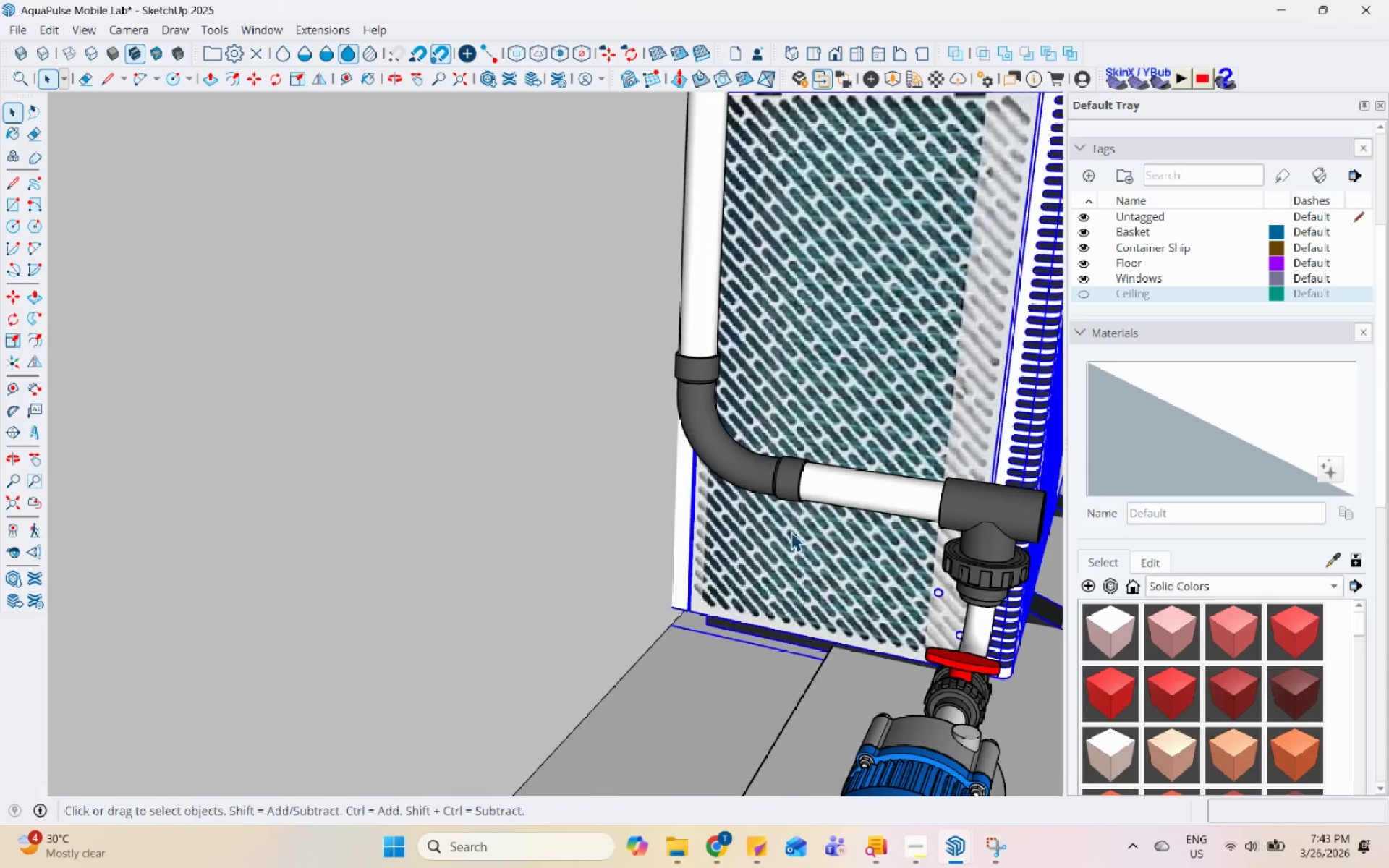 
scroll: coordinate [776, 660], scroll_direction: down, amount: 5.0
 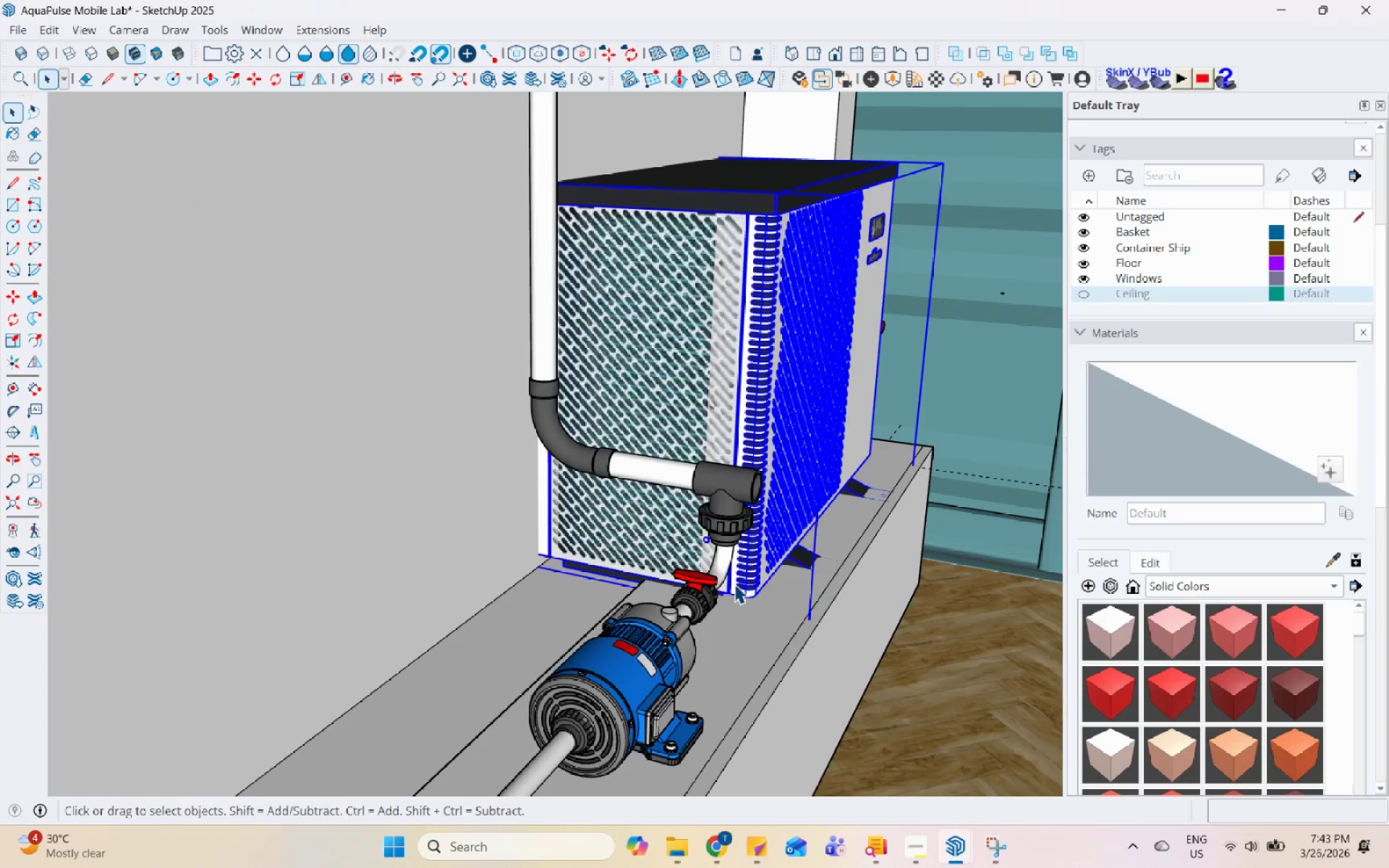 
scroll: coordinate [825, 569], scroll_direction: up, amount: 5.0
 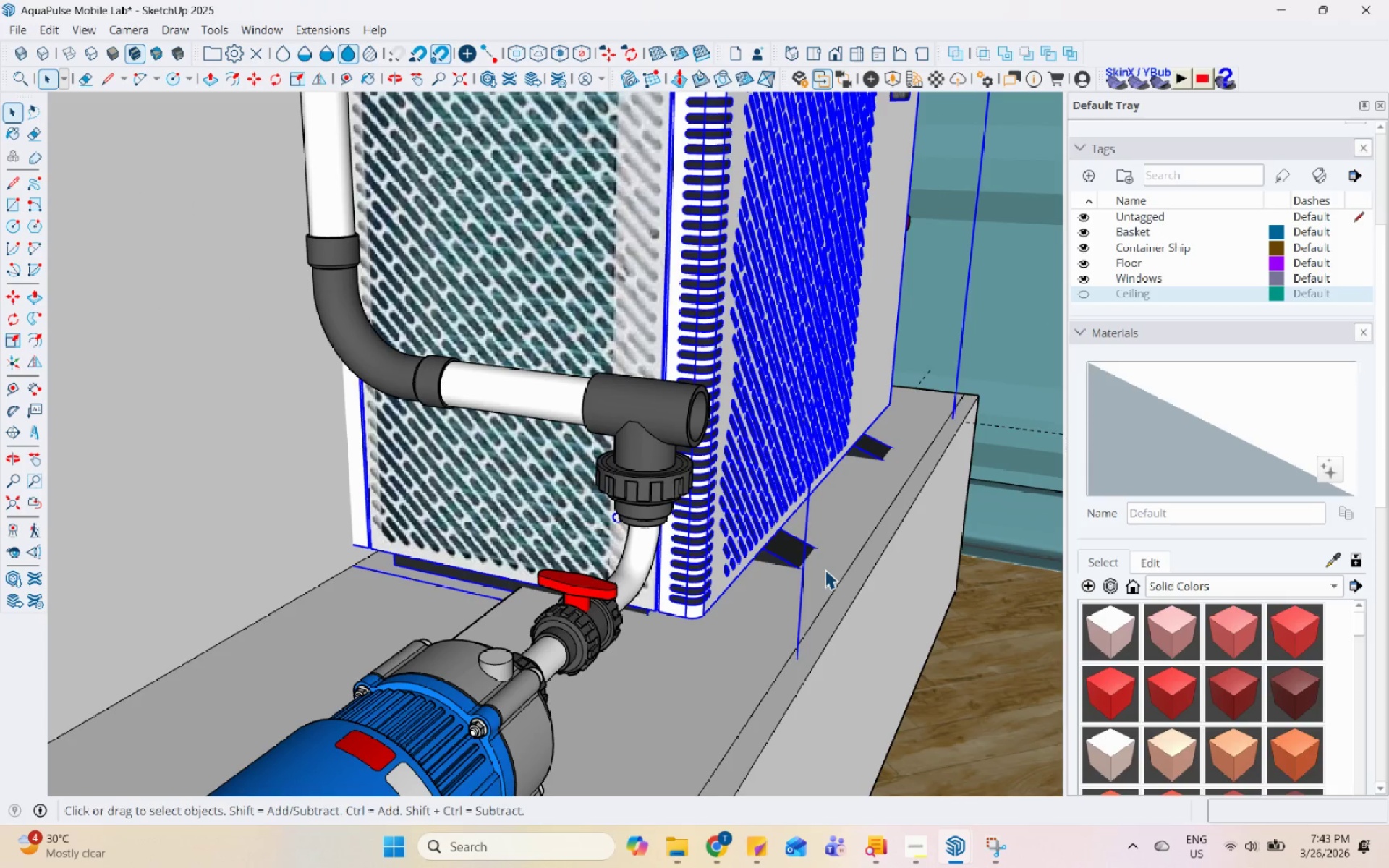 
key(M)
 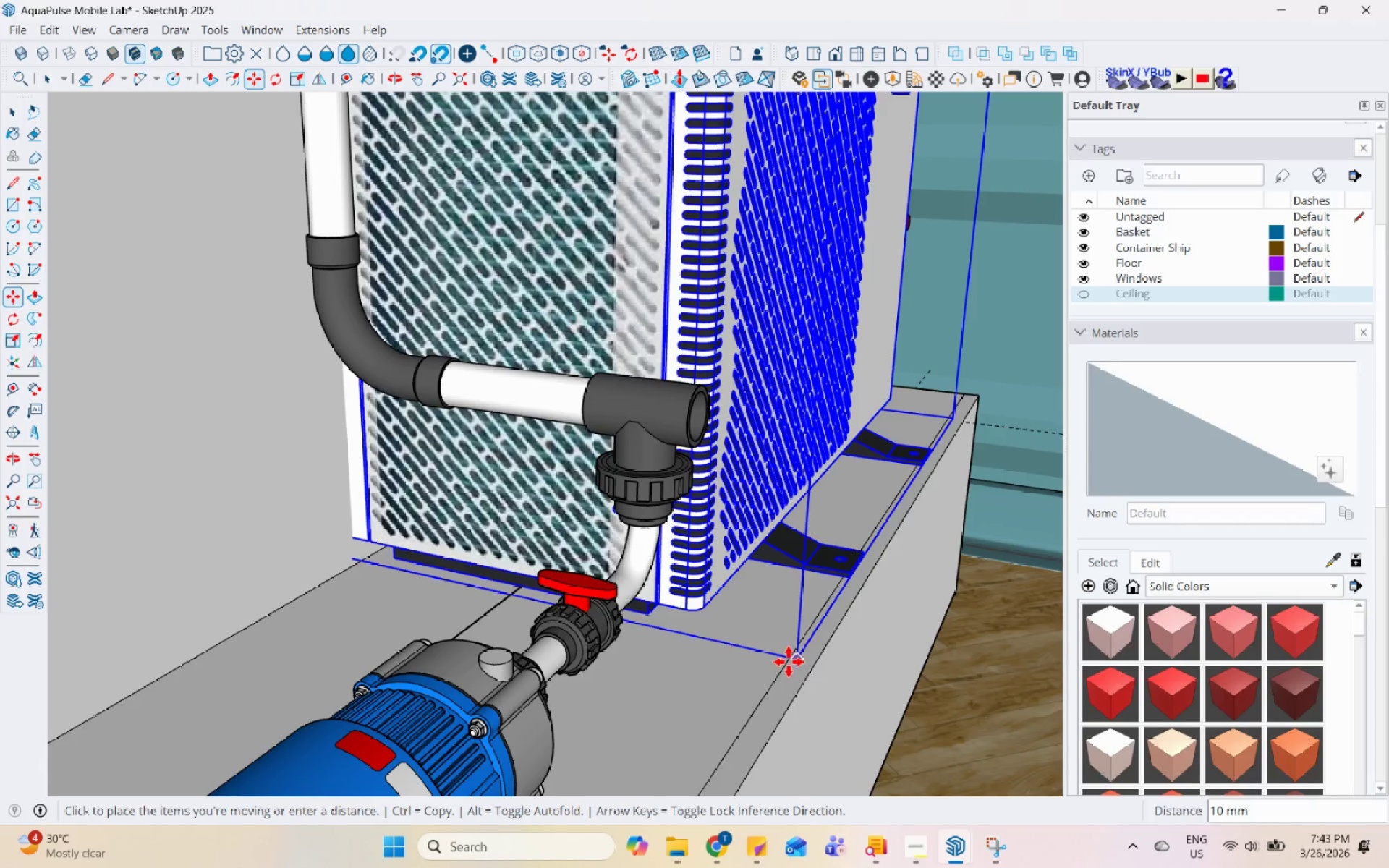 
left_click([784, 663])
 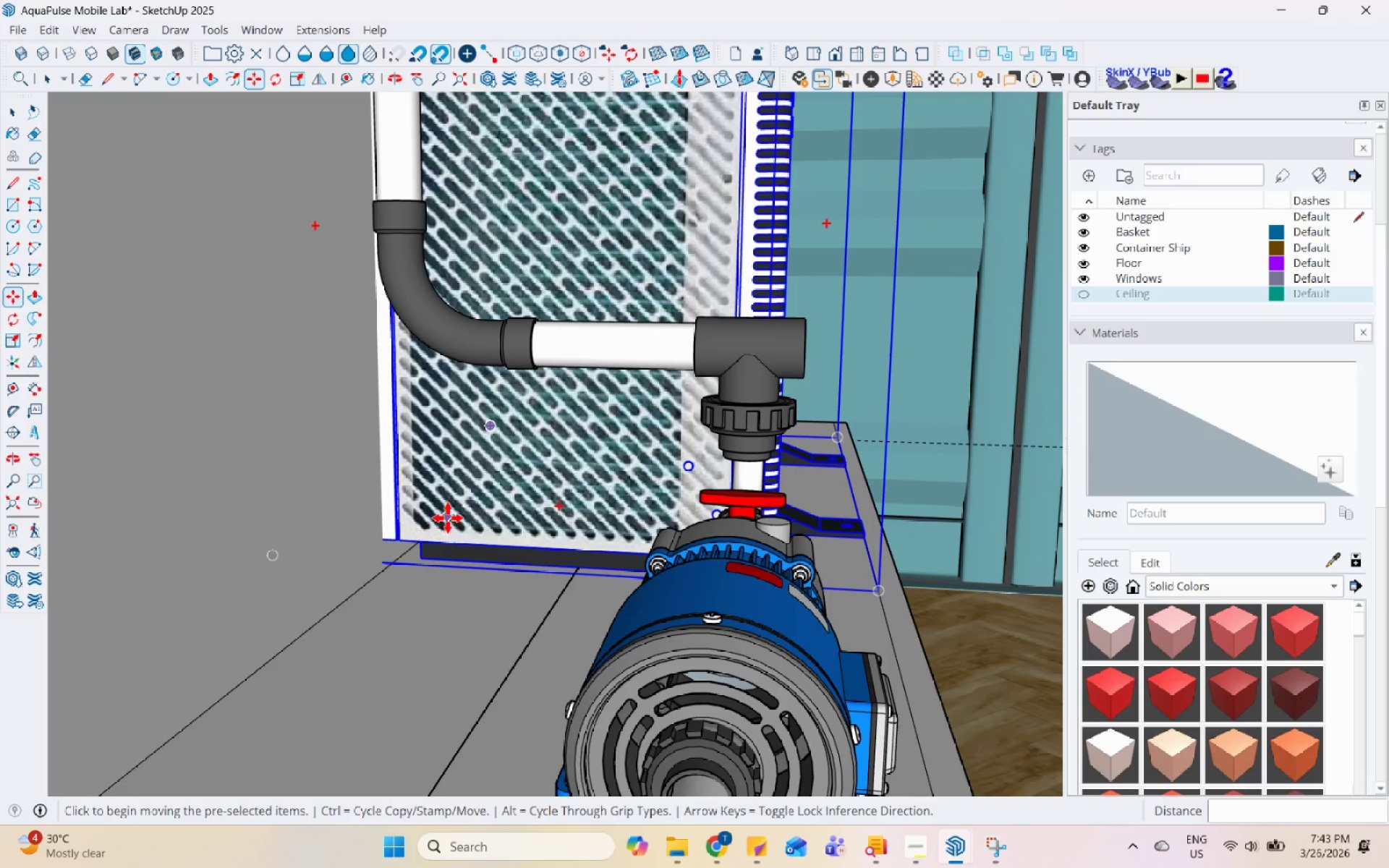 
left_click_drag(start_coordinate=[505, 538], to_coordinate=[510, 538])
 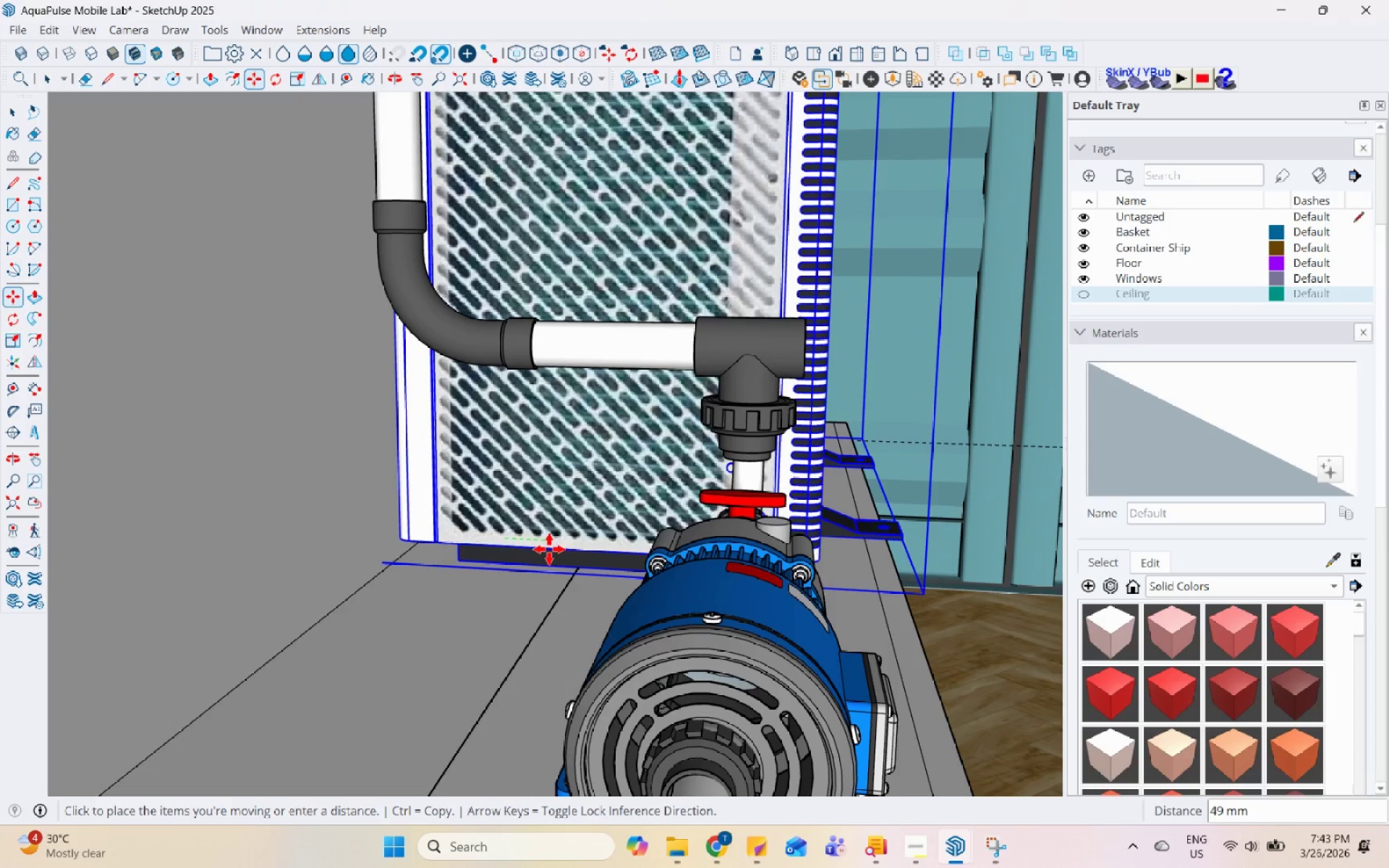 
left_click([549, 549])
 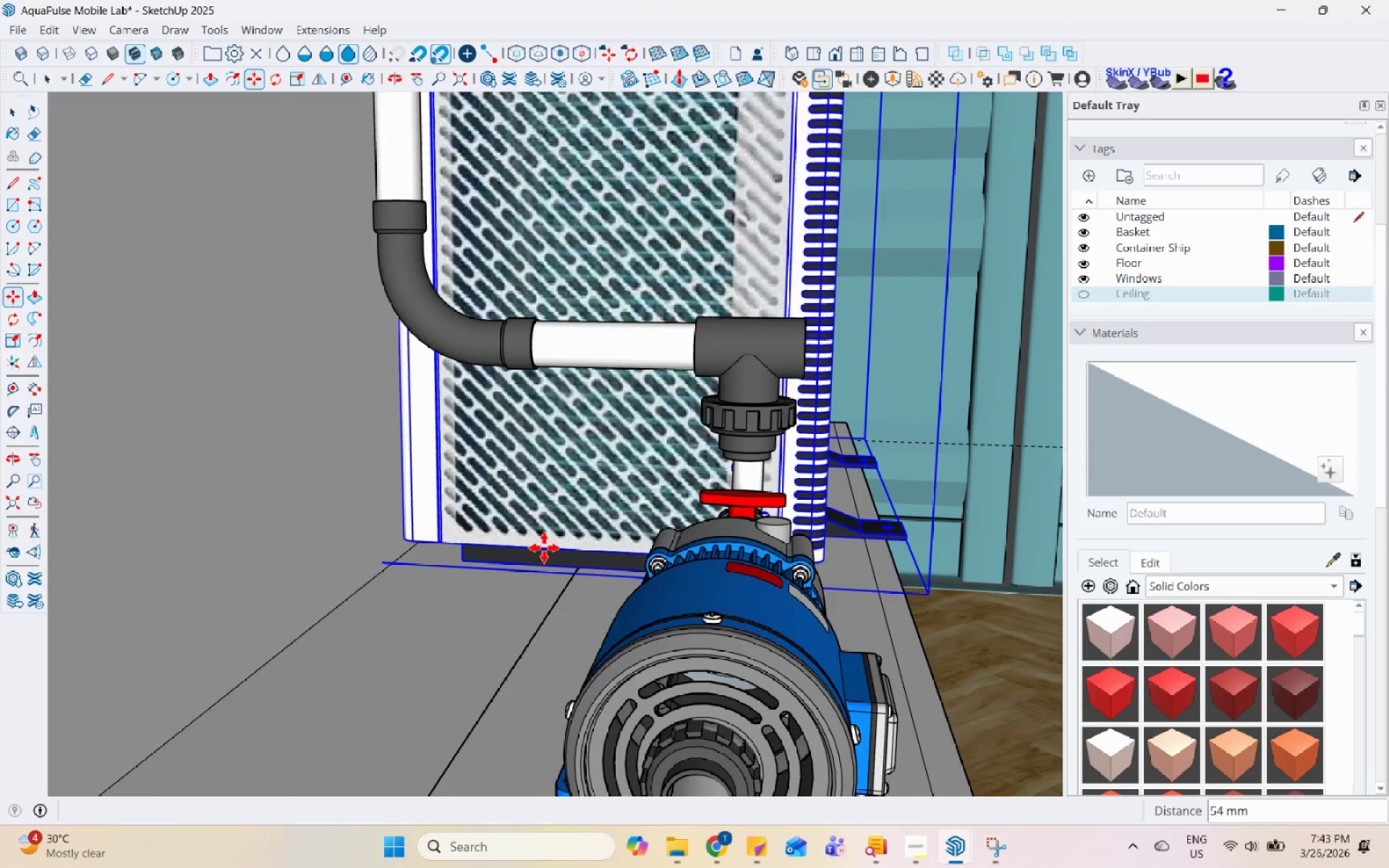 
scroll: coordinate [755, 582], scroll_direction: none, amount: 0.0
 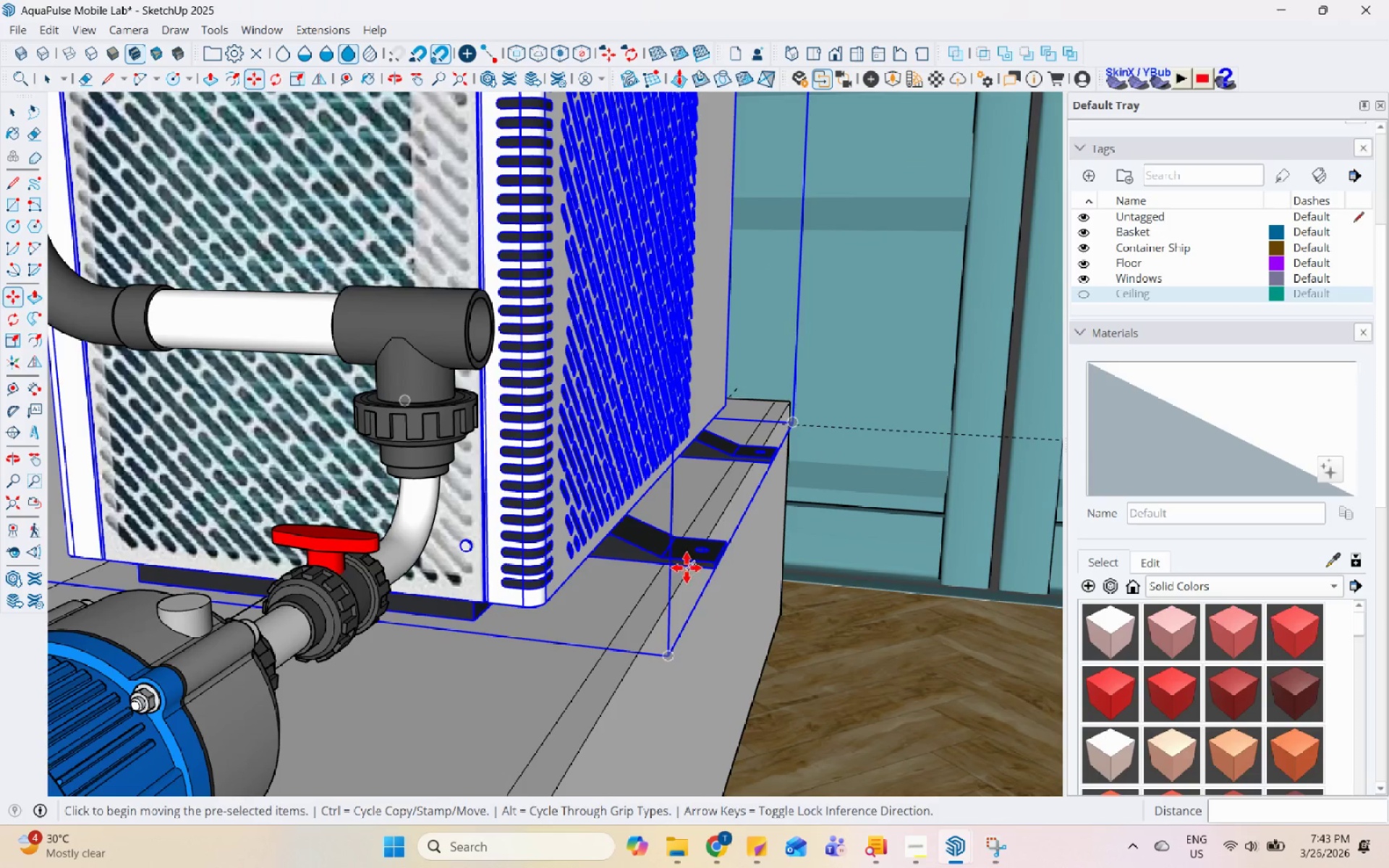 
left_click([692, 568])
 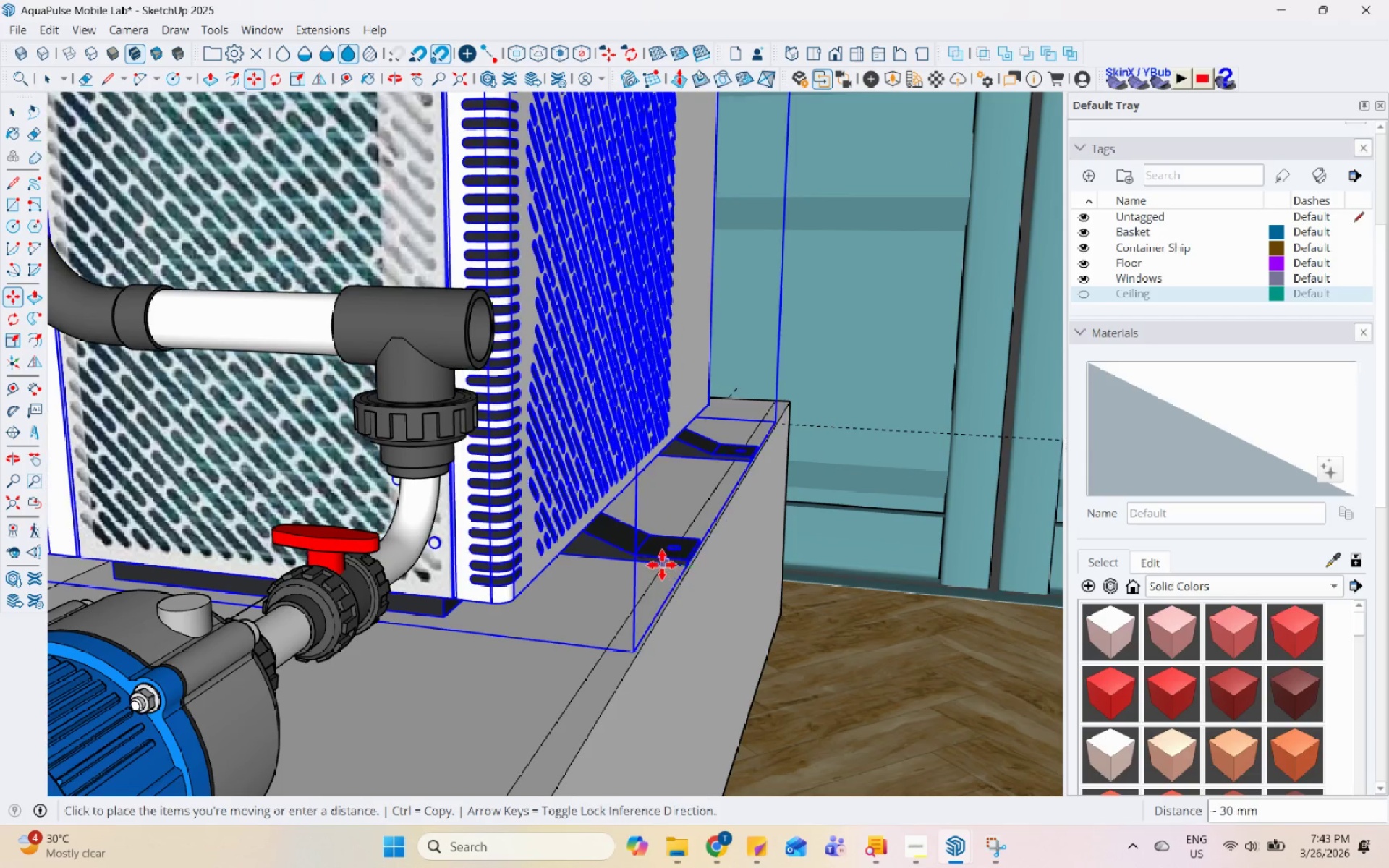 
left_click([662, 565])
 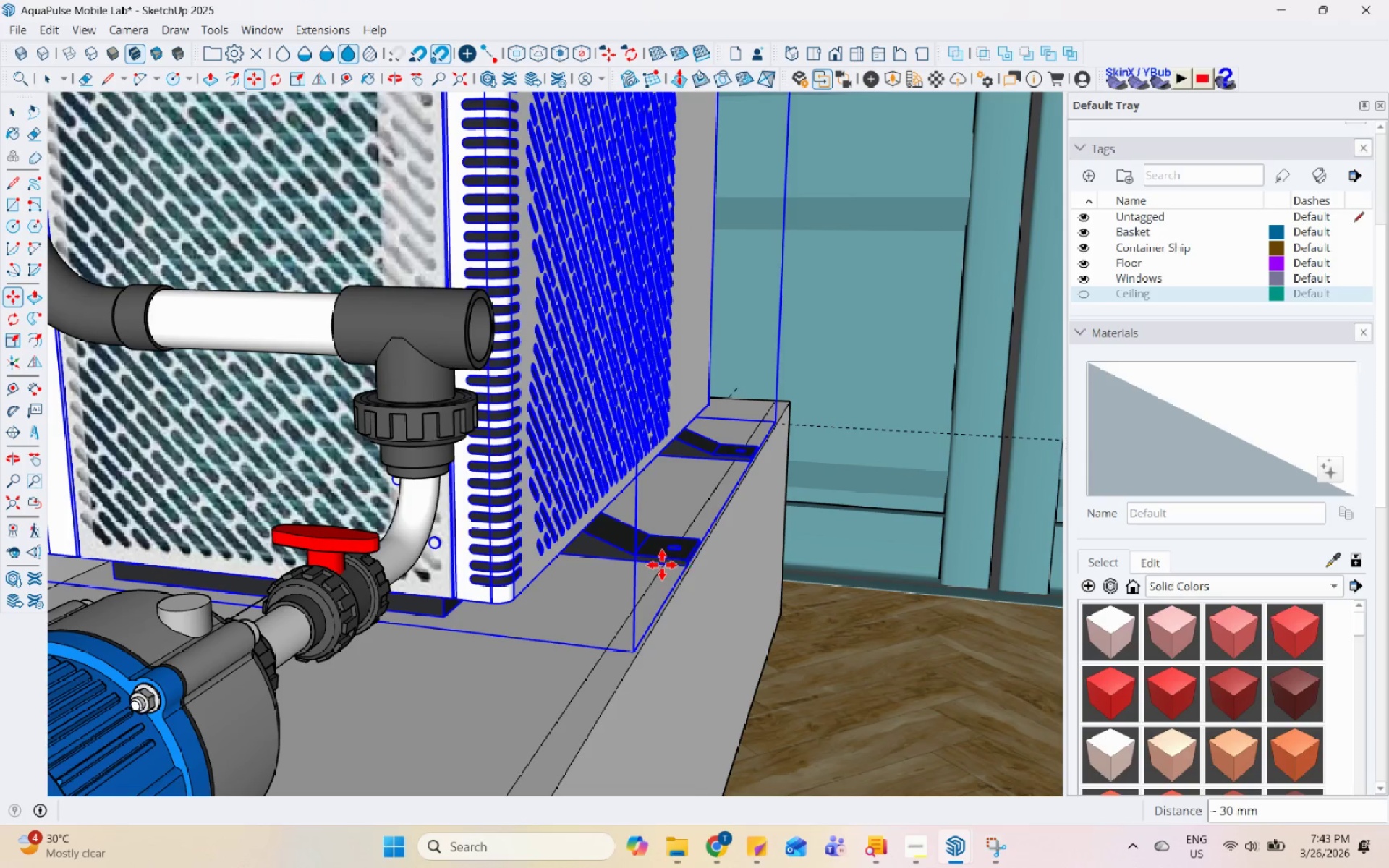 
scroll: coordinate [666, 625], scroll_direction: down, amount: 13.0
 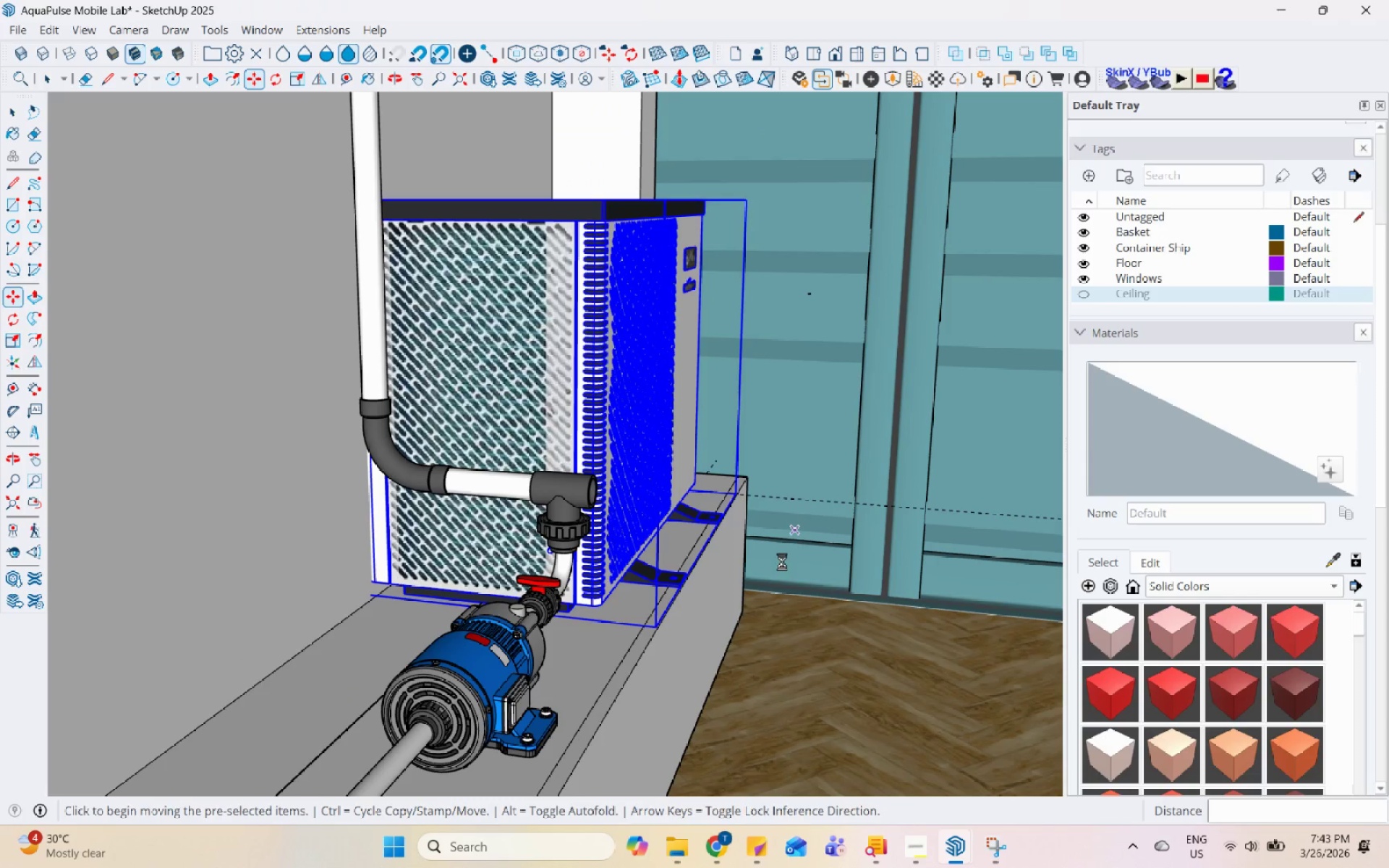 
key(Space)
 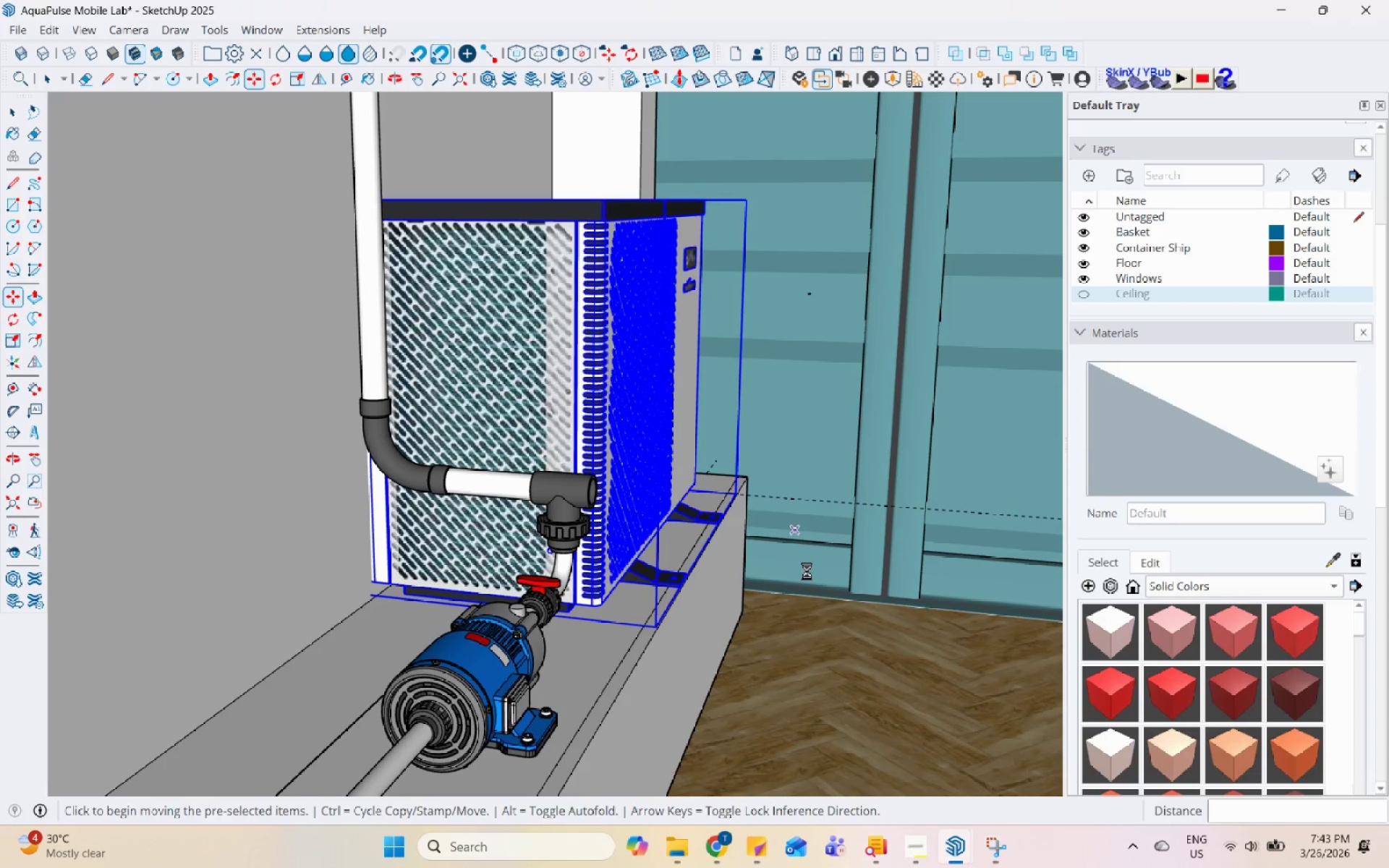 
left_click([808, 571])
 